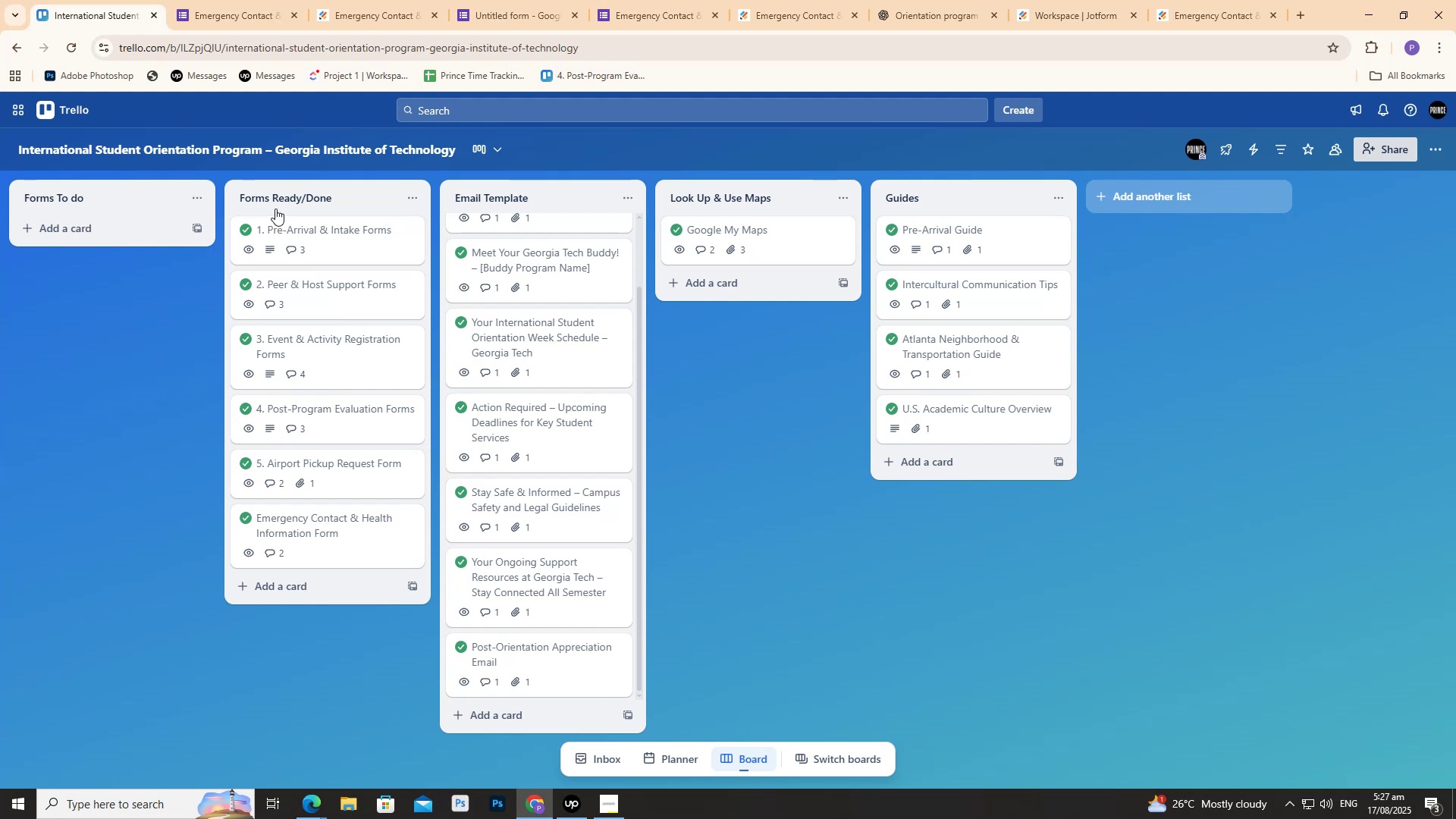 
wait(8.18)
 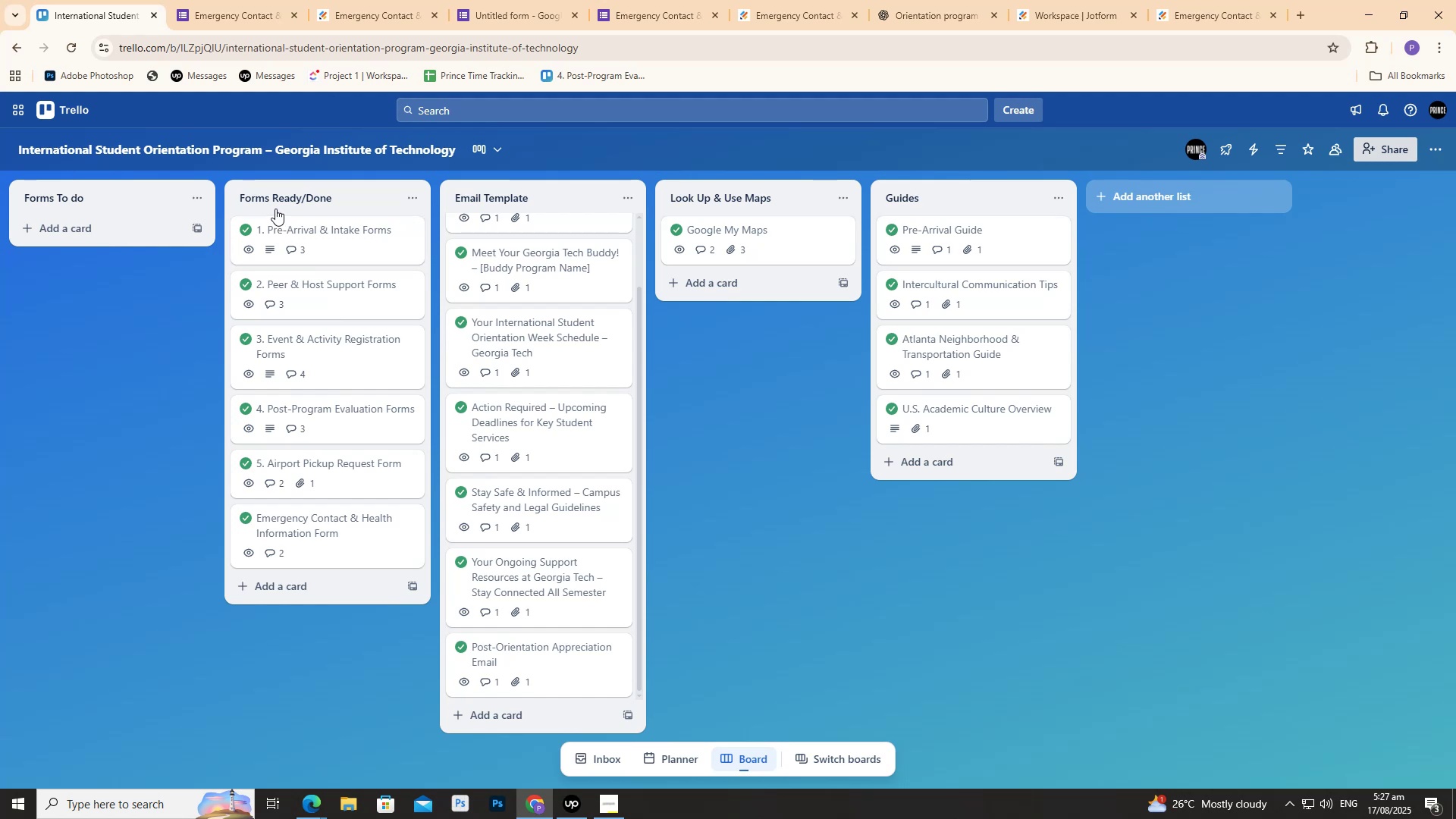 
scroll: coordinate [473, 464], scroll_direction: down, amount: 4.0
 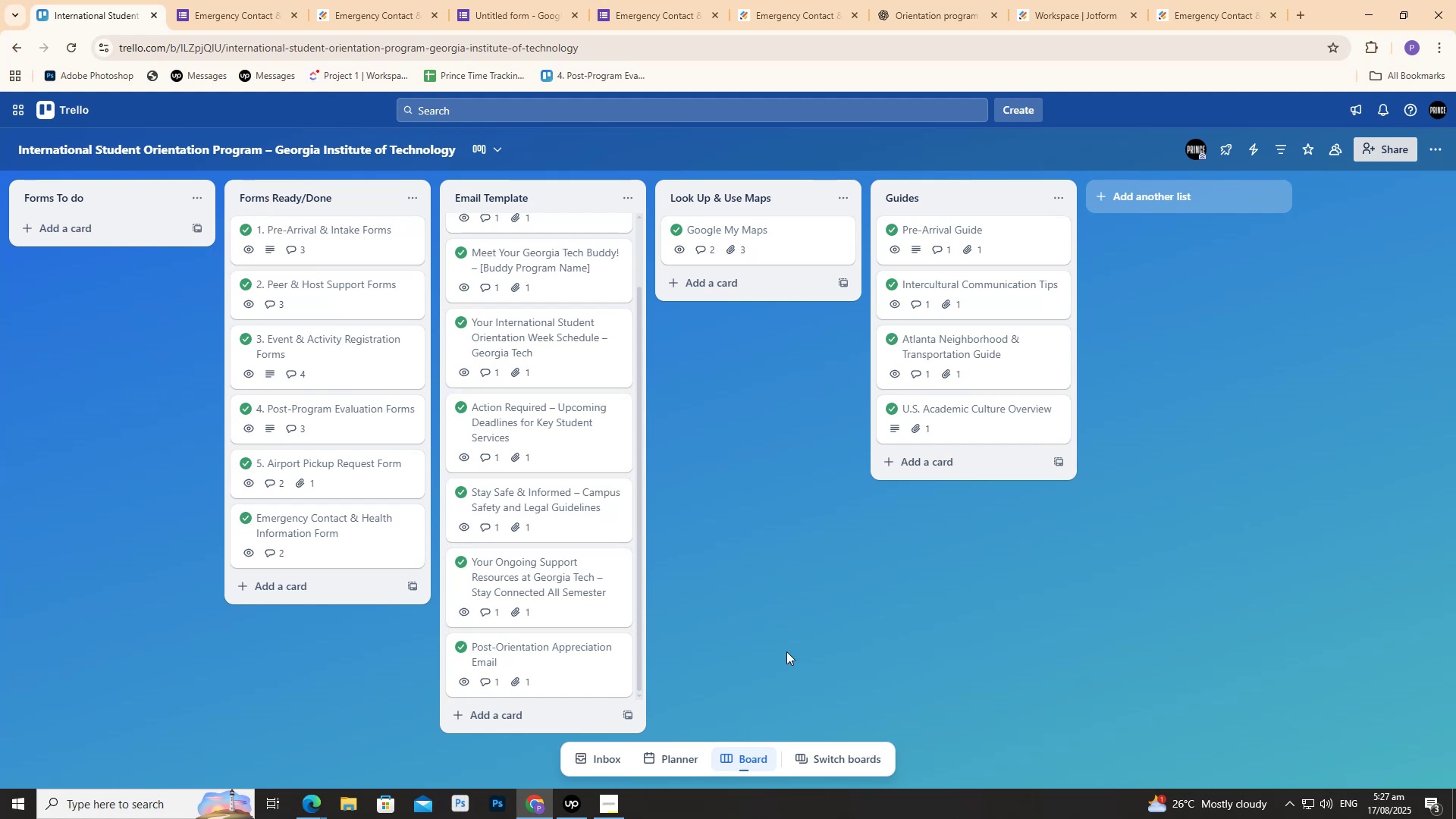 
left_click([788, 648])
 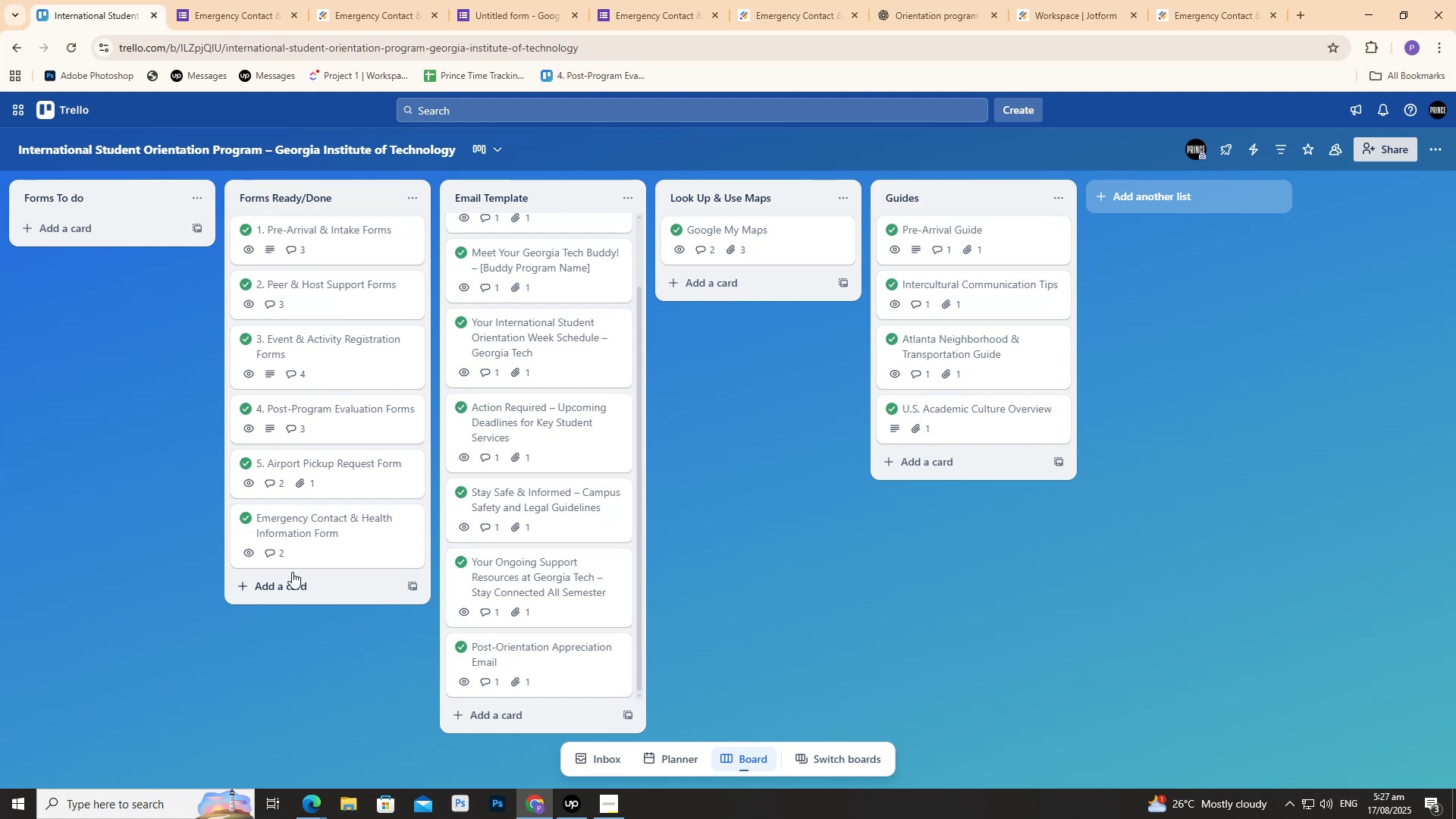 
left_click([272, 531])
 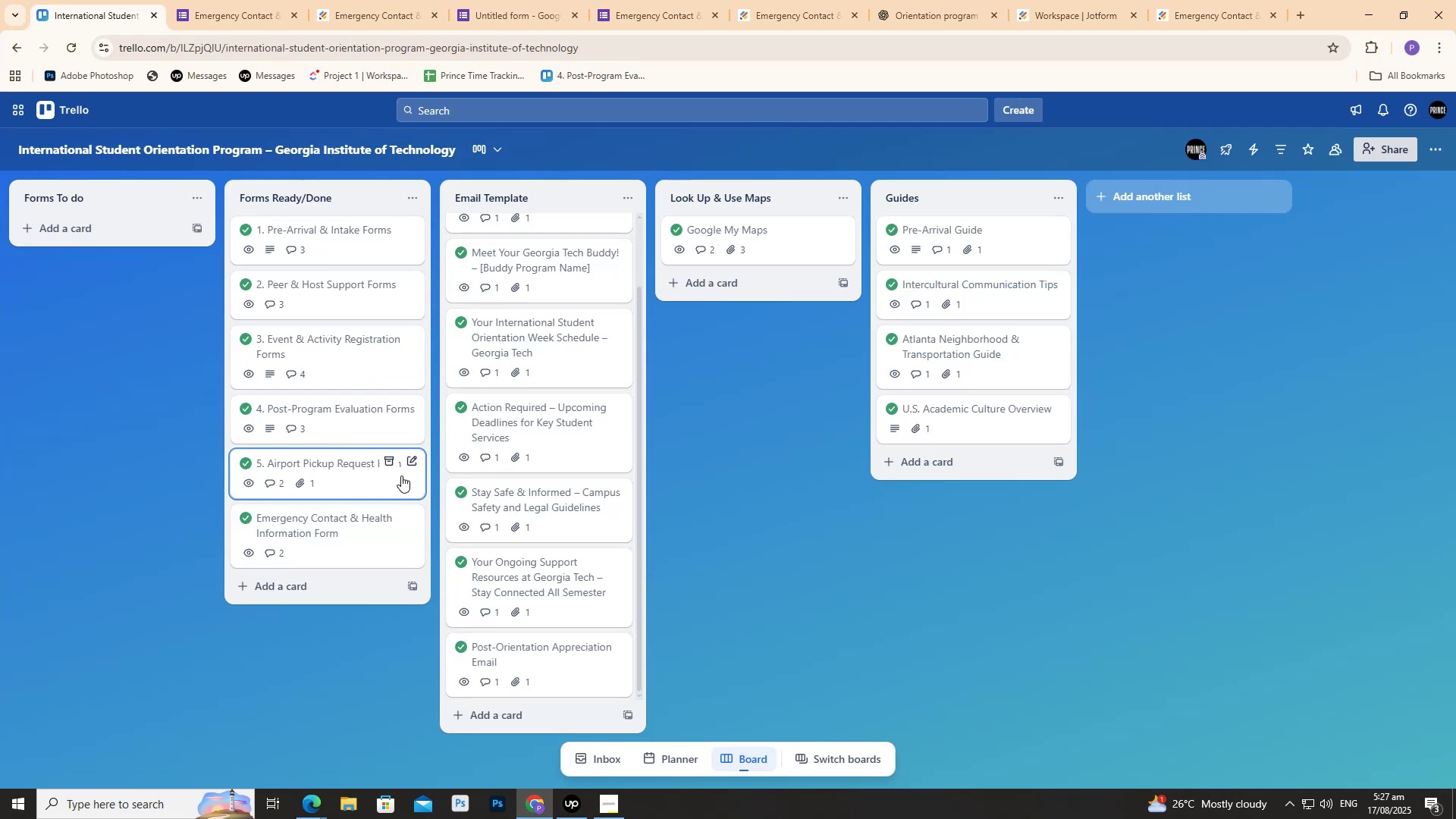 
scroll: coordinate [504, 541], scroll_direction: down, amount: 1.0
 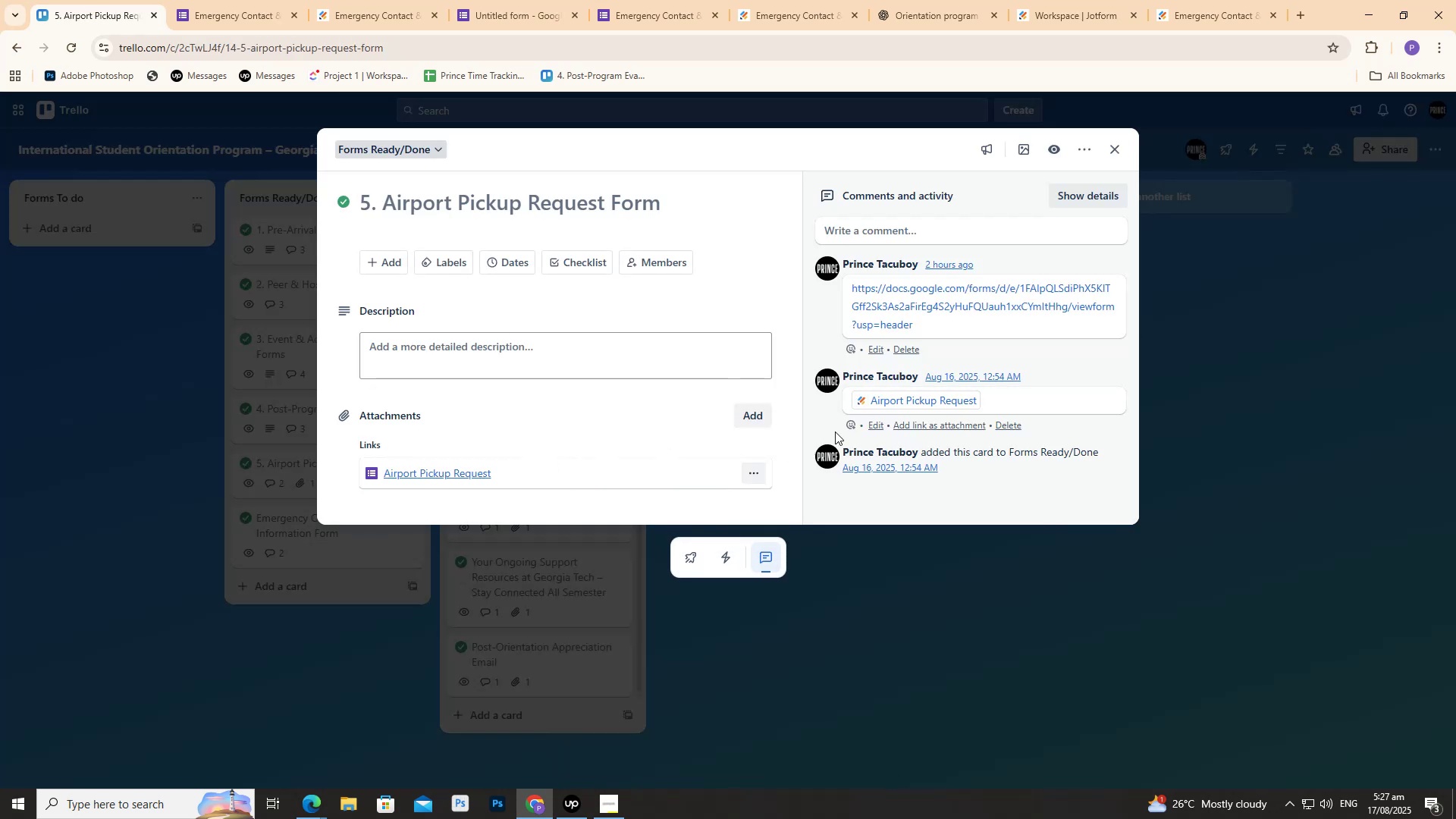 
left_click([889, 317])
 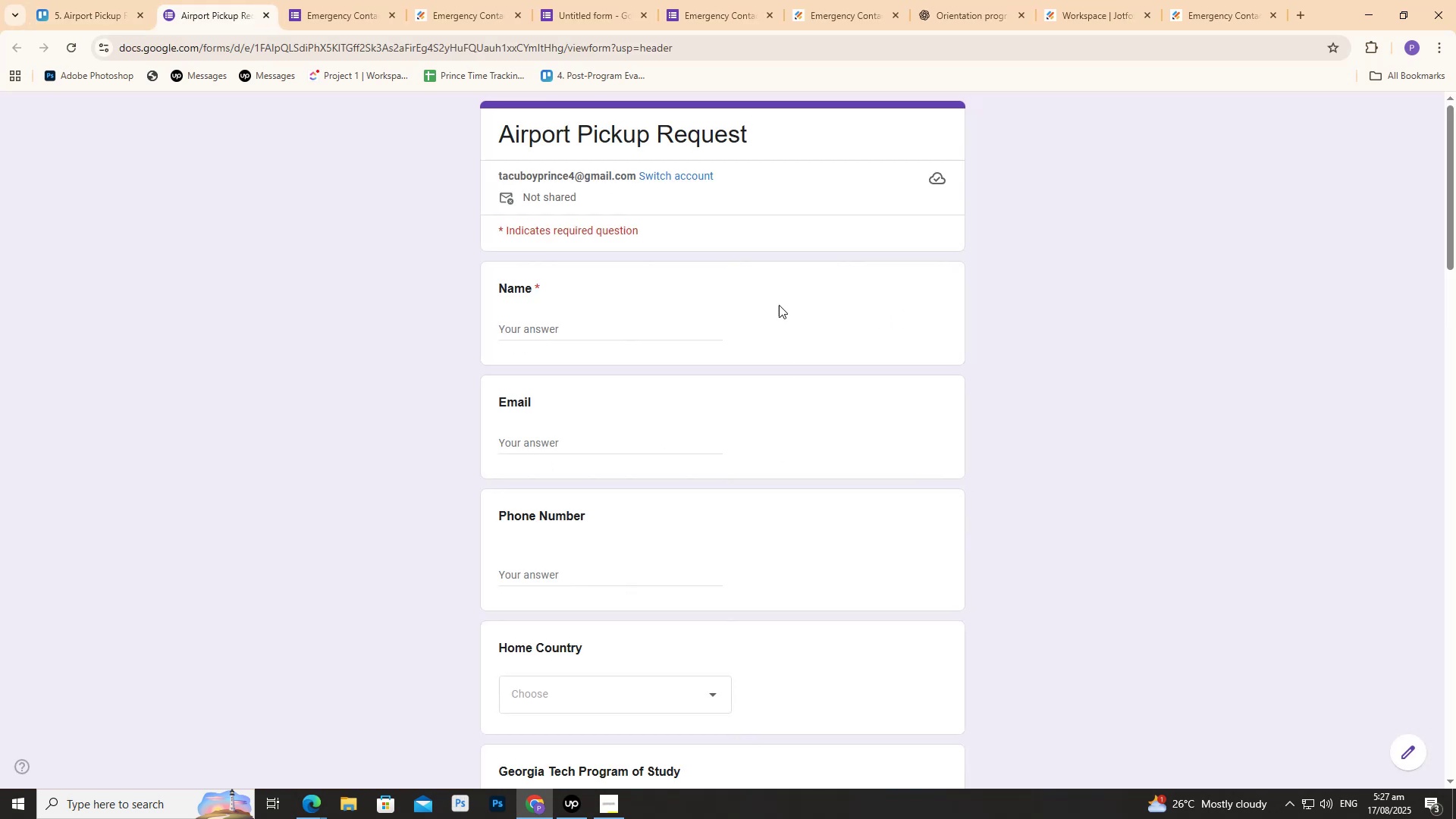 
mouse_move([591, 308])
 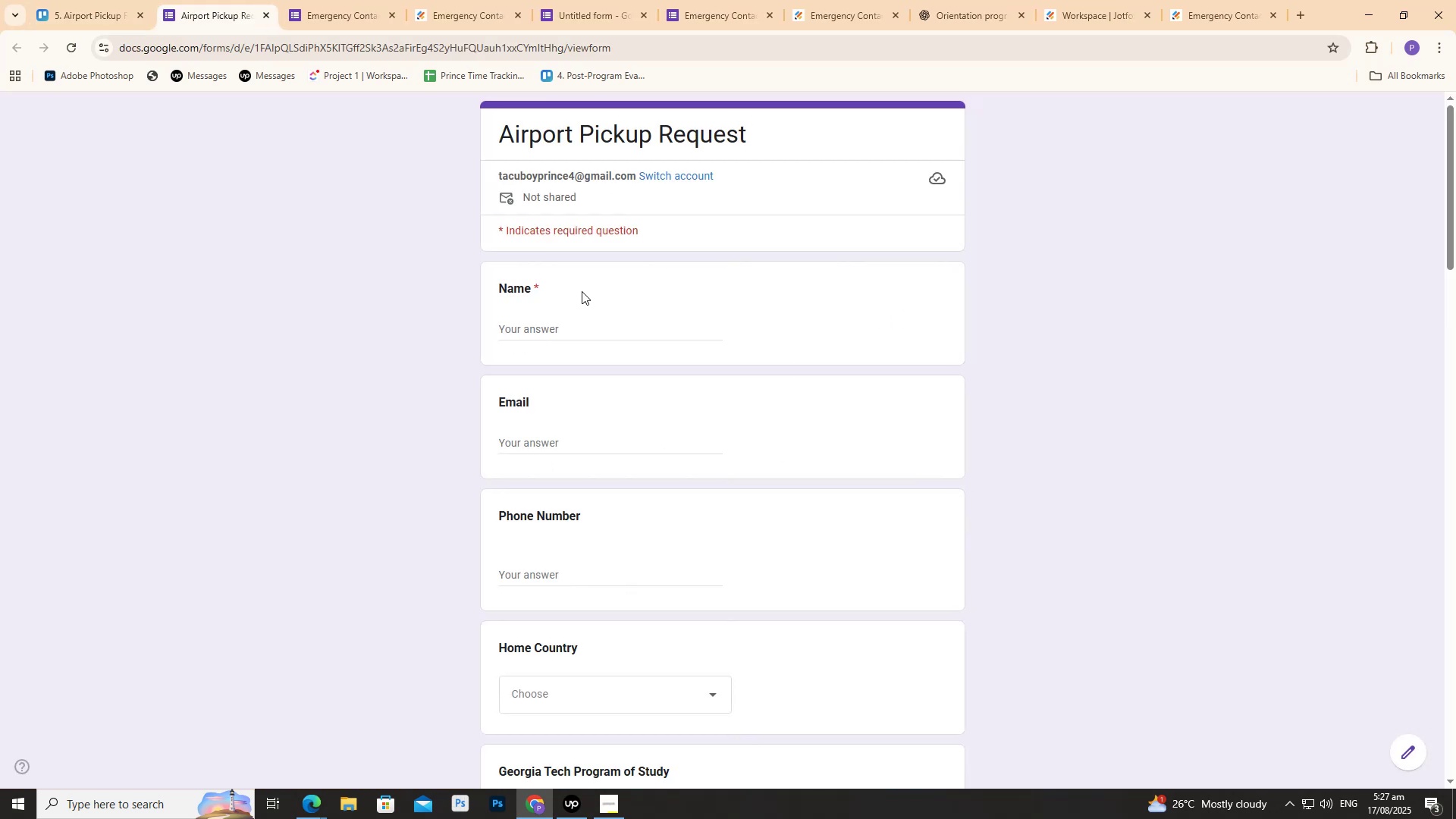 
scroll: coordinate [572, 299], scroll_direction: down, amount: 28.0
 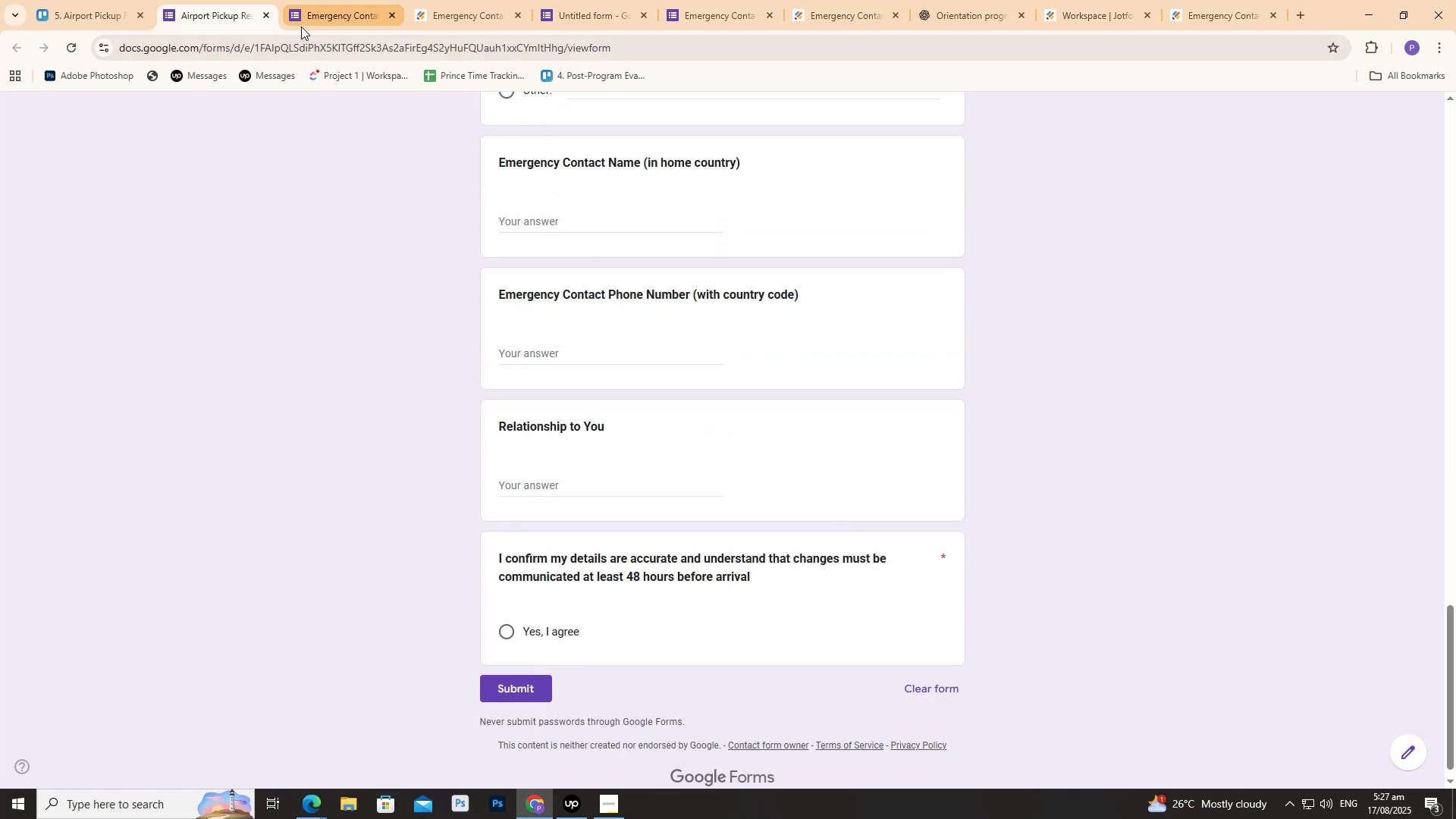 
left_click([312, 20])
 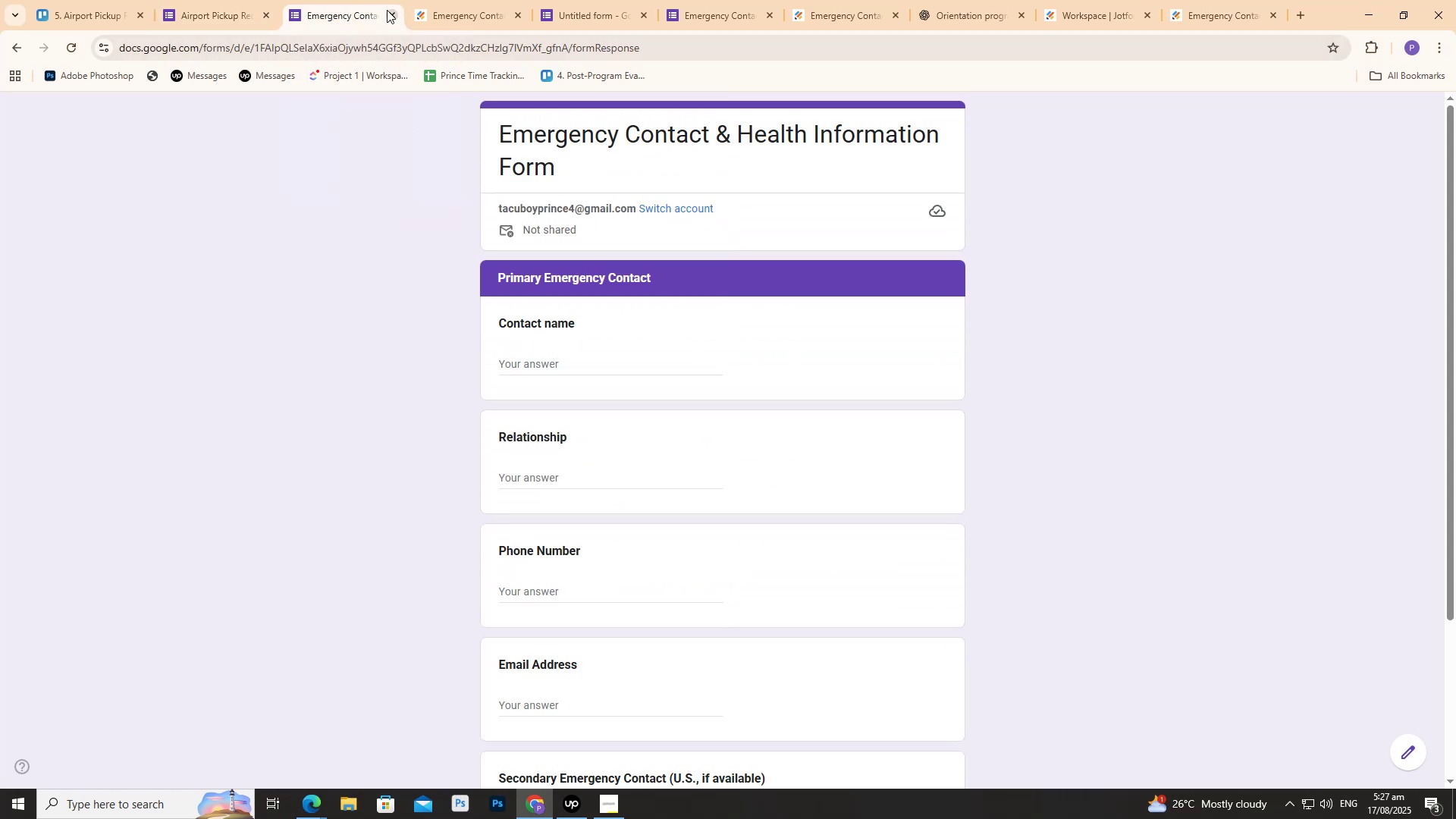 
left_click([393, 13])
 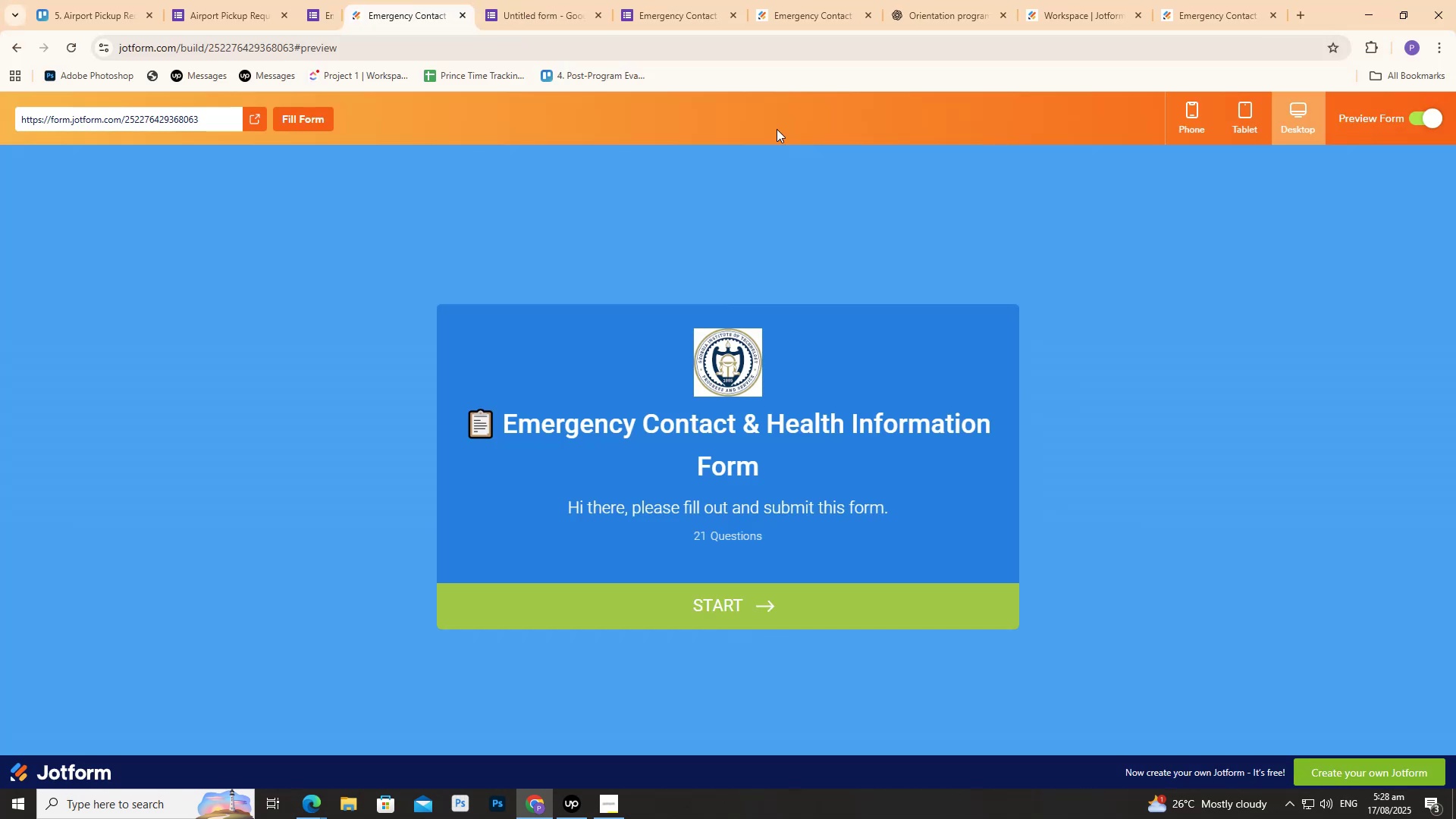 
double_click([510, 0])
 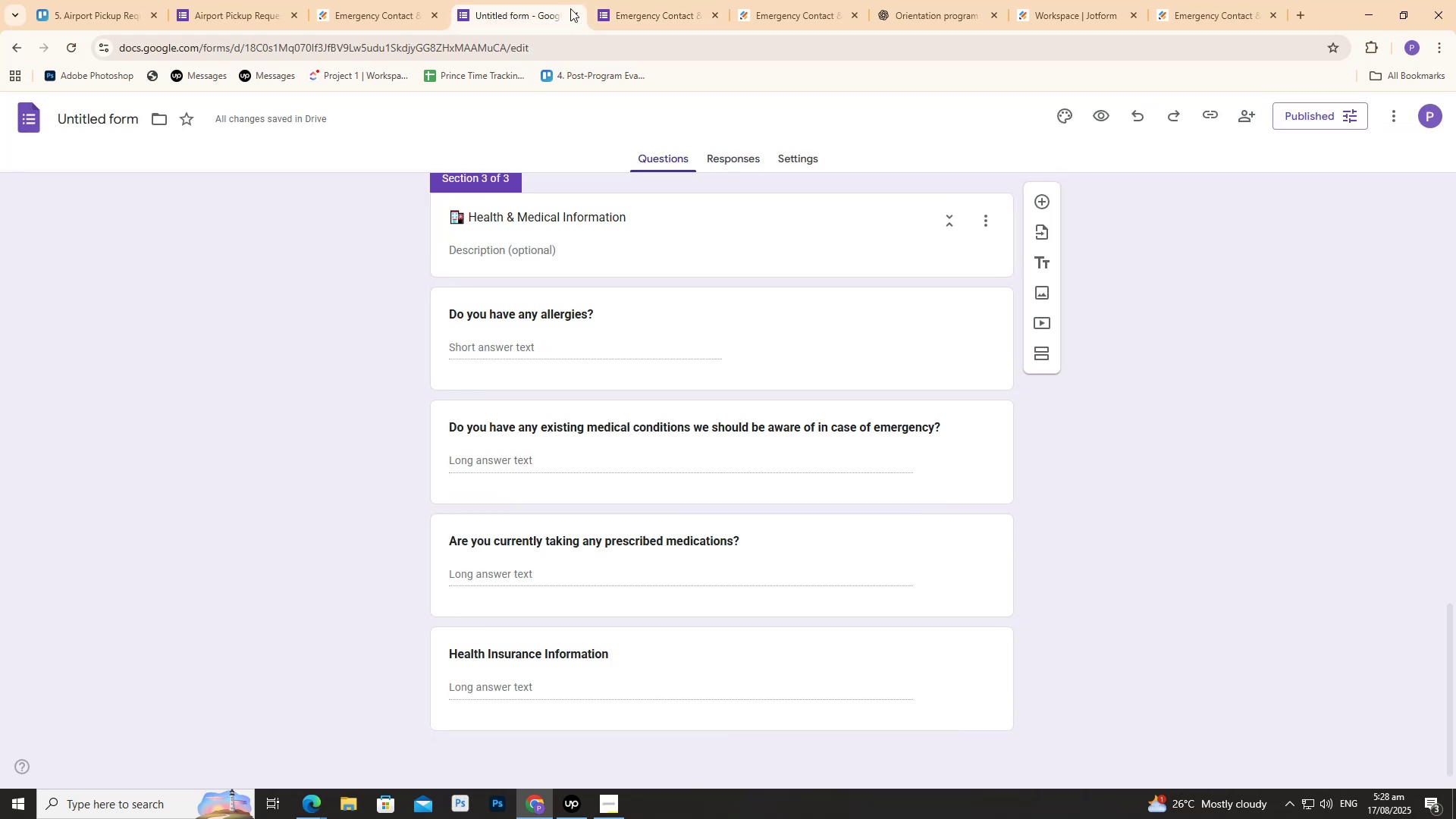 
wait(5.1)
 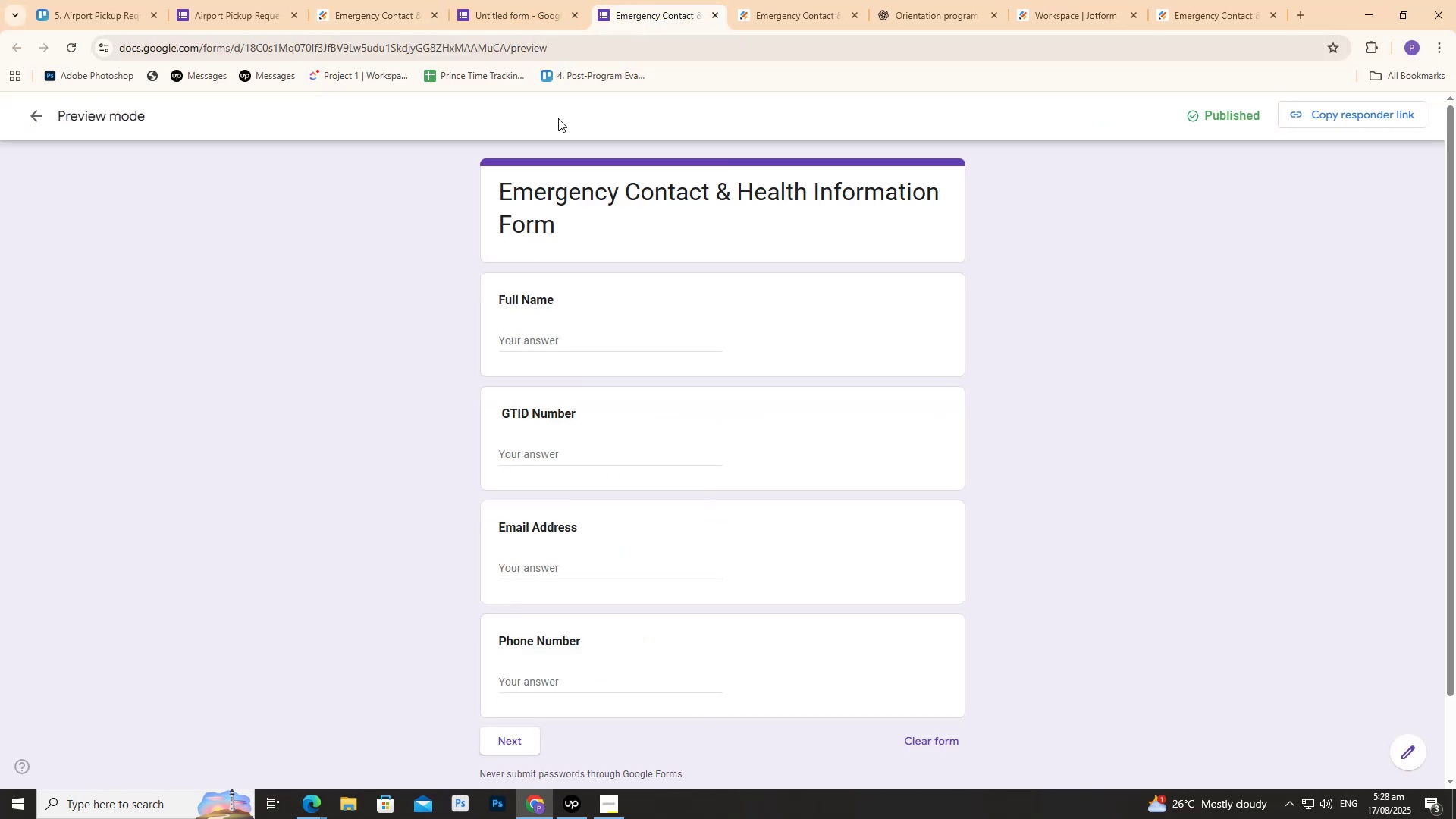 
double_click([579, 14])
 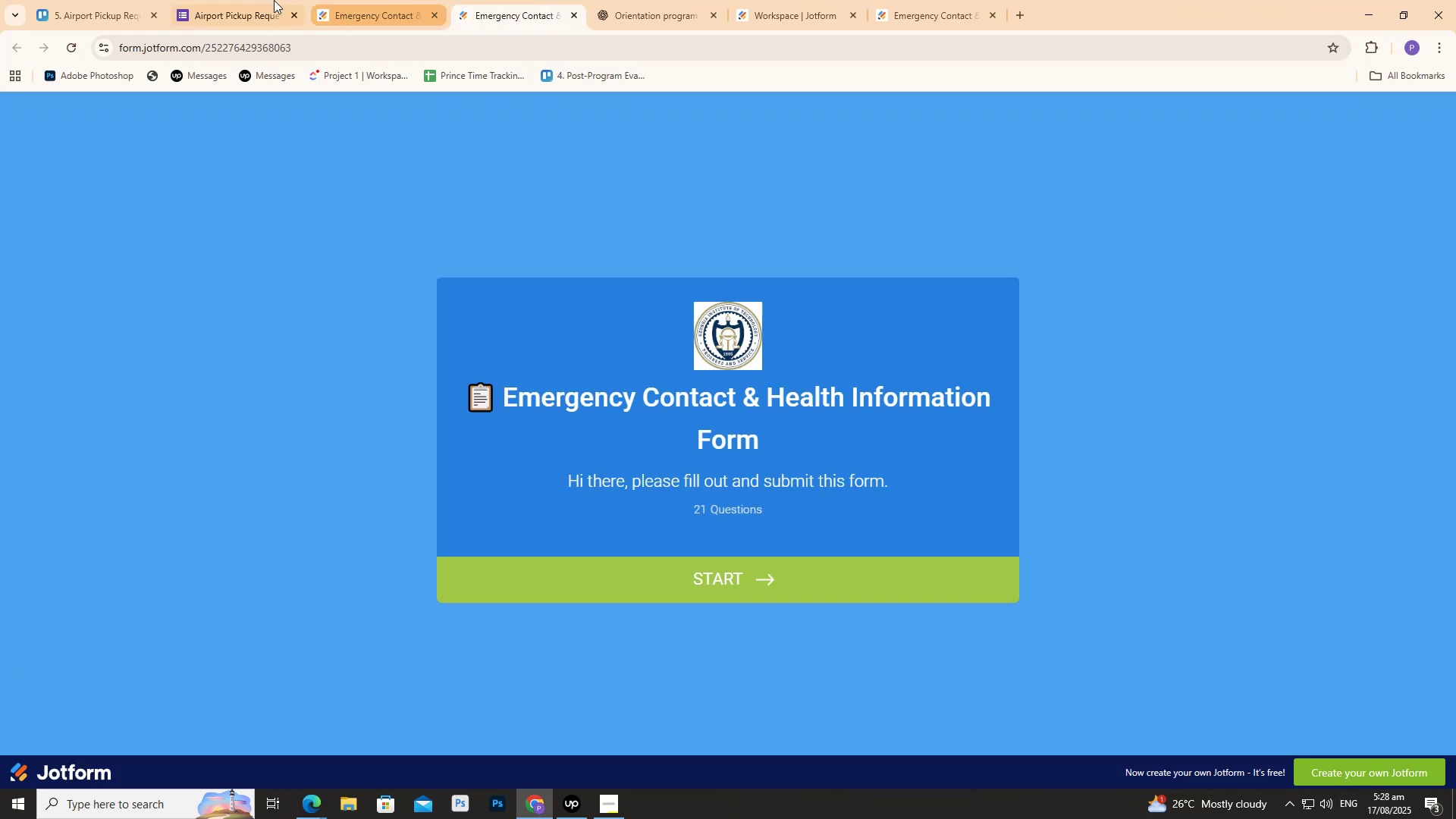 
triple_click([253, 0])
 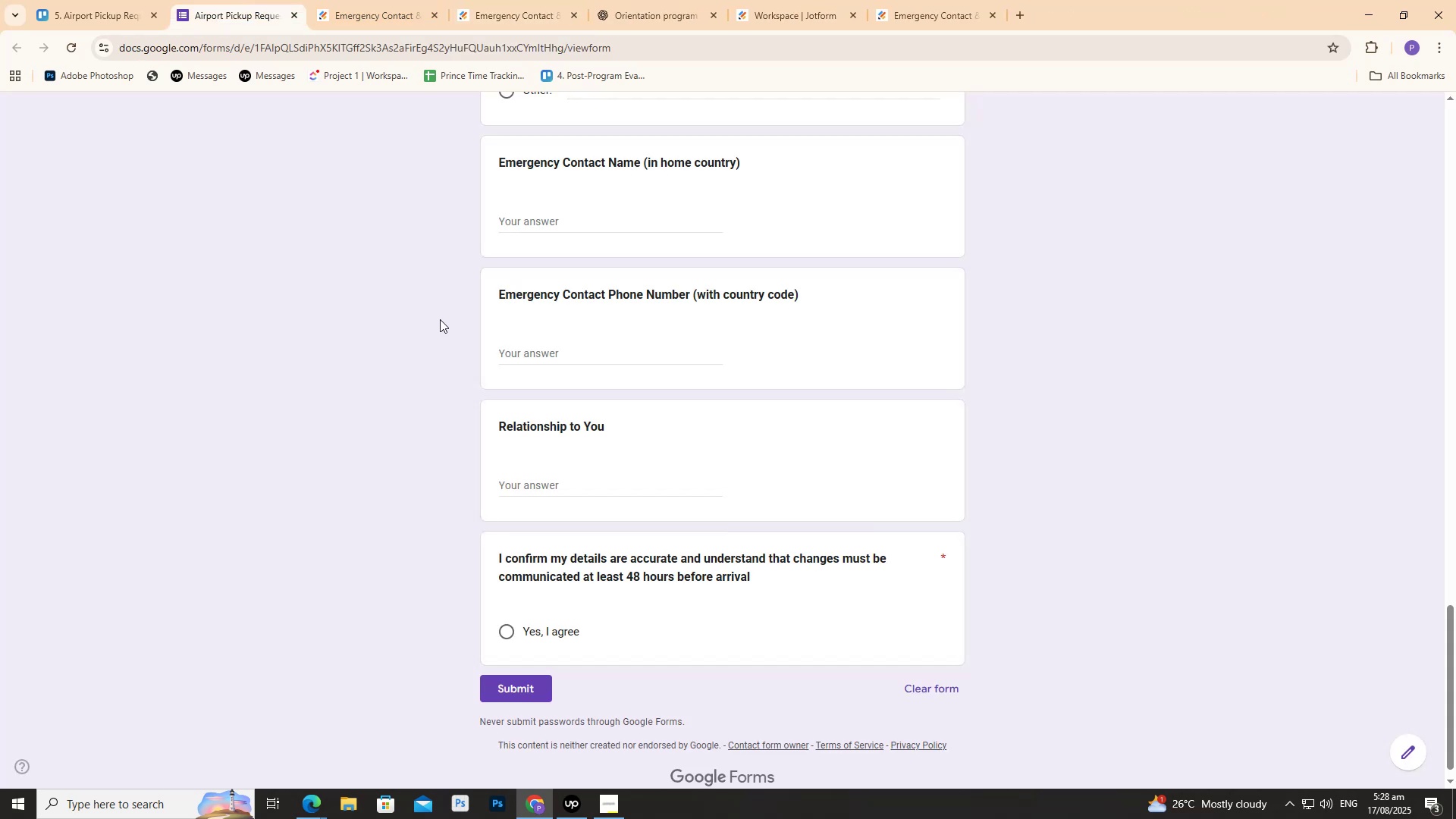 
scroll: coordinate [452, 453], scroll_direction: up, amount: 32.0
 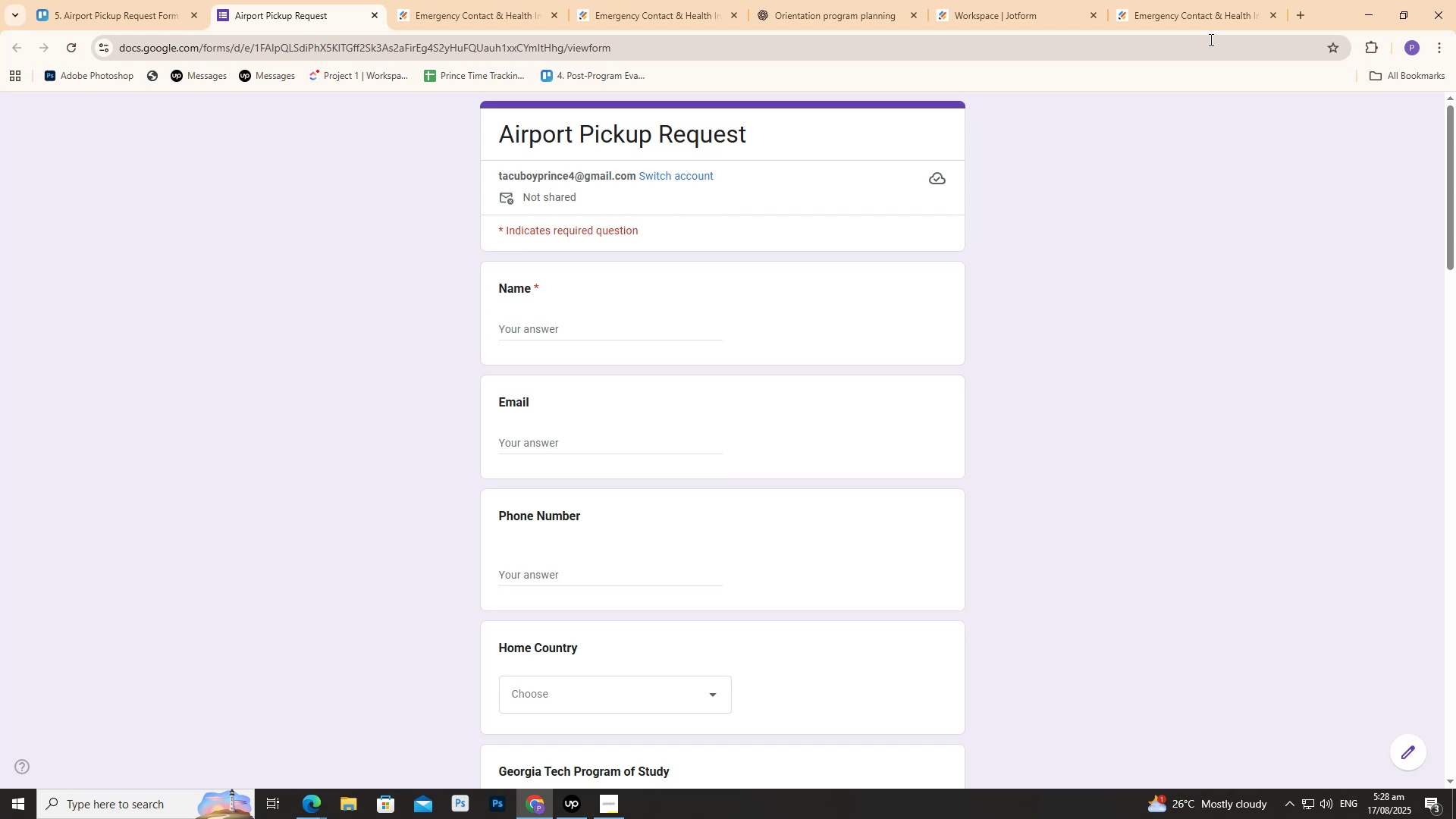 
wait(5.03)
 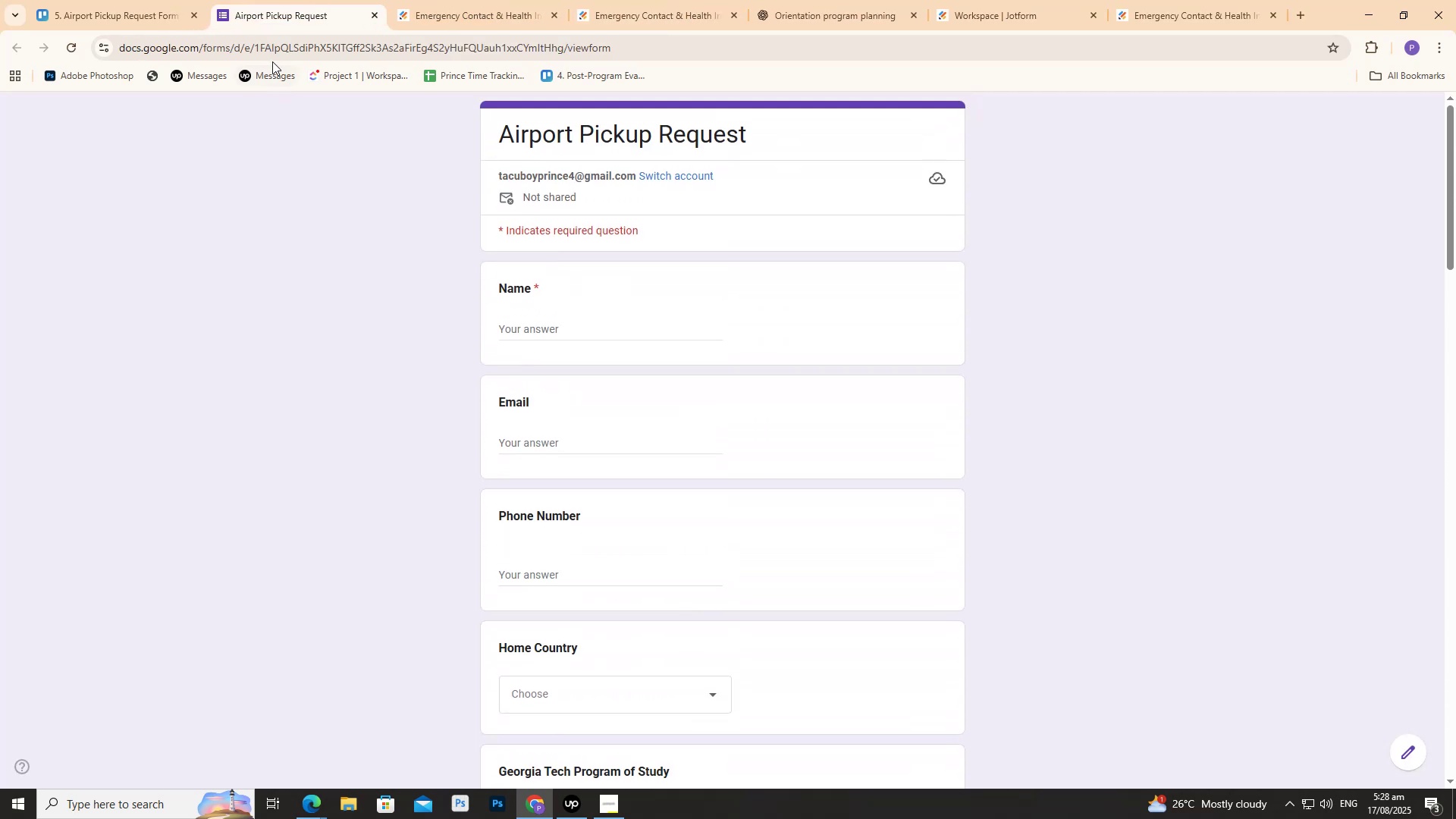 
key(G)
 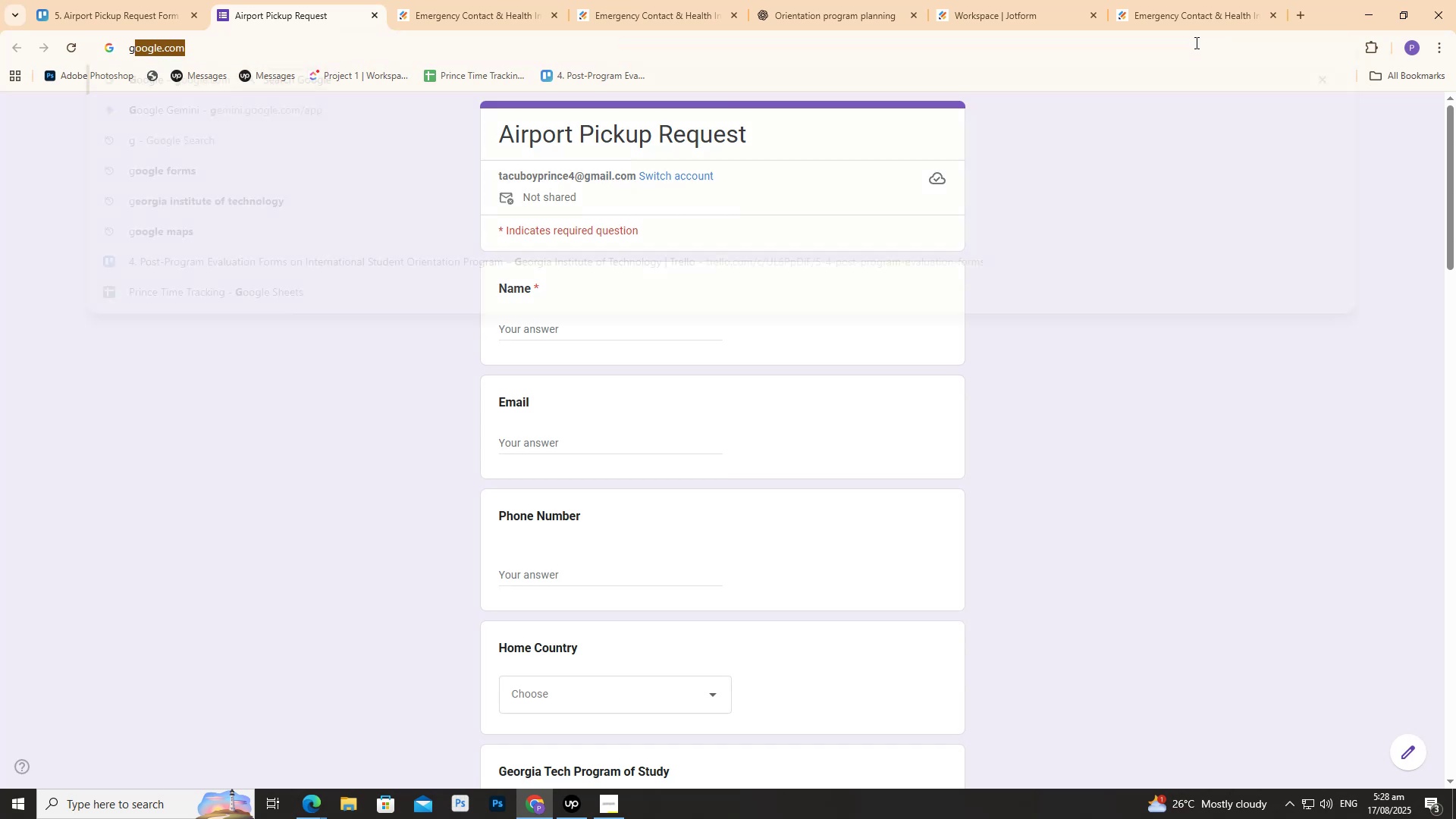 
key(Enter)
 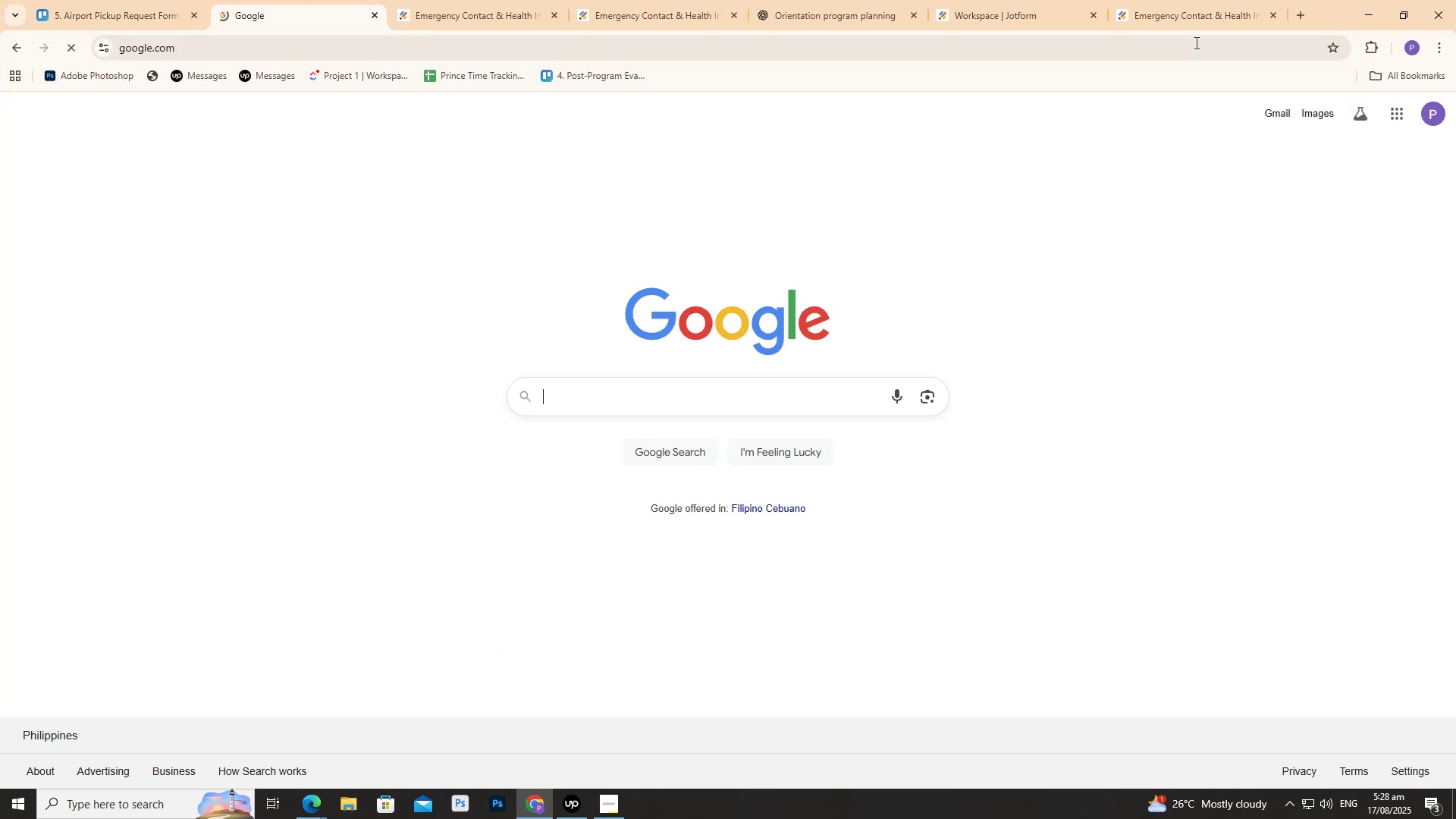 
type(docs form)
 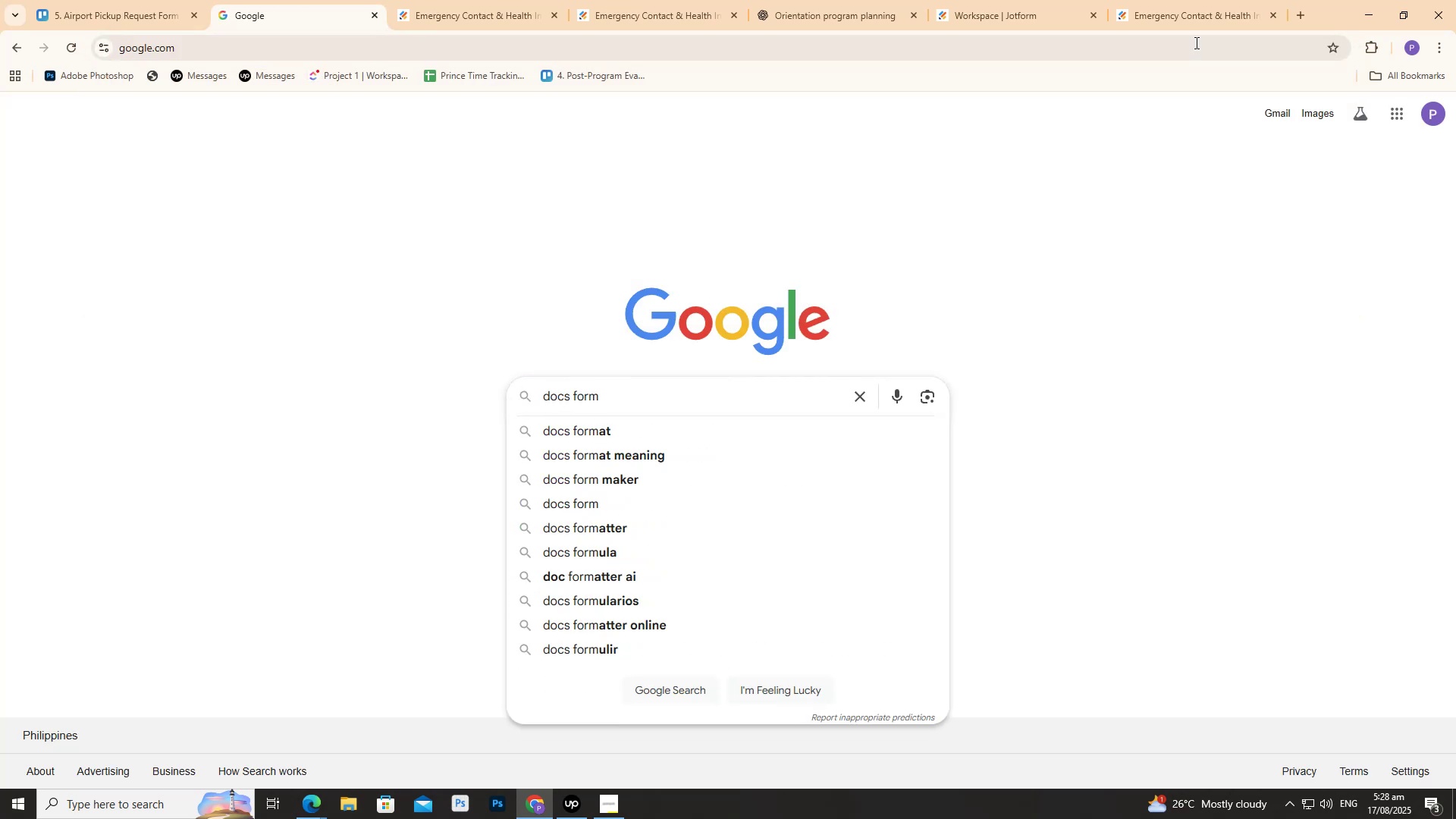 
key(Control+ControlLeft)
 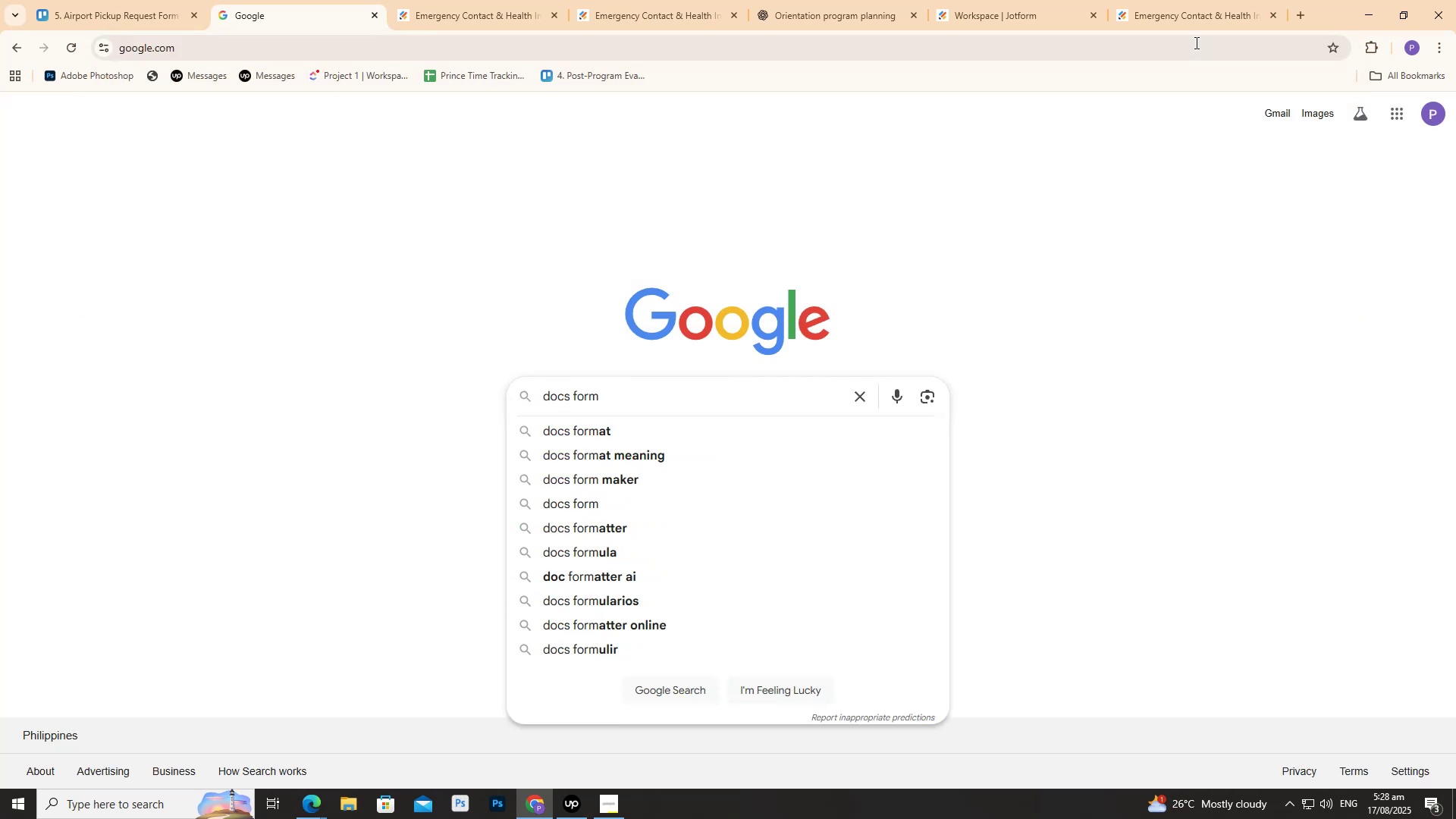 
key(Control+A)
 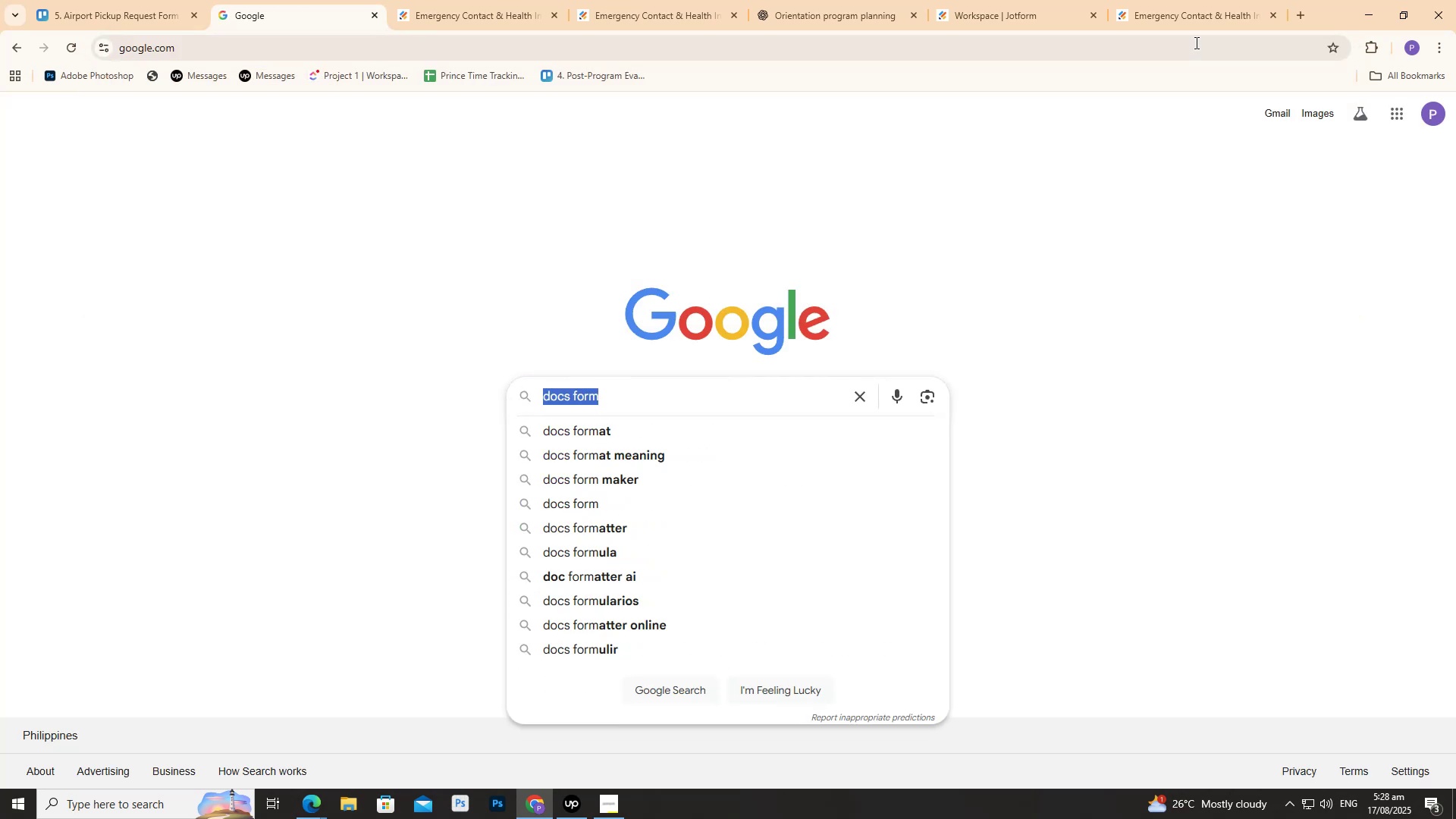 
type(googl)
 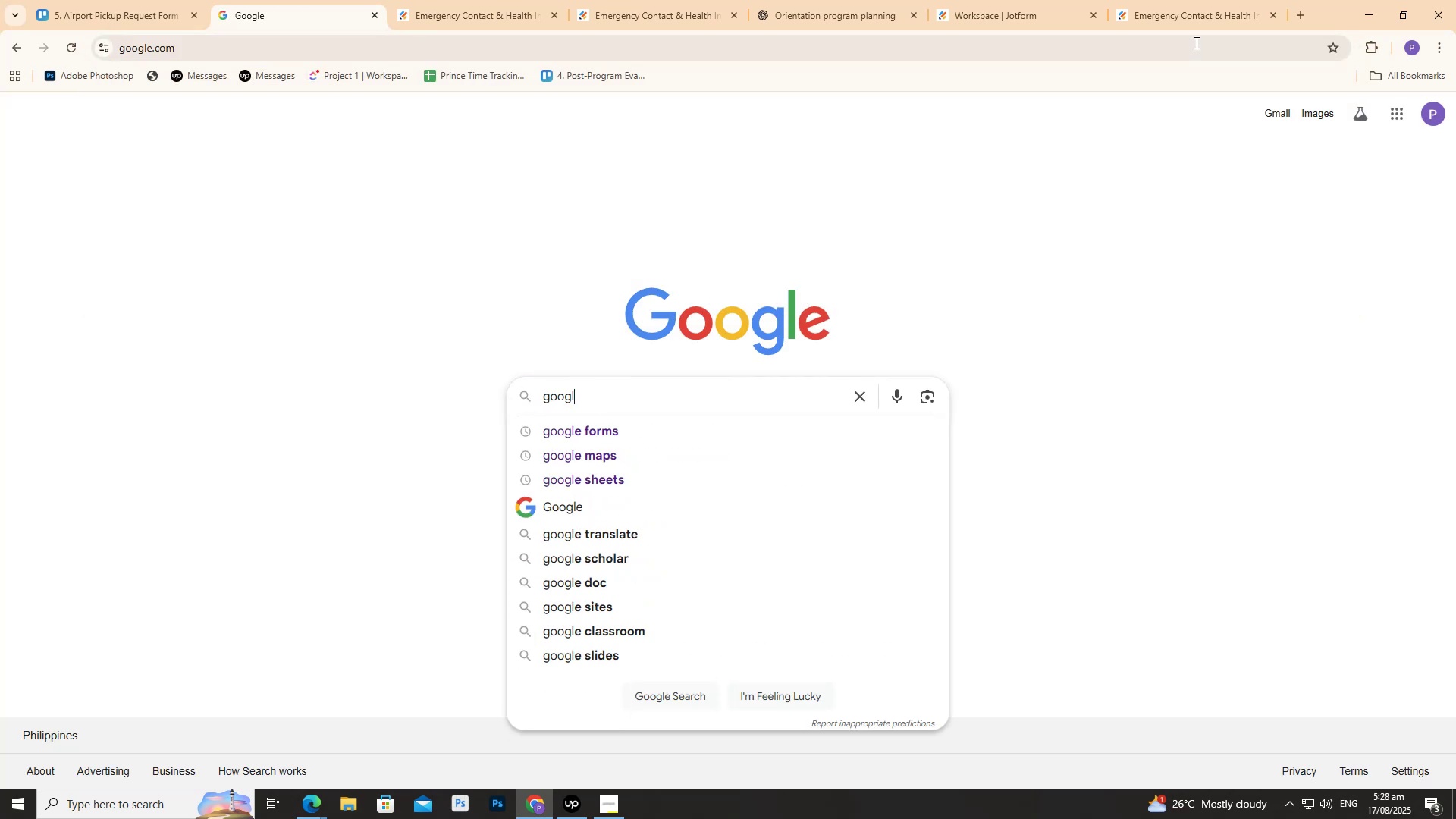 
key(ArrowDown)
 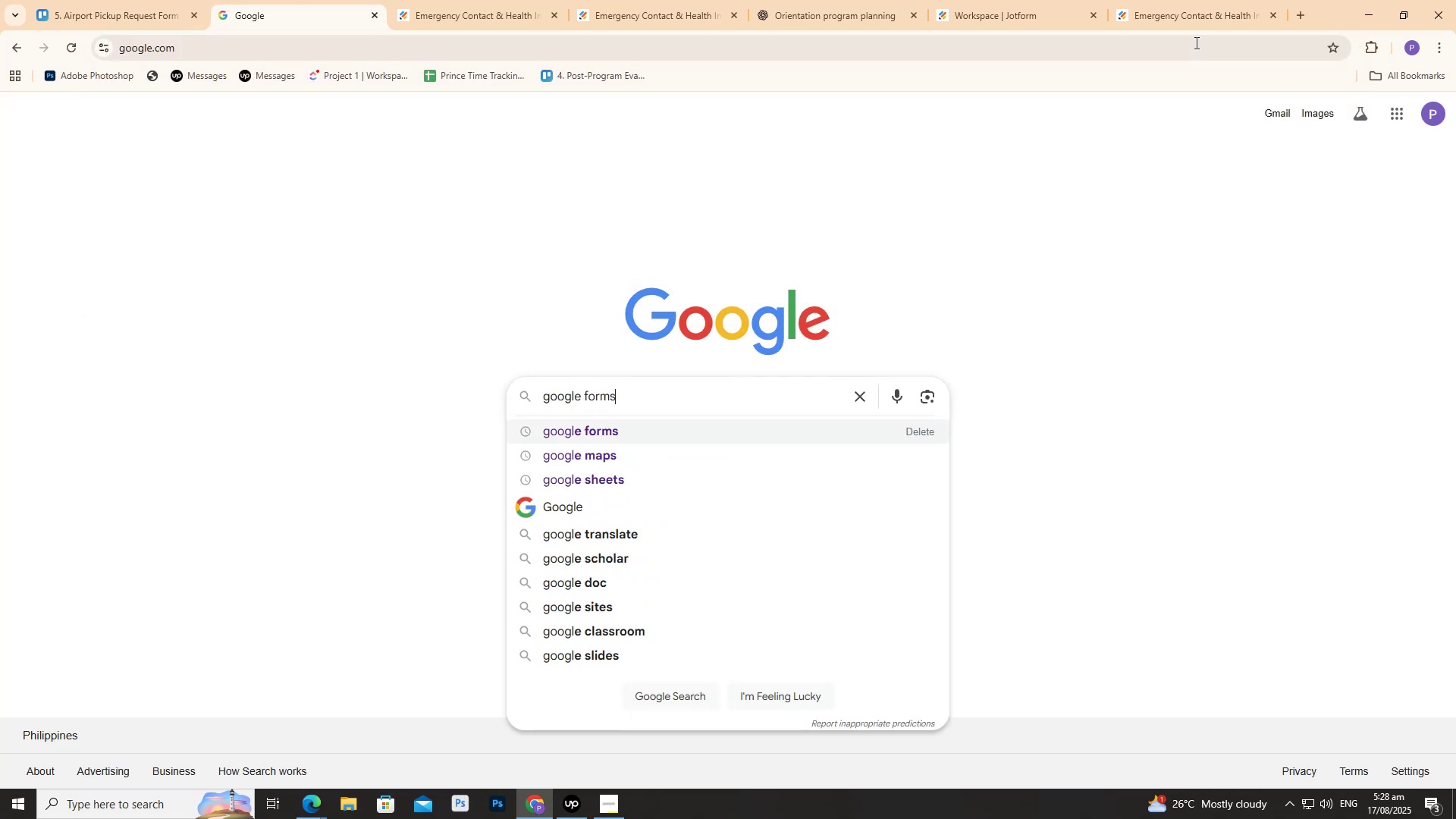 
key(Enter)
 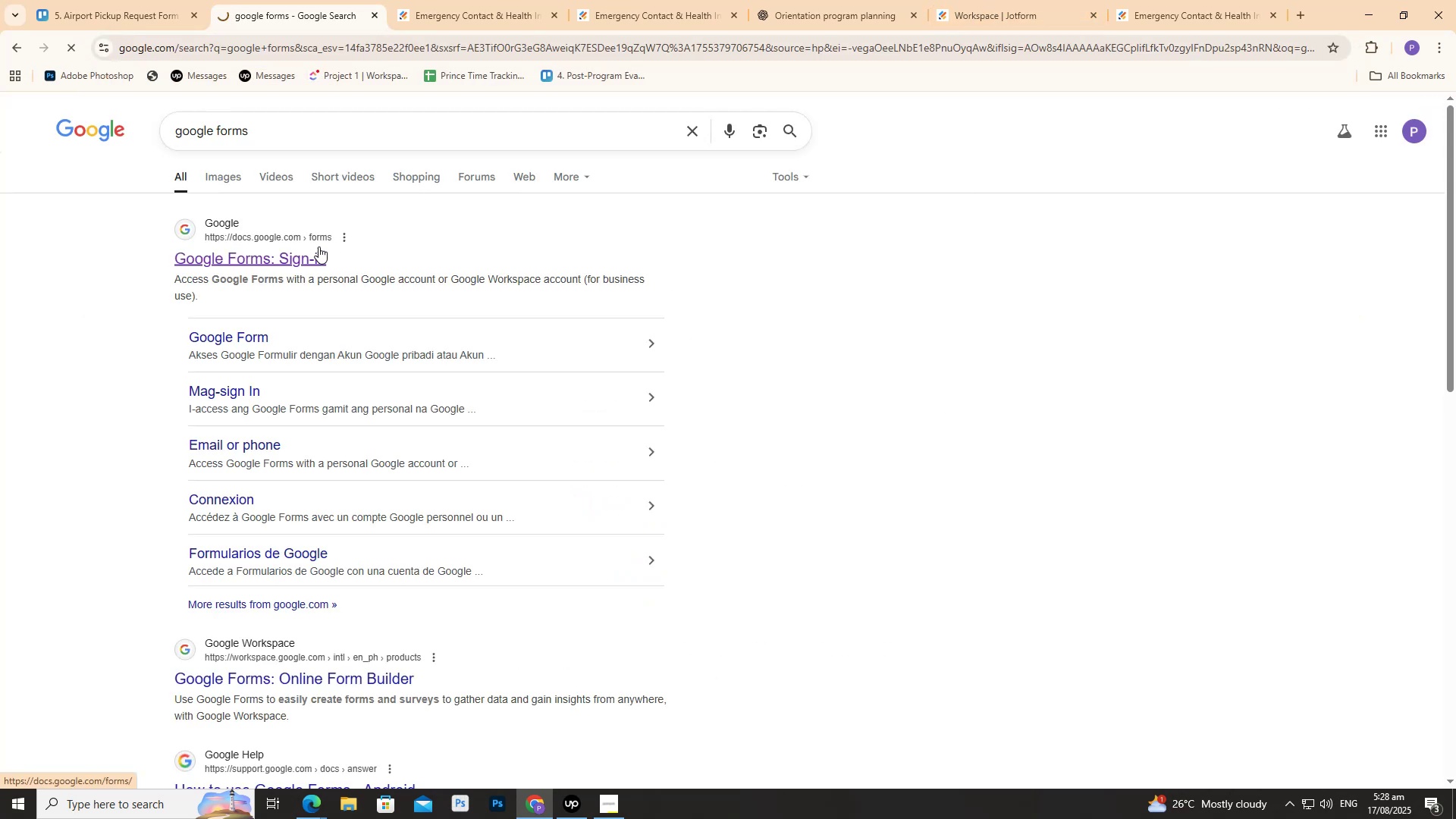 
mouse_move([370, 206])
 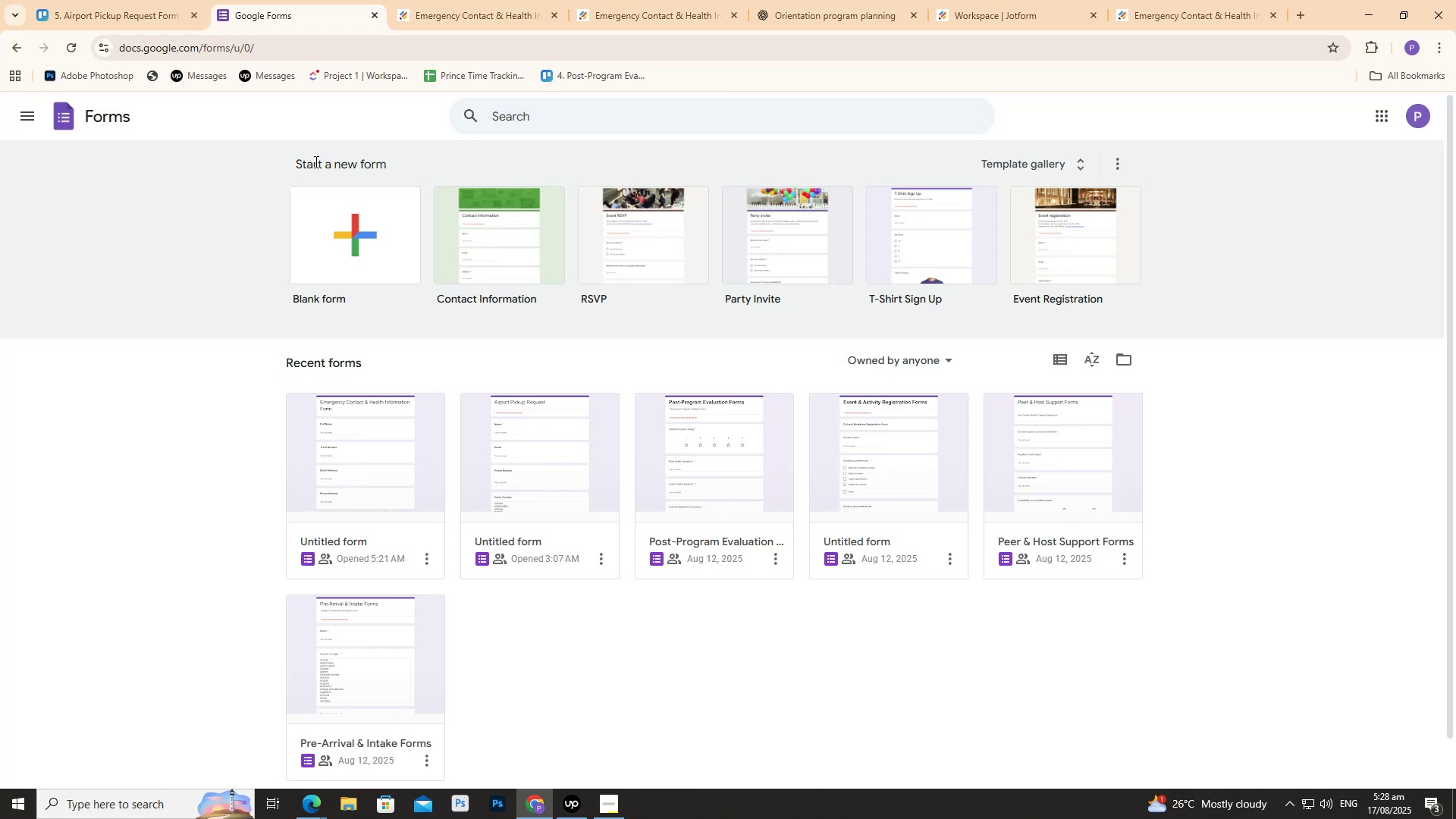 
left_click([367, 421])
 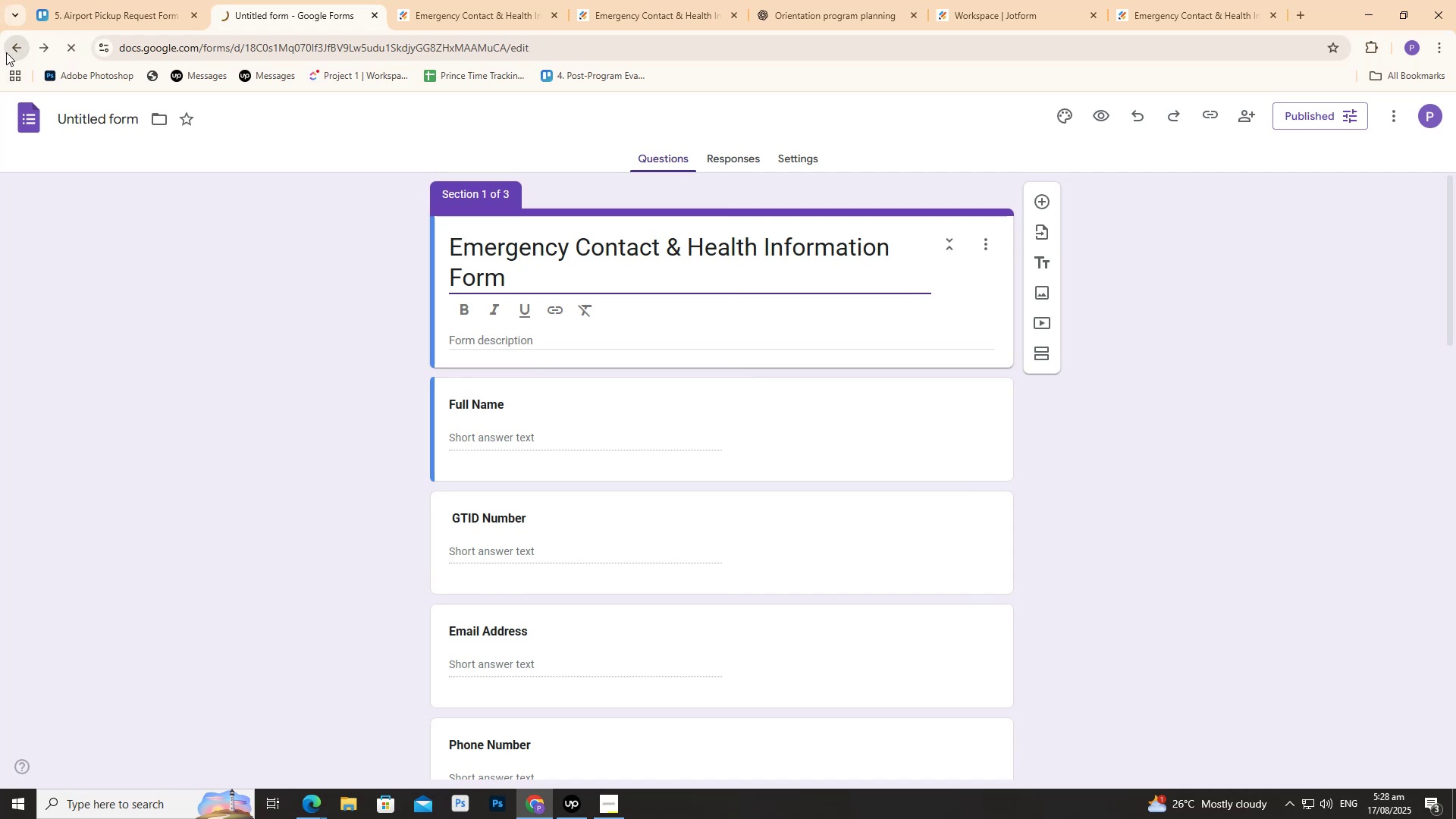 
wait(19.94)
 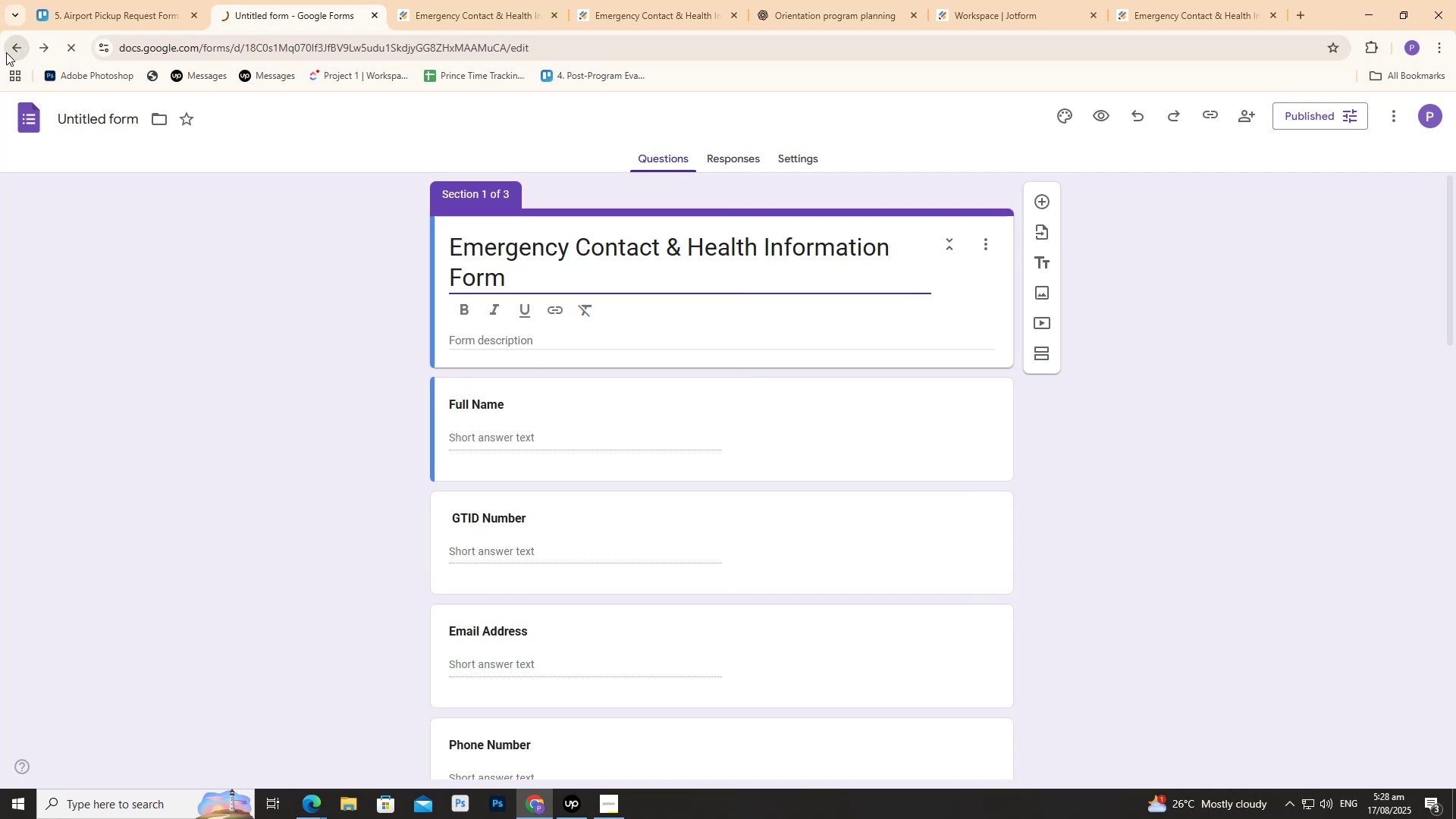 
left_click([598, 215])
 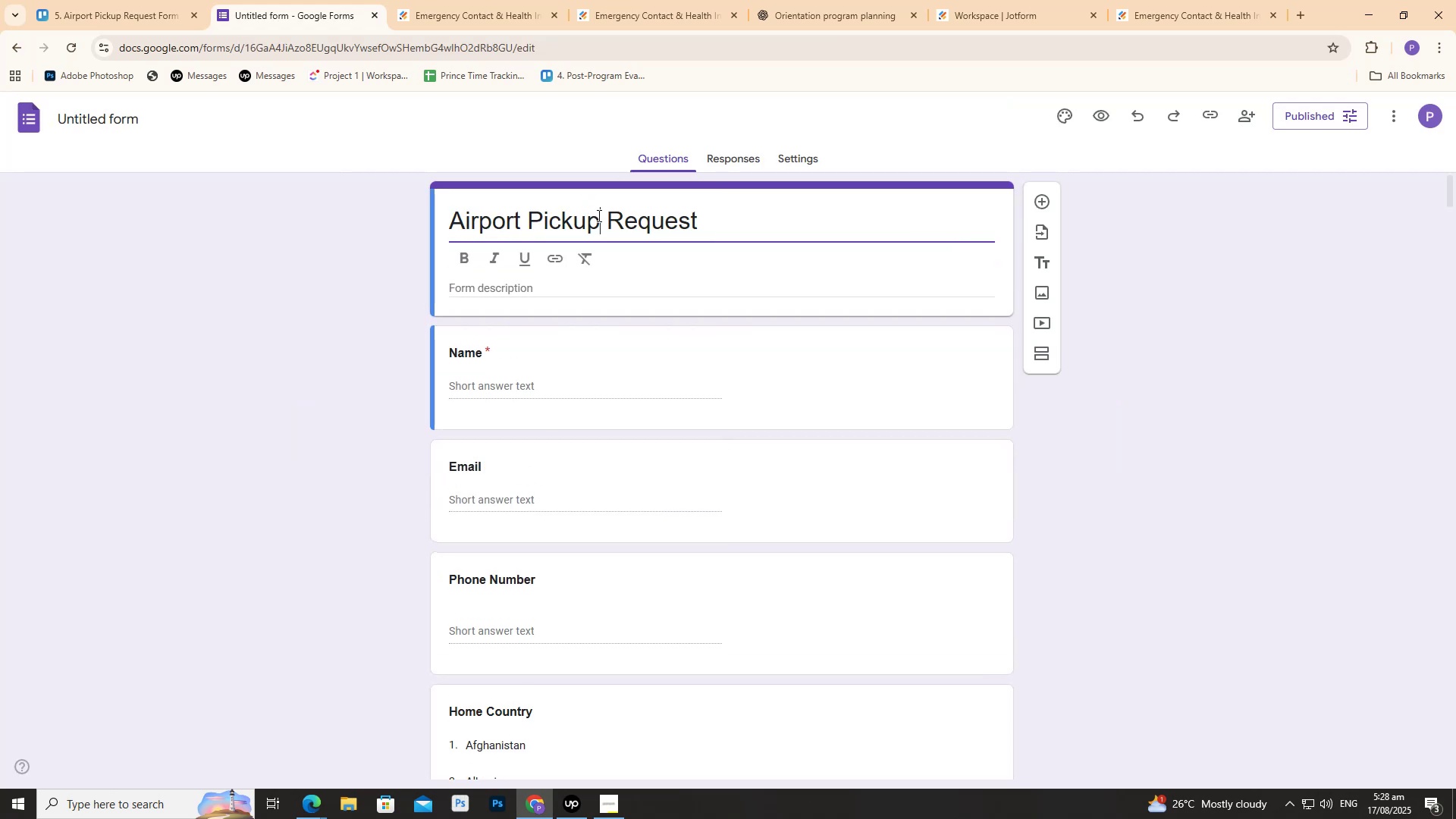 
key(Control+A)
 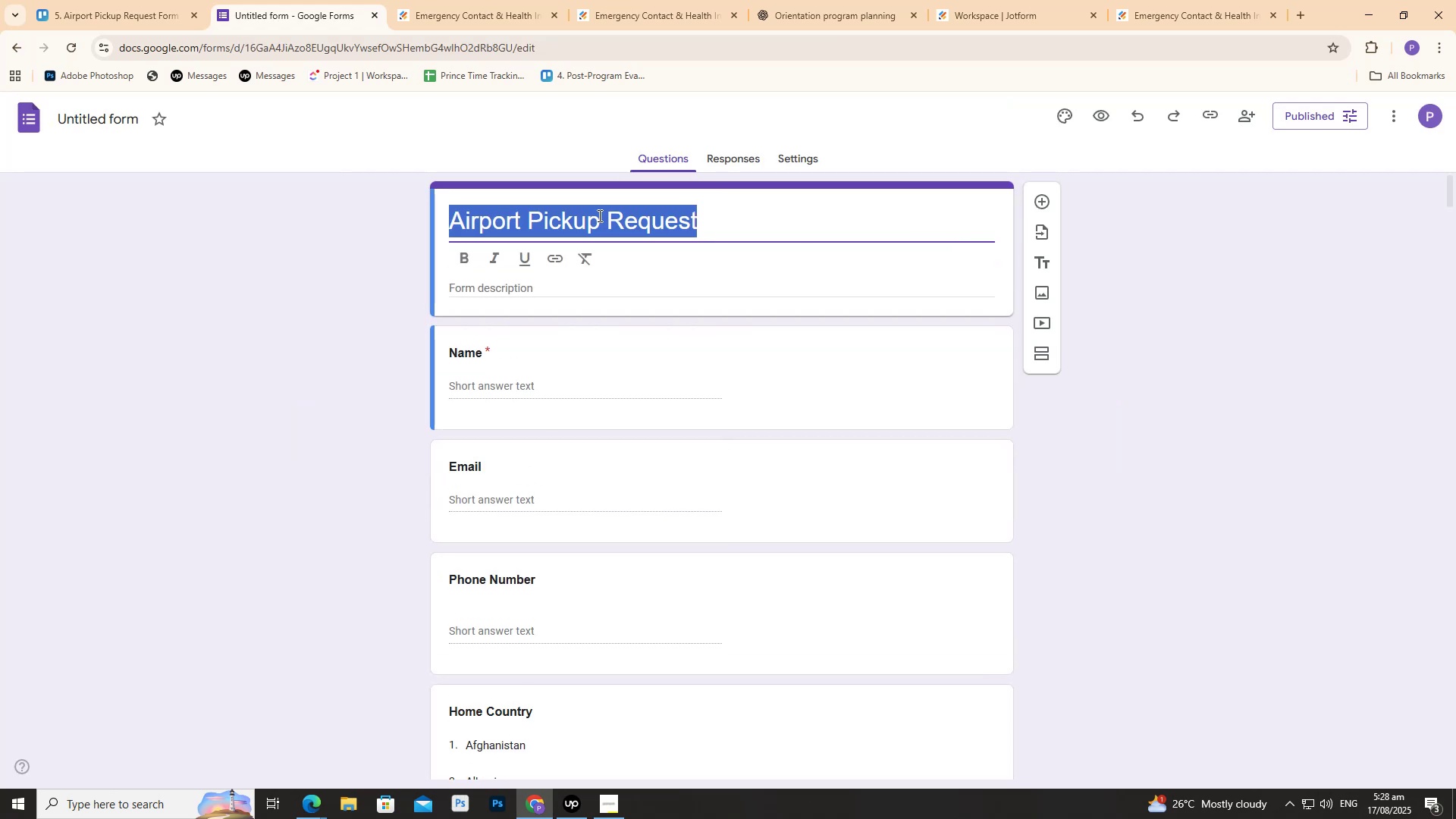 
key(Control+C)
 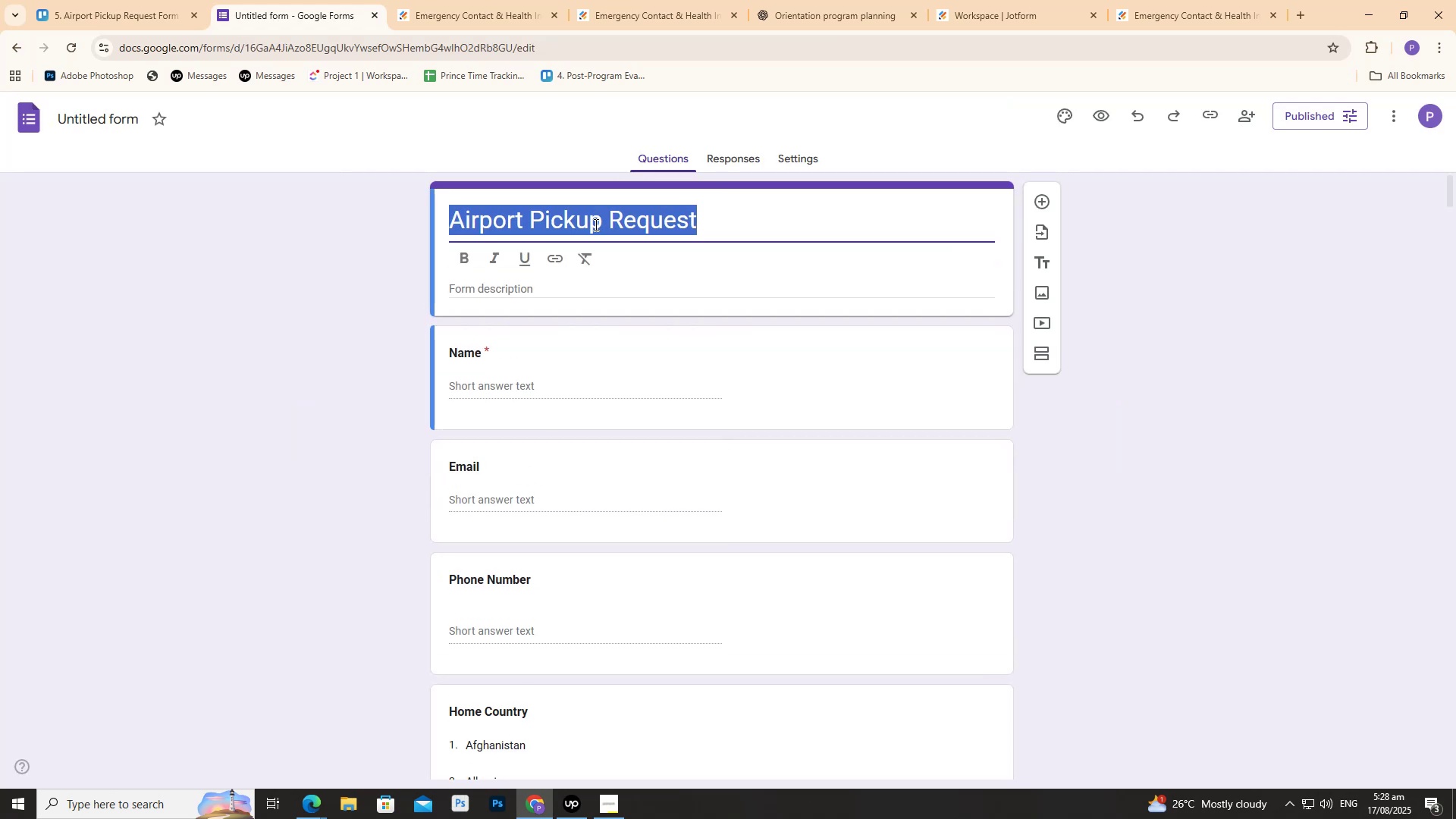 
key(Control+V)
 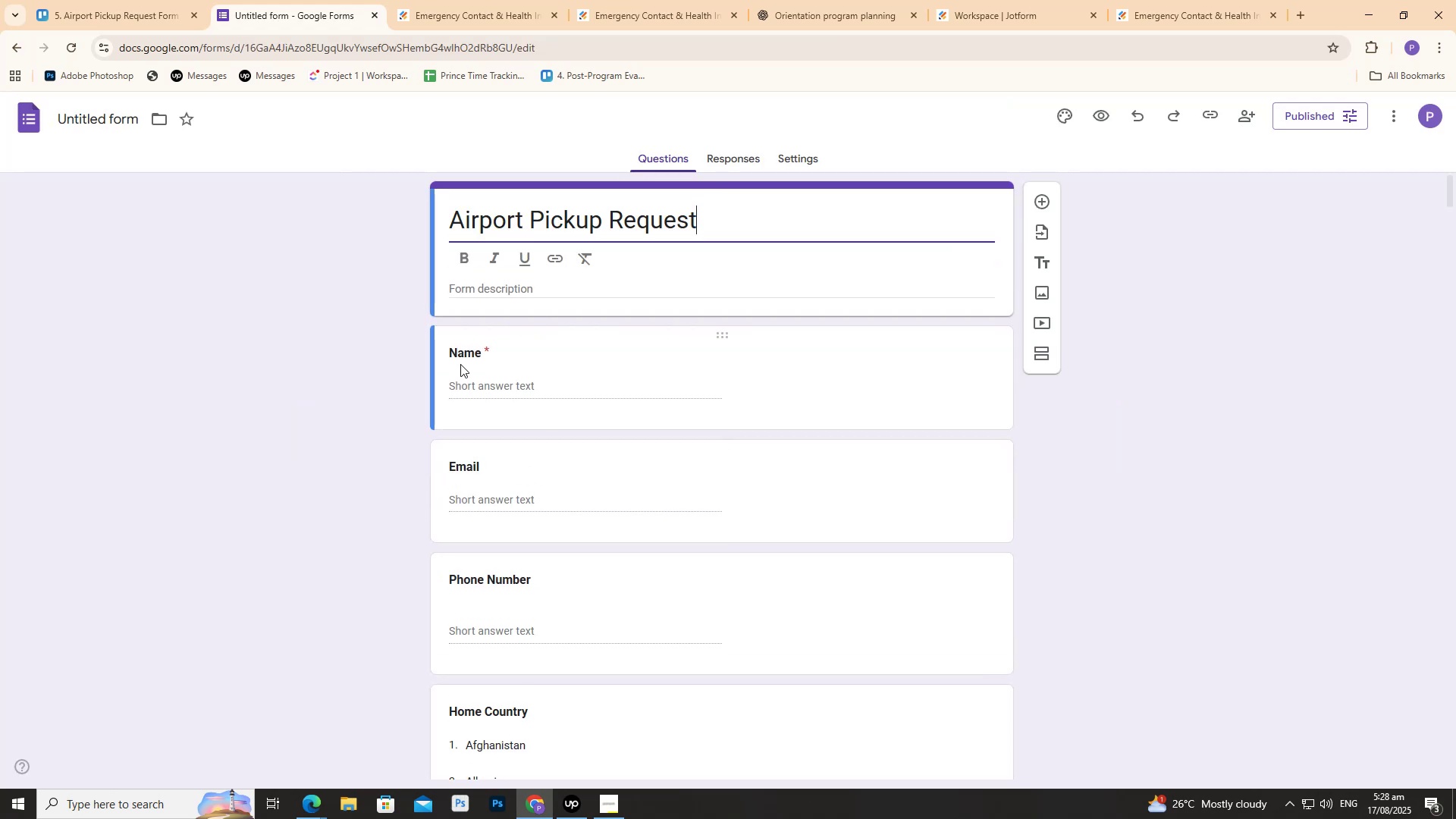 
left_click([407, 356])
 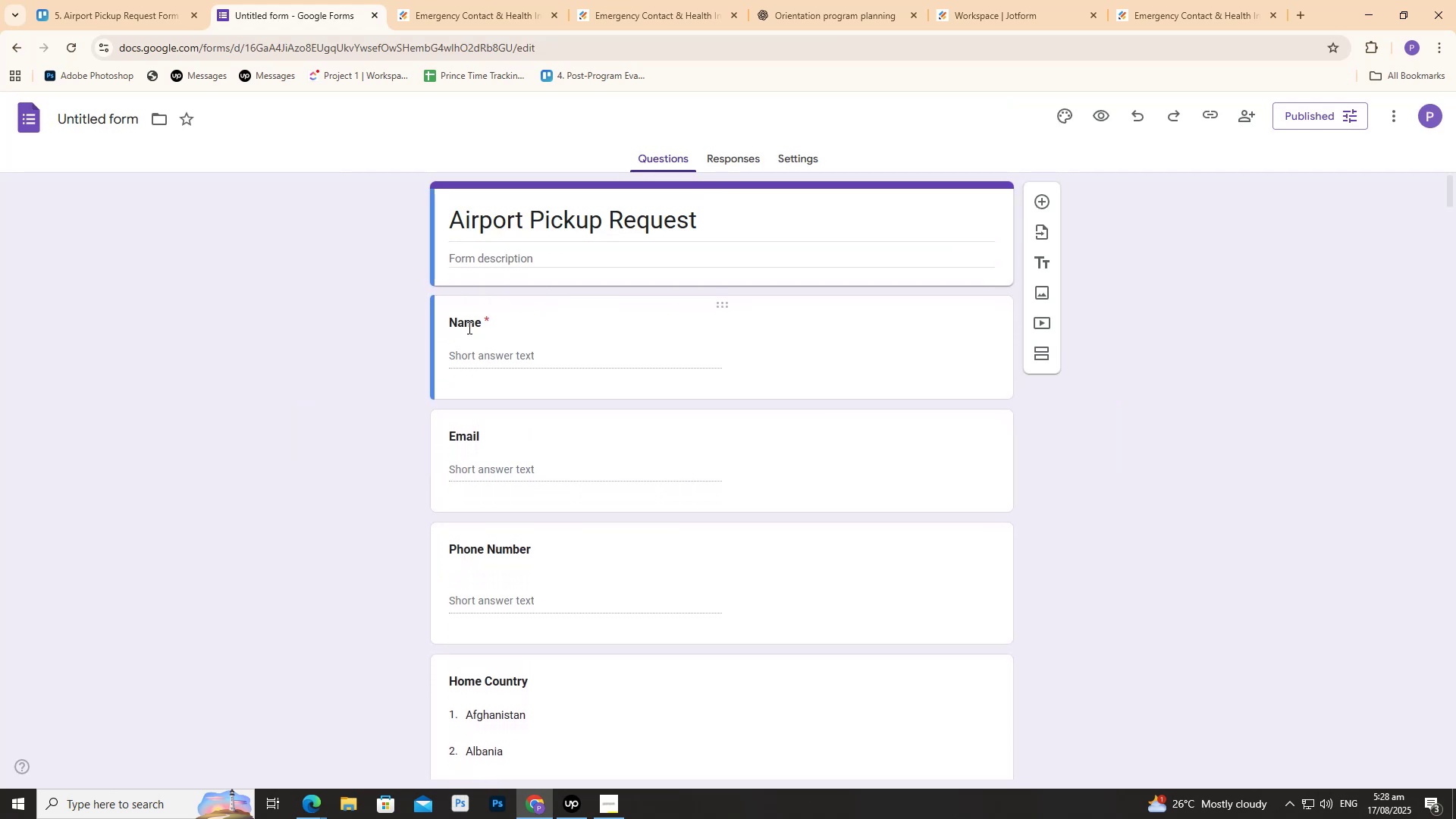 
double_click([467, 325])
 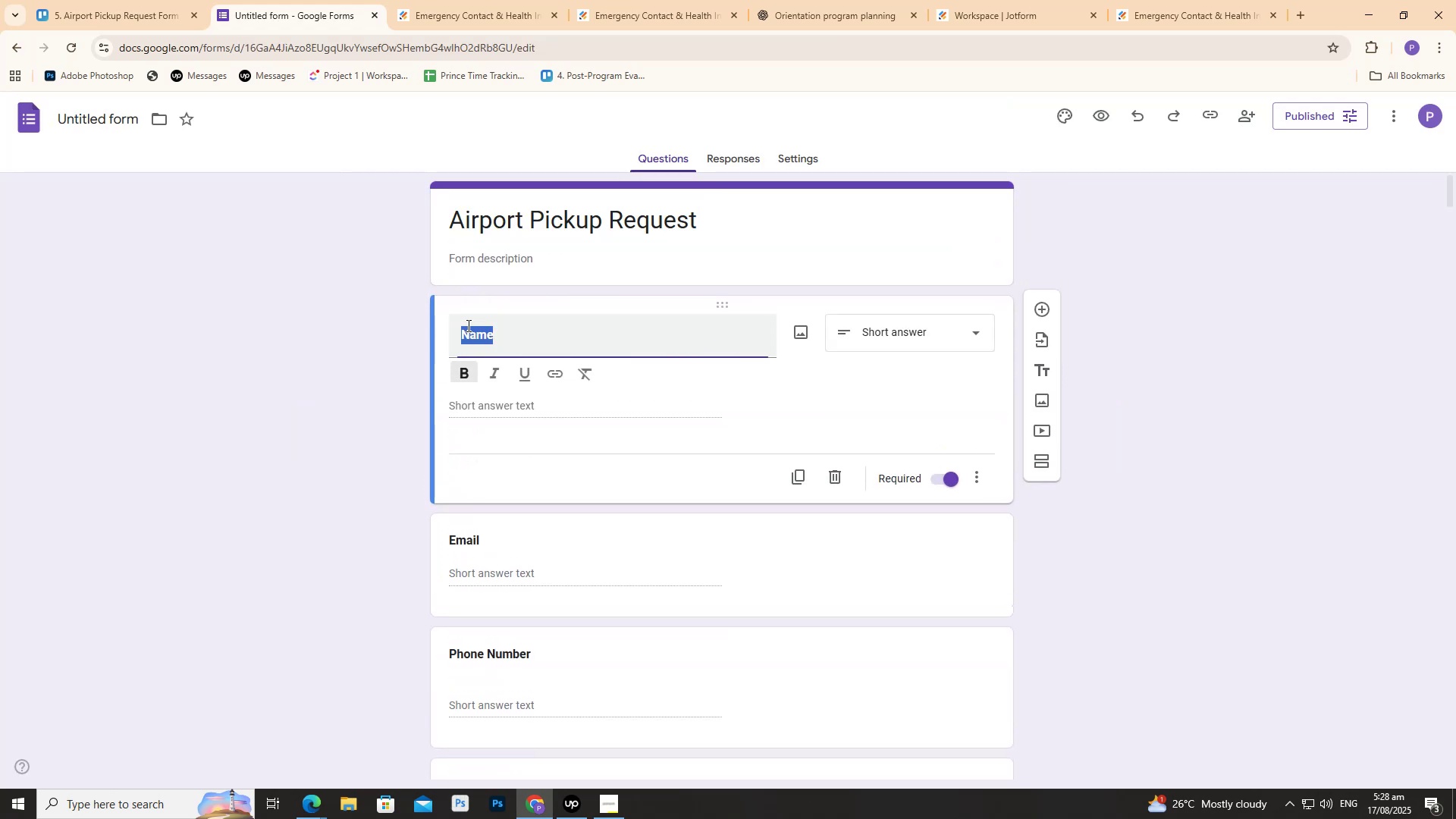 
key(Control+A)
 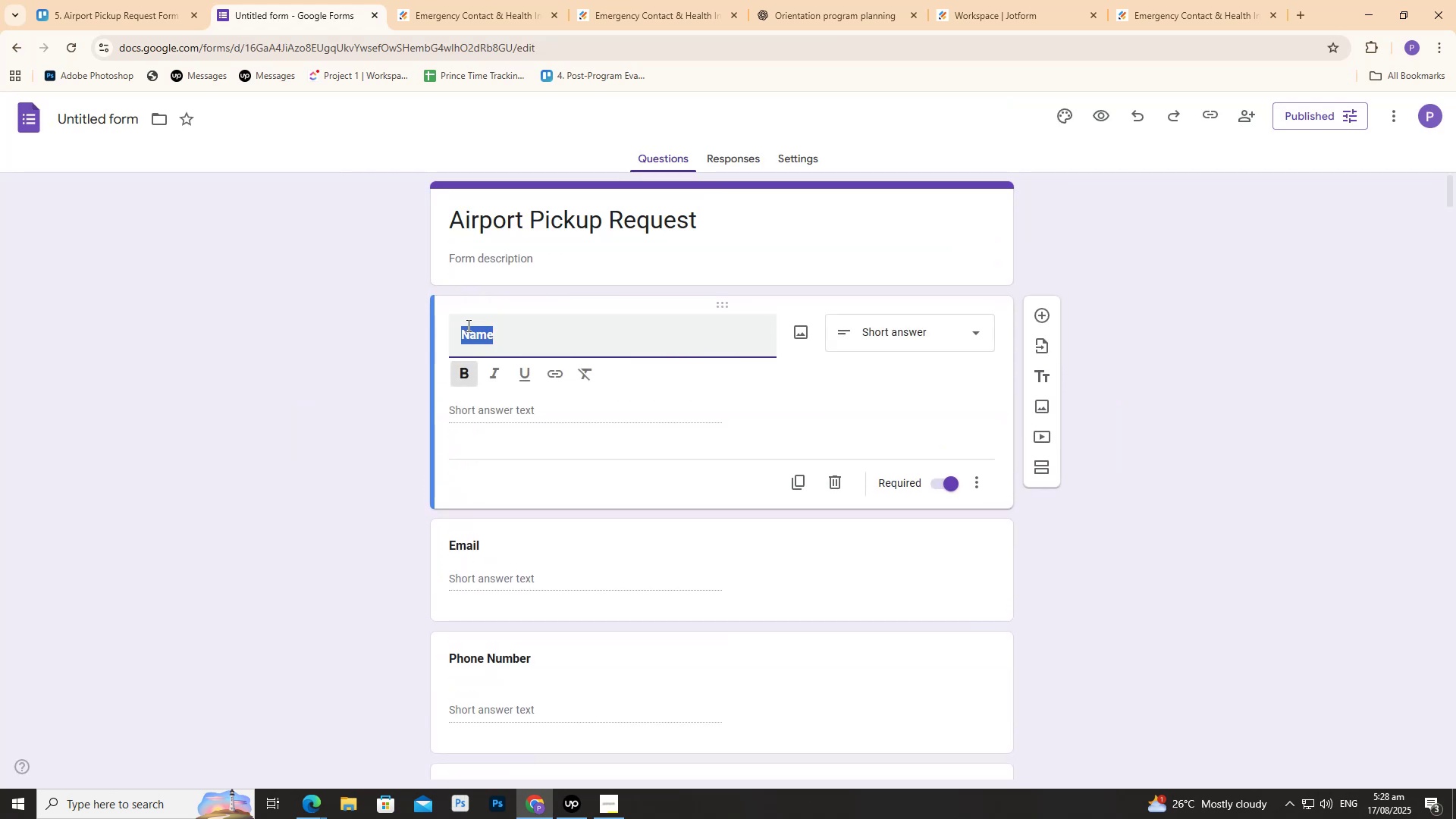 
key(Control+C)
 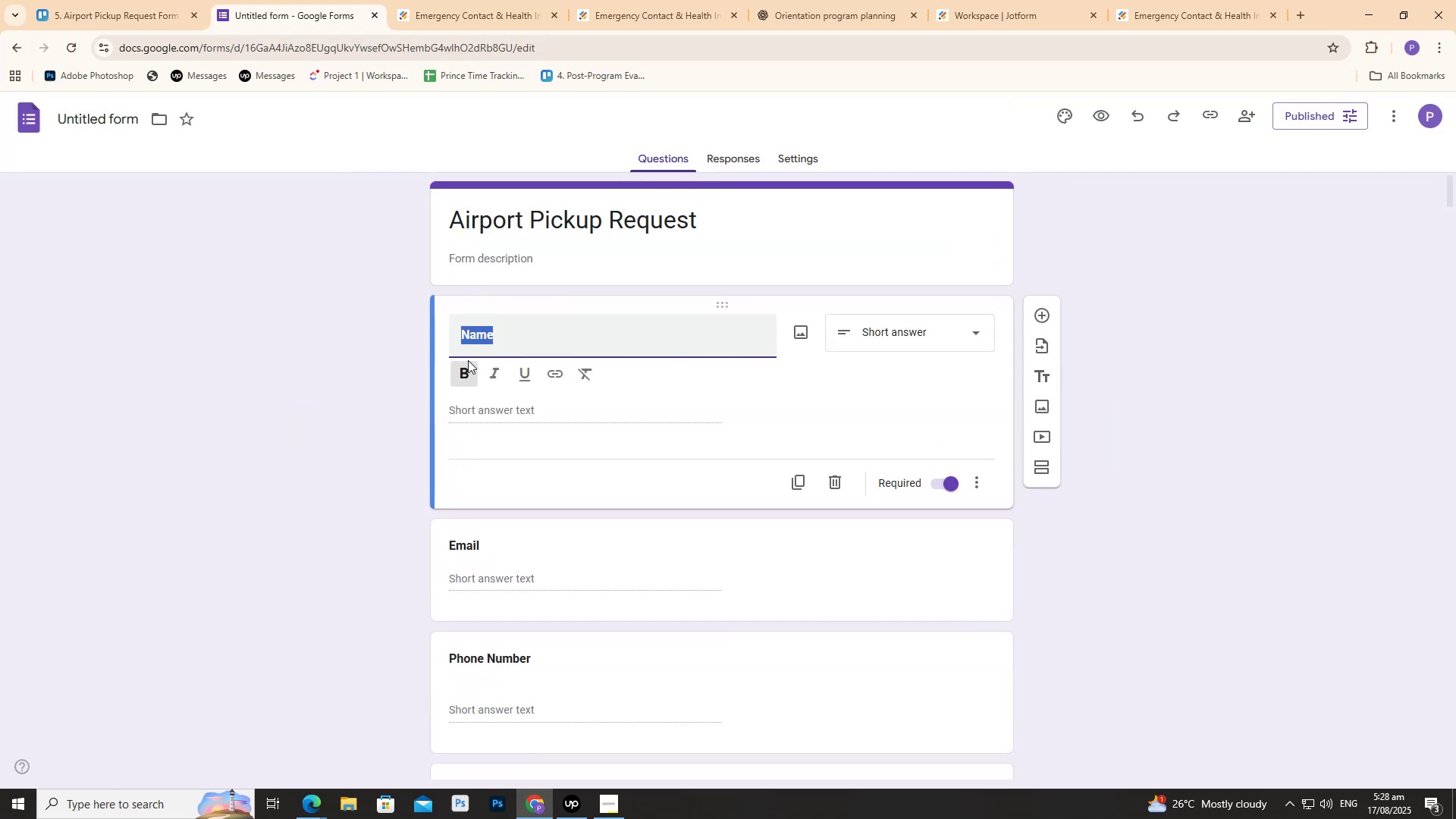 
key(Control+V)
 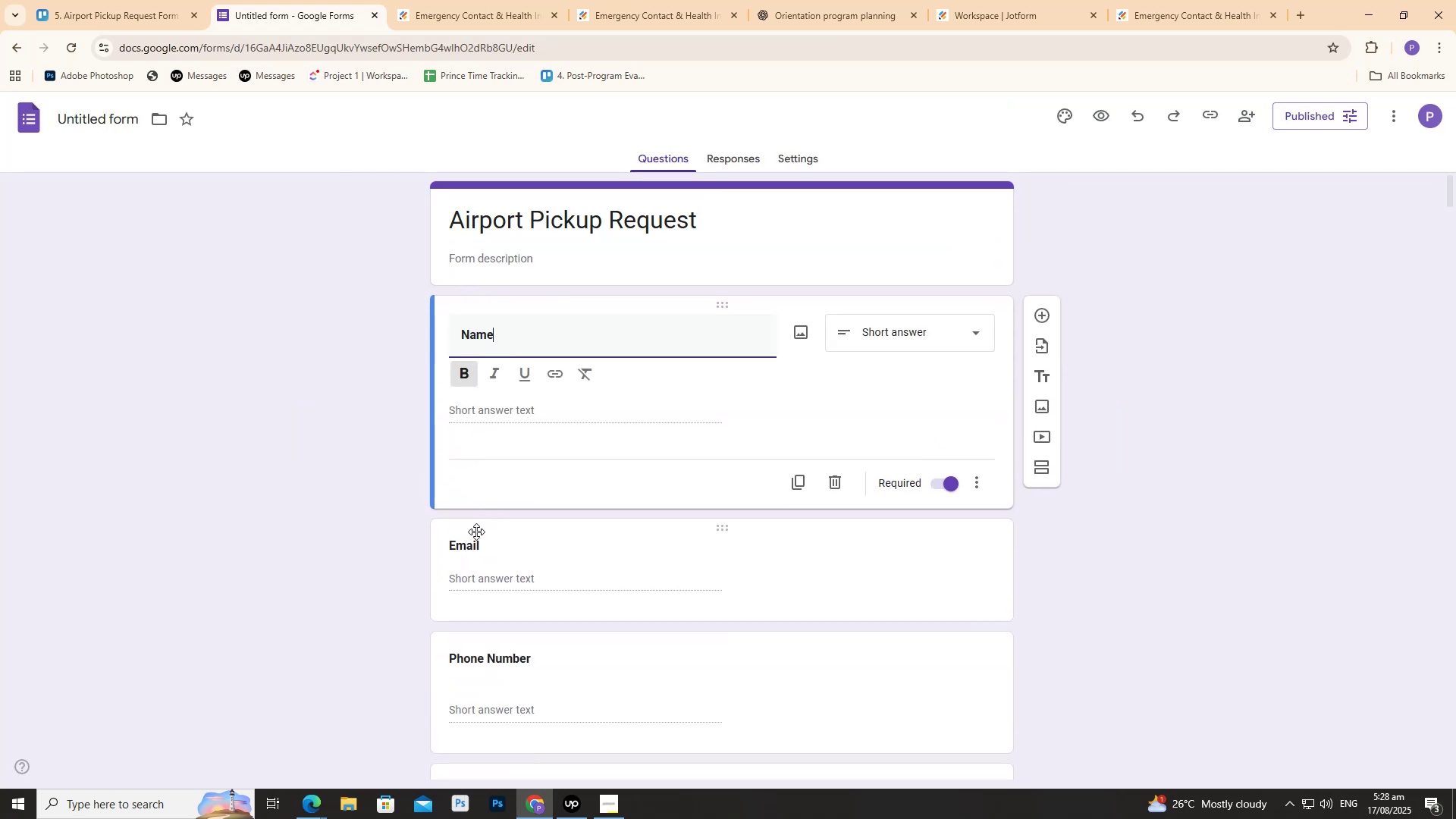 
left_click([474, 532])
 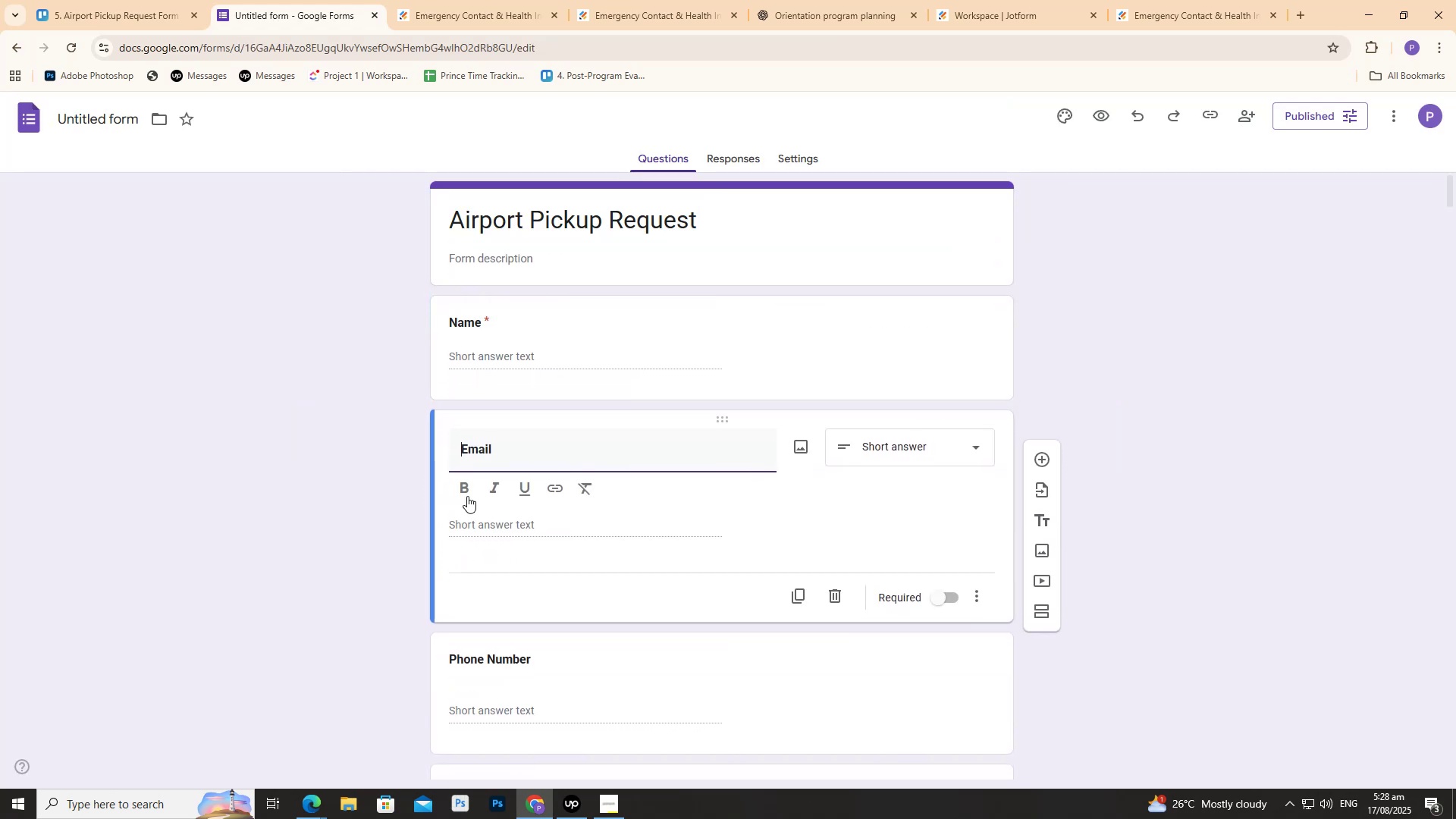 
key(Control+A)
 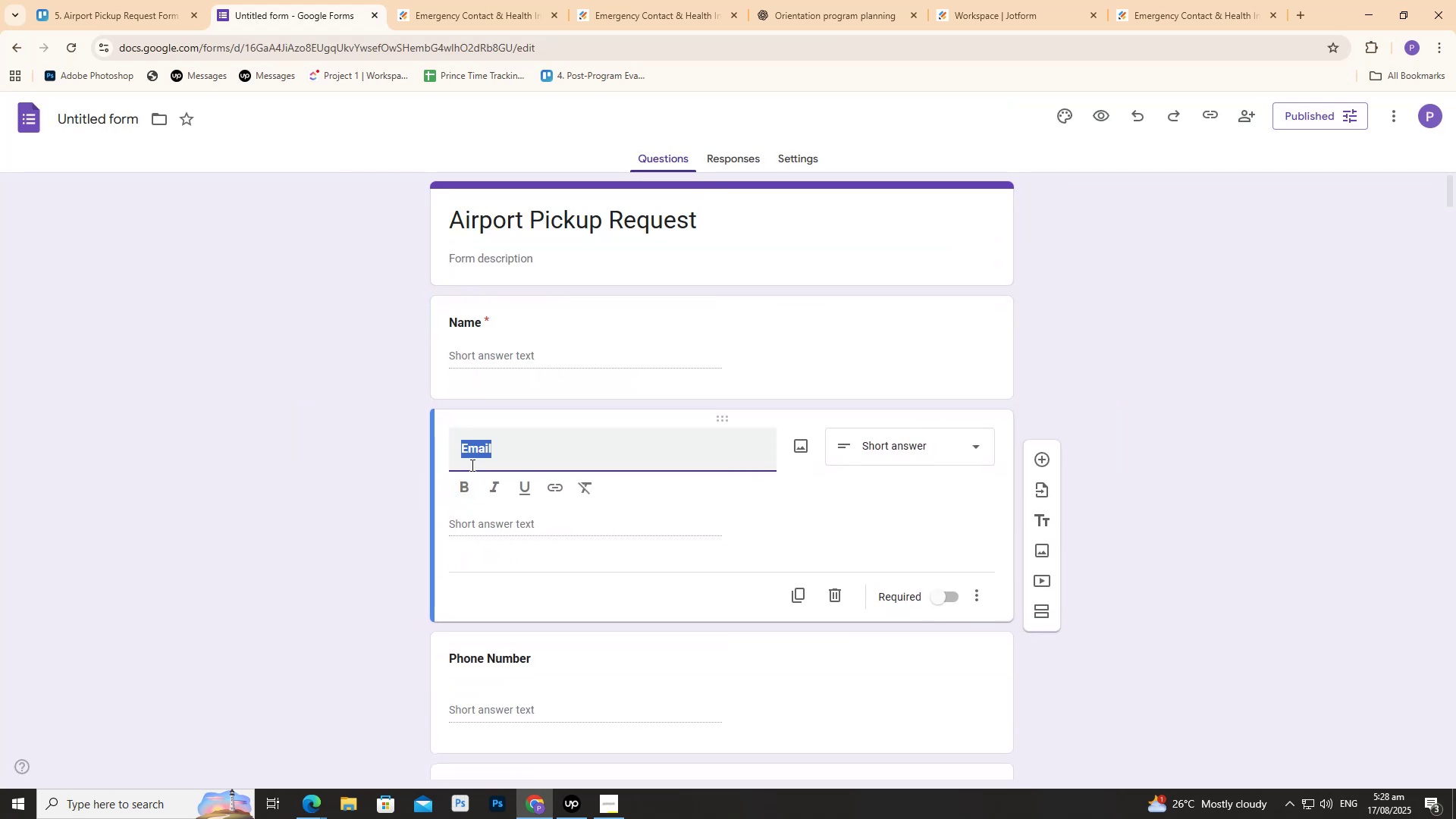 
key(Control+C)
 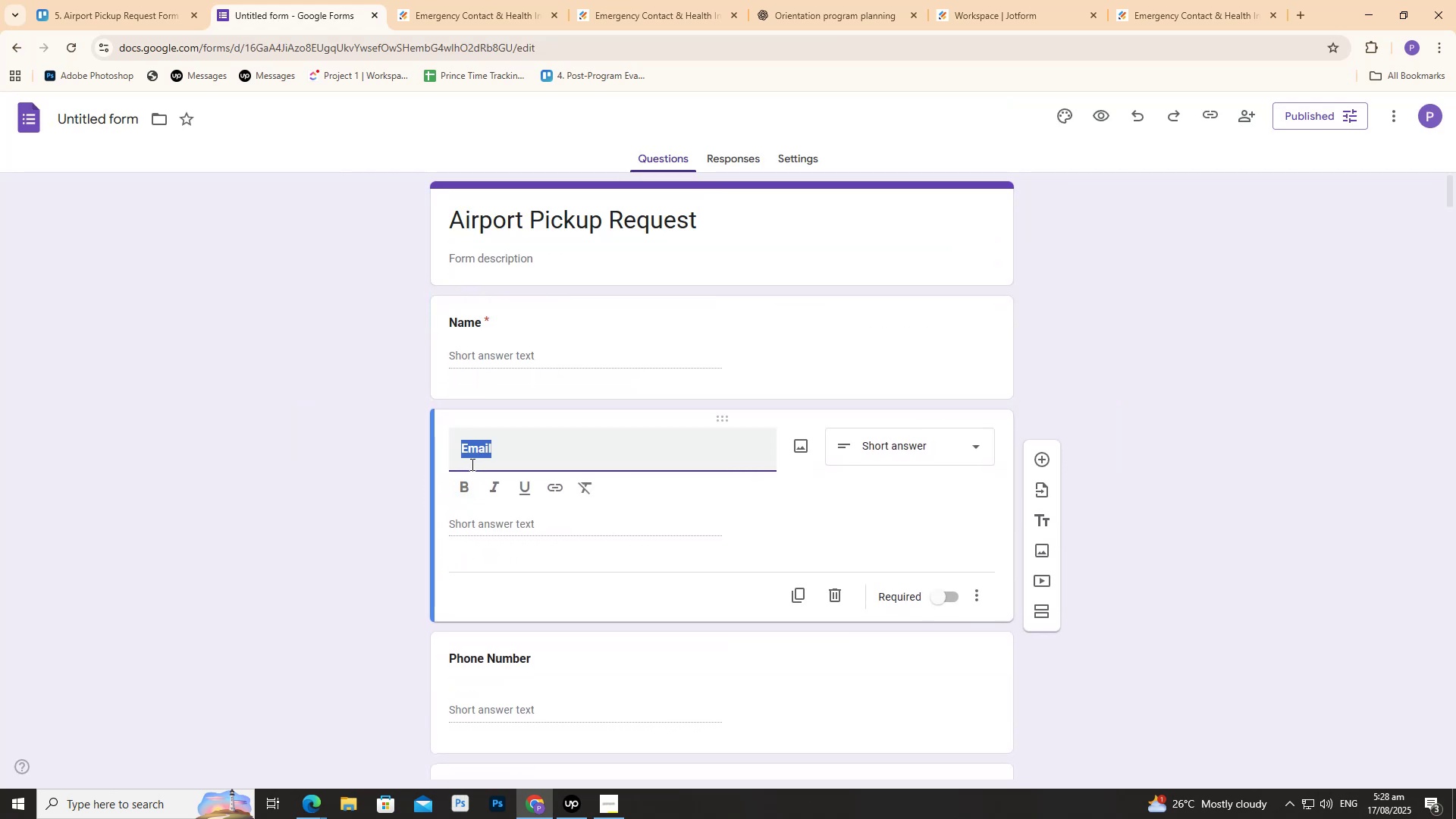 
key(Control+V)
 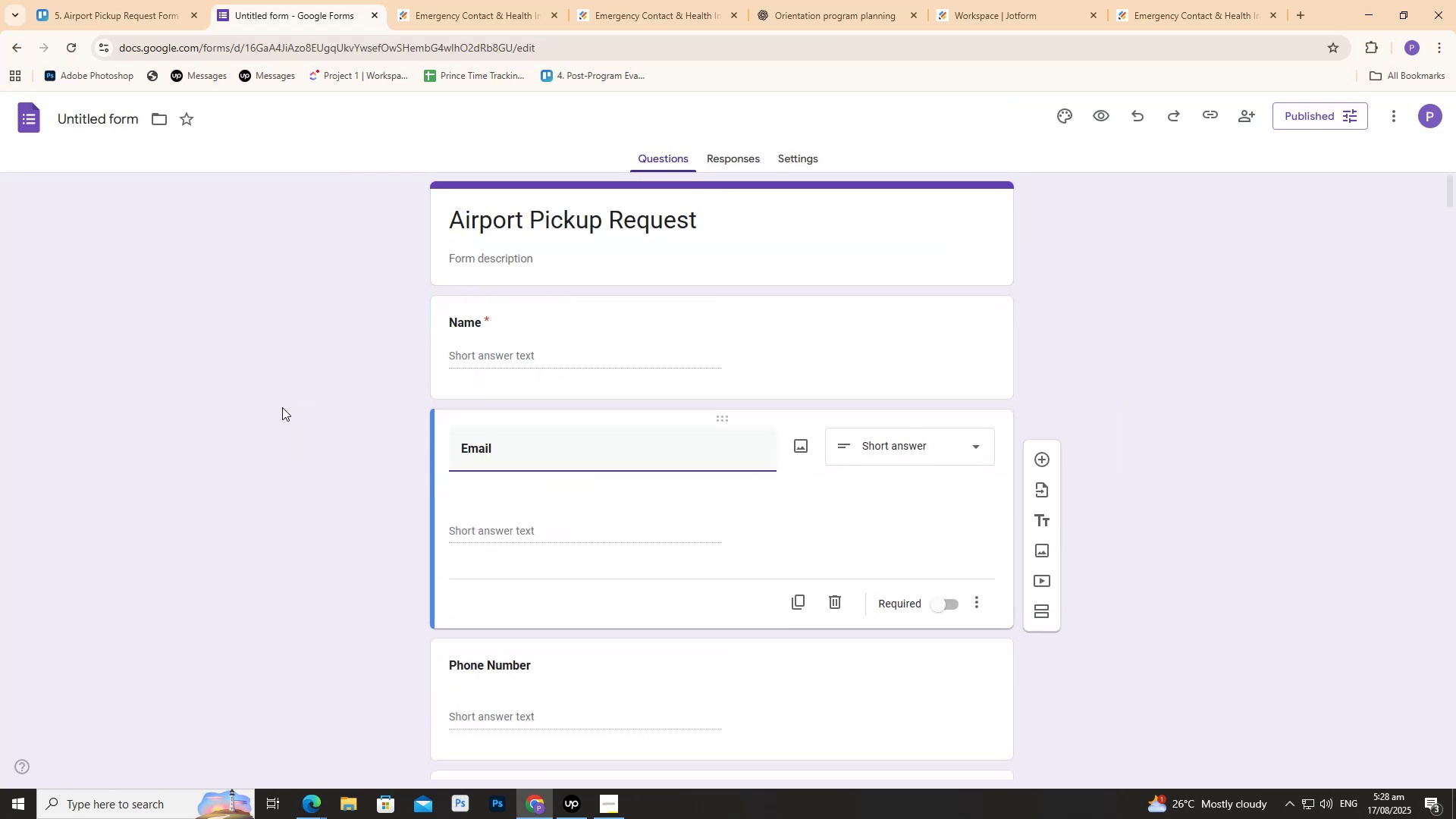 
scroll: coordinate [298, 375], scroll_direction: down, amount: 34.0
 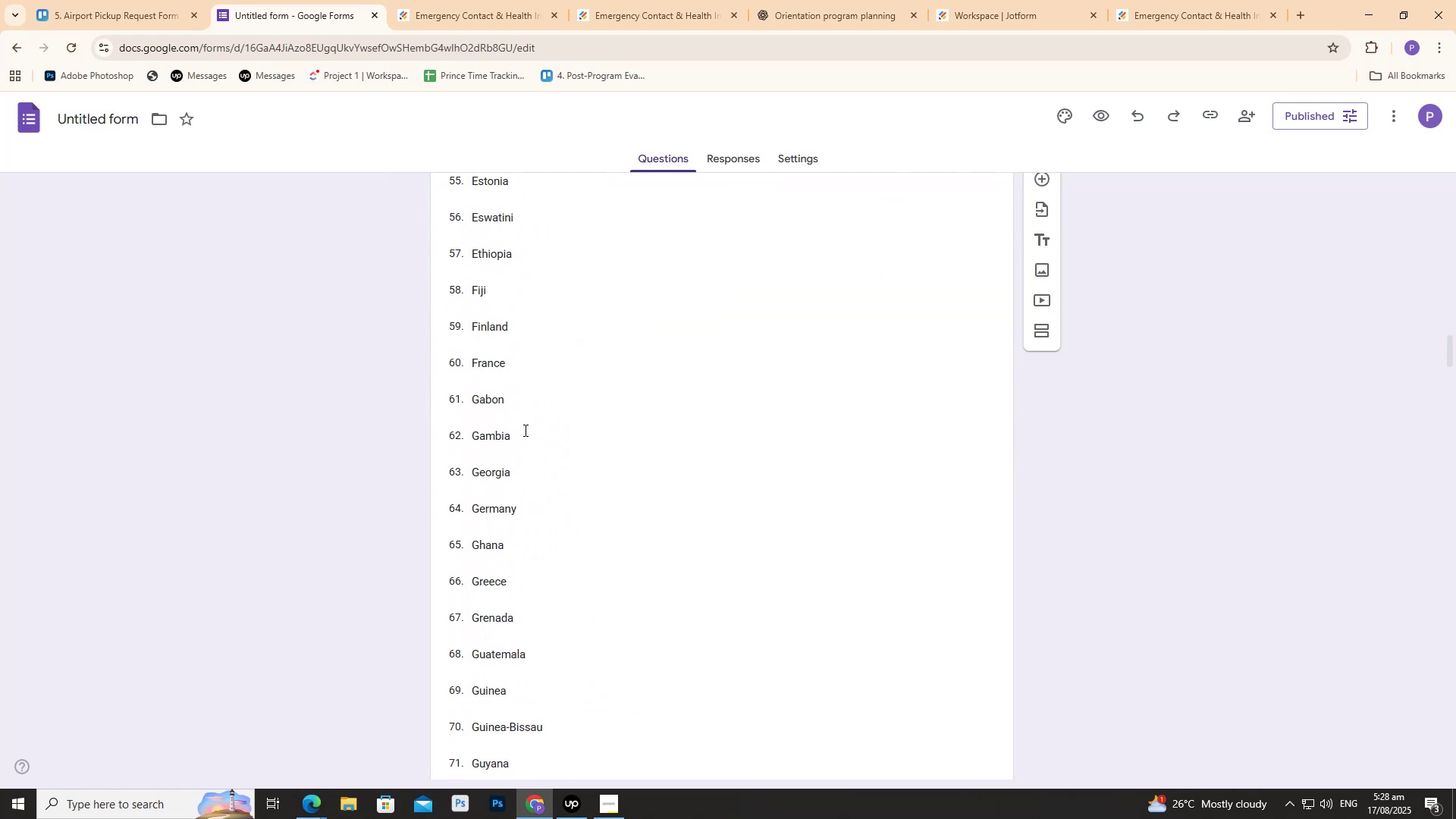 
left_click([524, 430])
 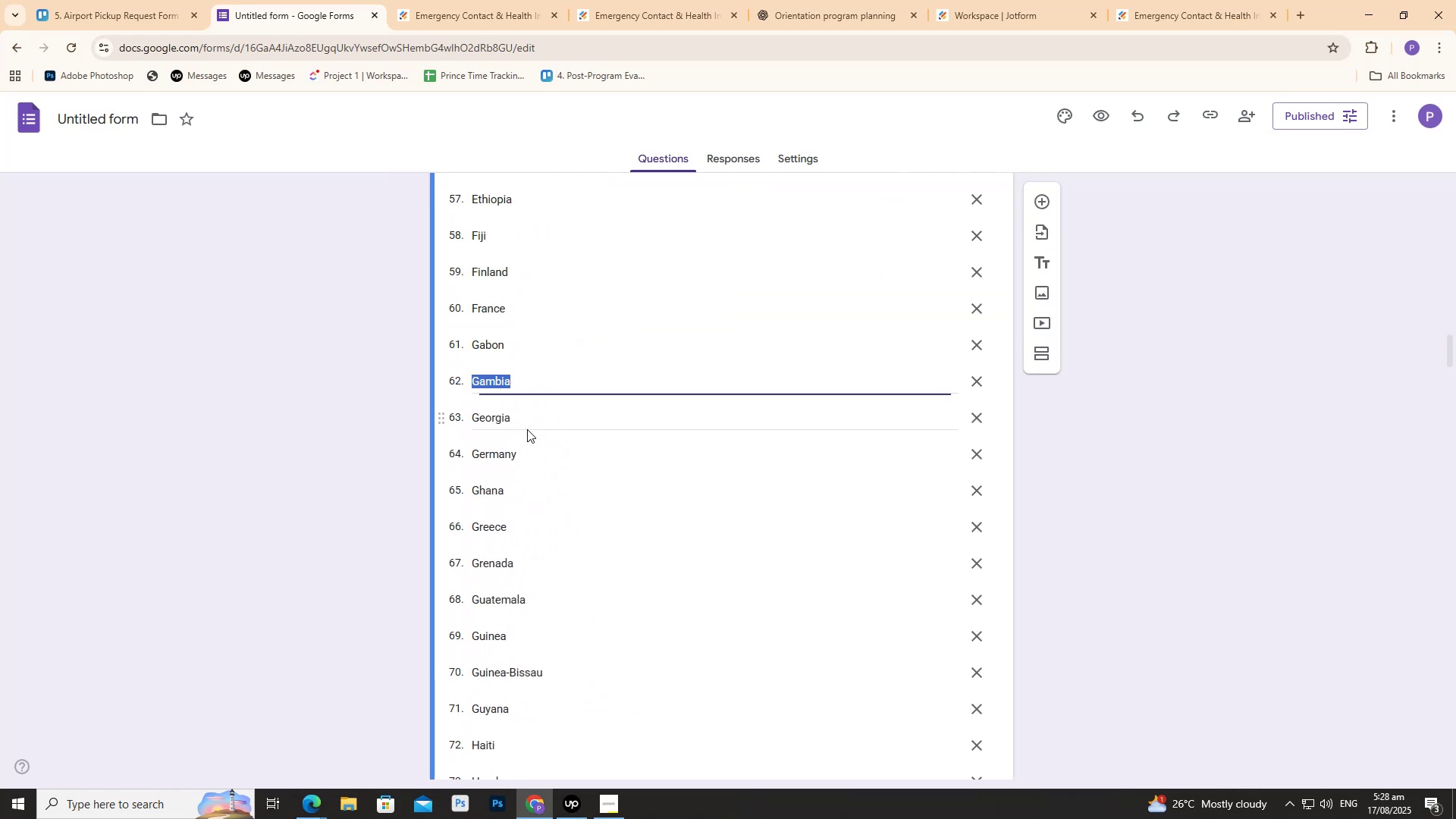 
key(Control+A)
 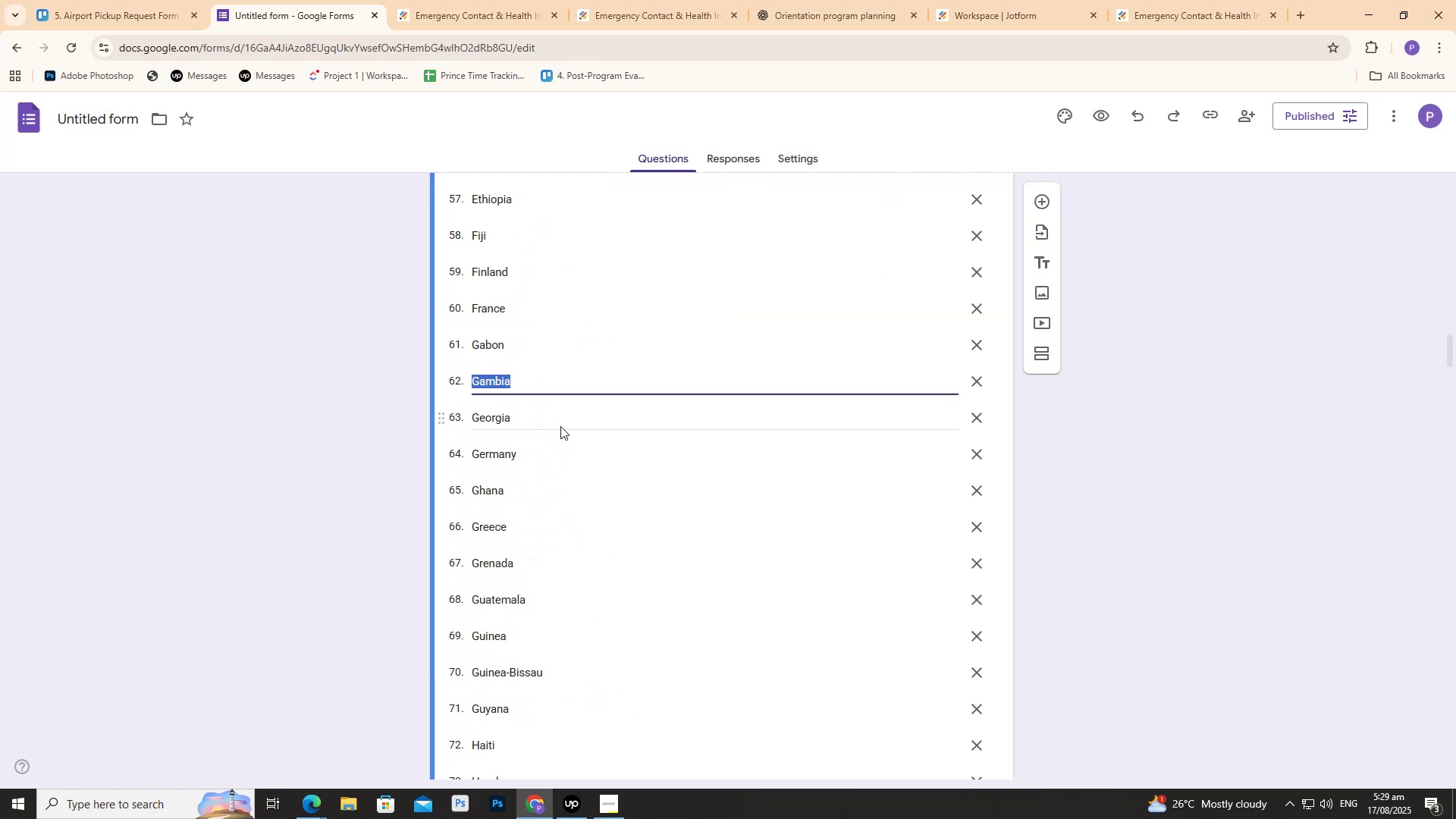 
left_click([192, 406])
 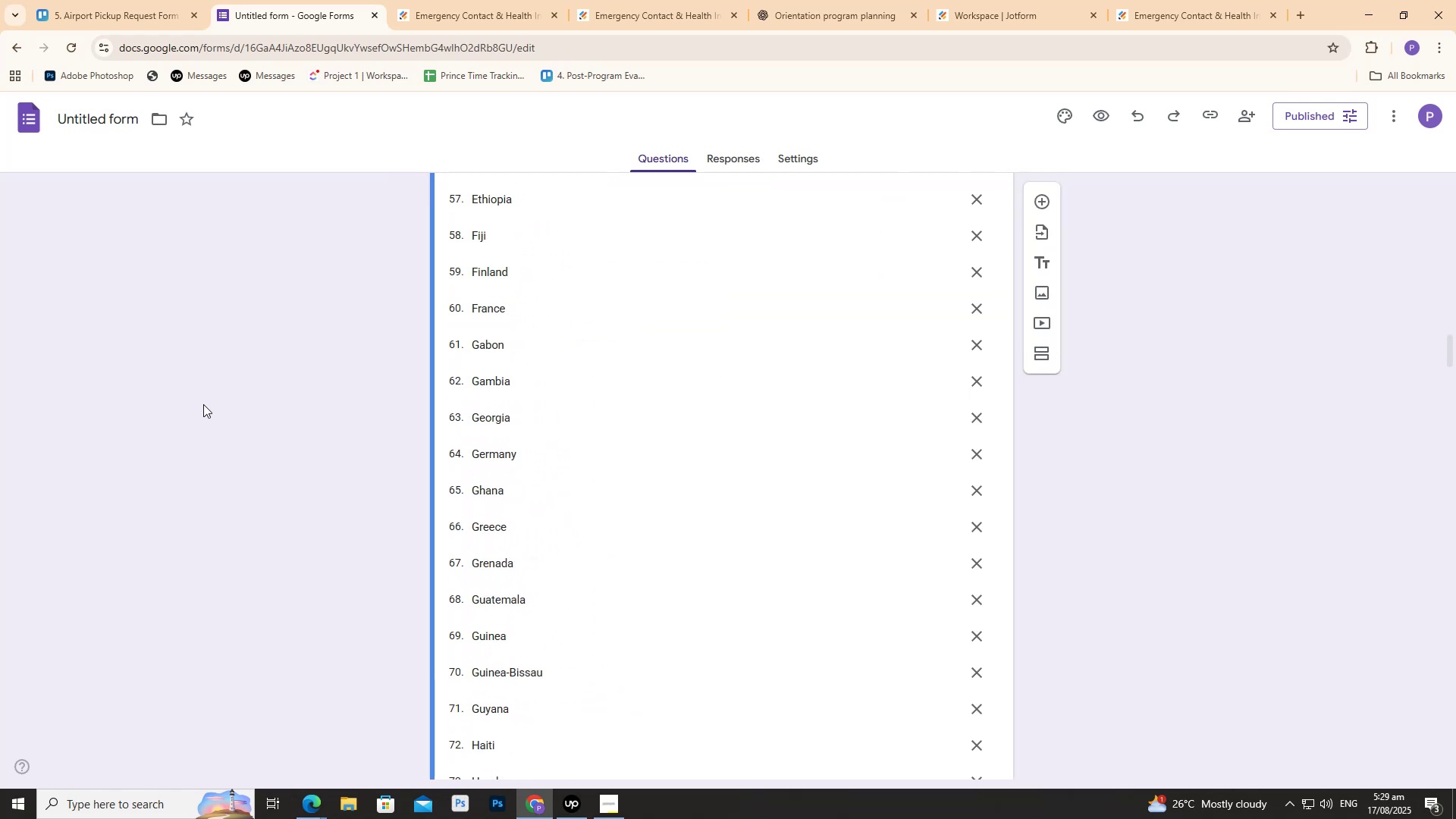 
scroll: coordinate [223, 397], scroll_direction: down, amount: 12.0
 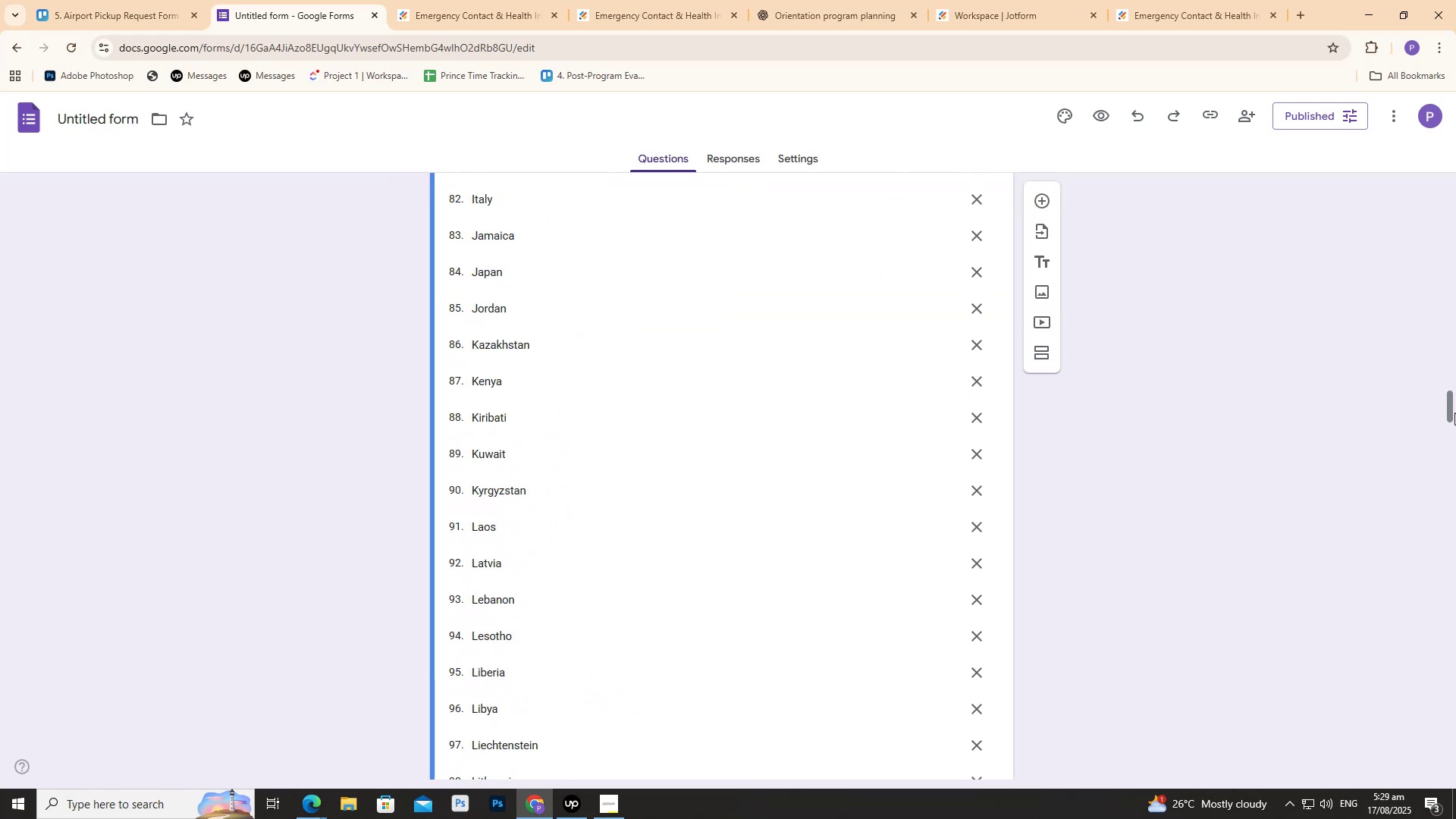 
left_click_drag(start_coordinate=[1454, 413], to_coordinate=[1447, 17])
 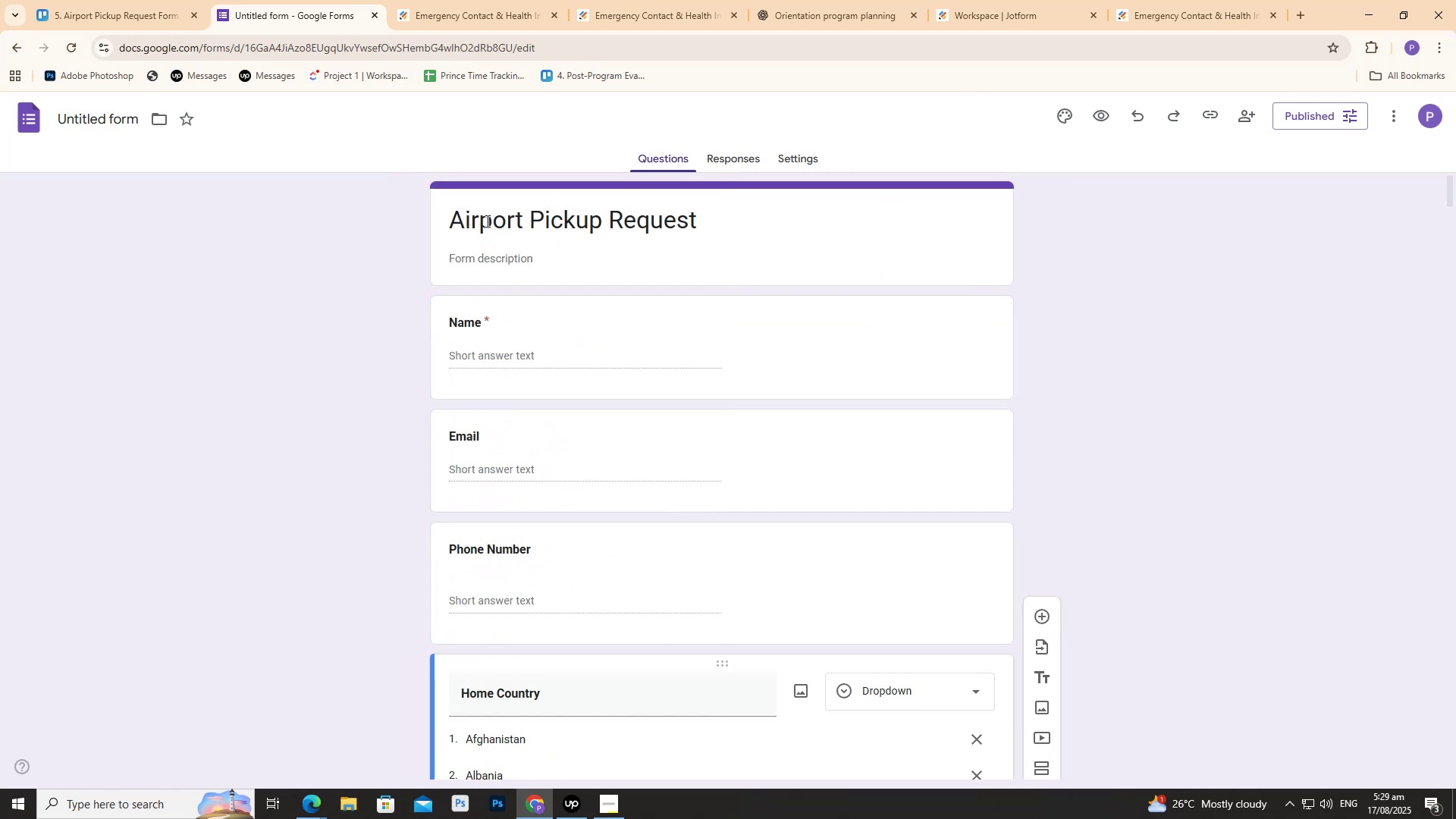 
left_click([488, 221])
 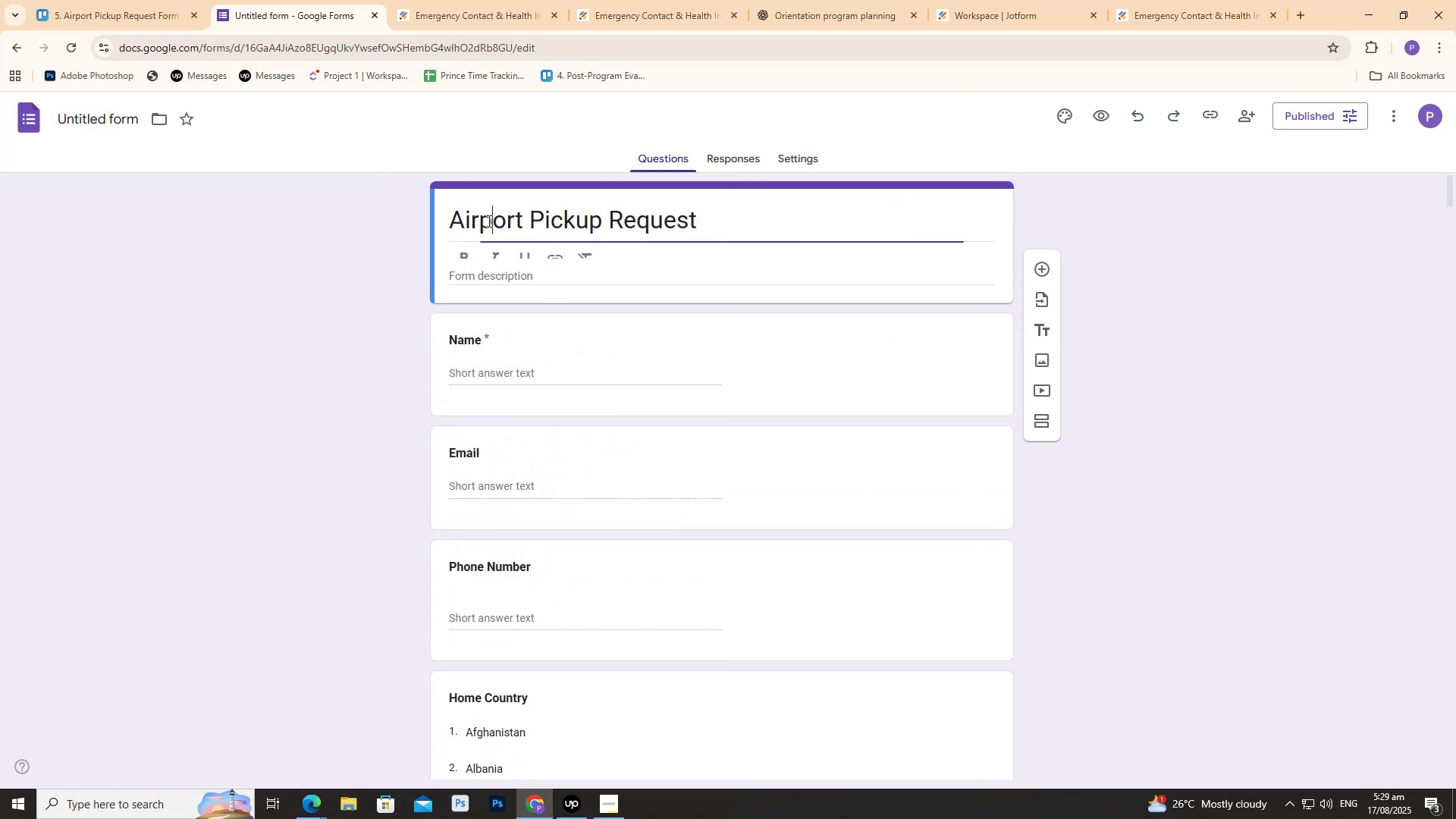 
key(Control+A)
 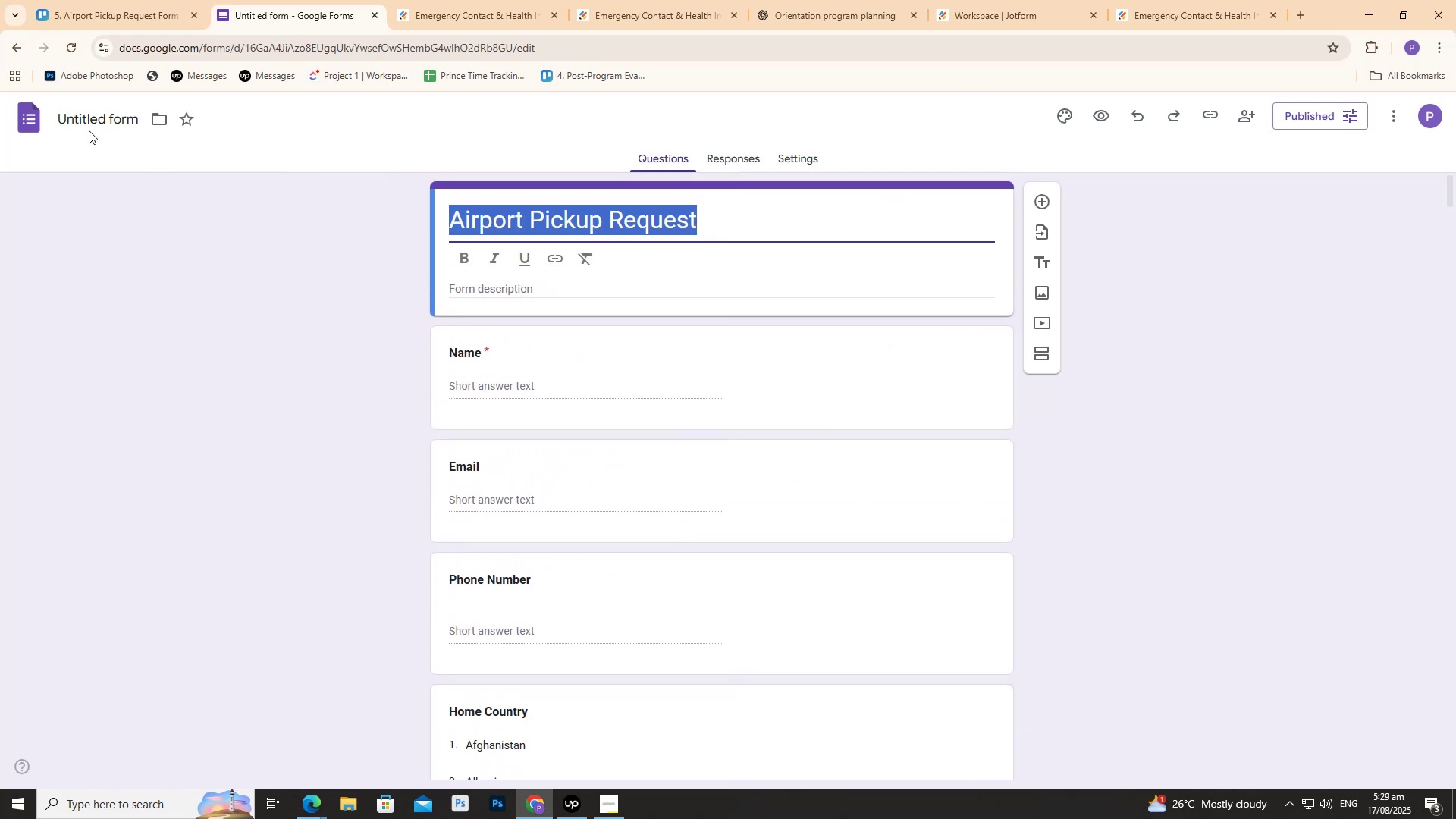 
key(Control+C)
 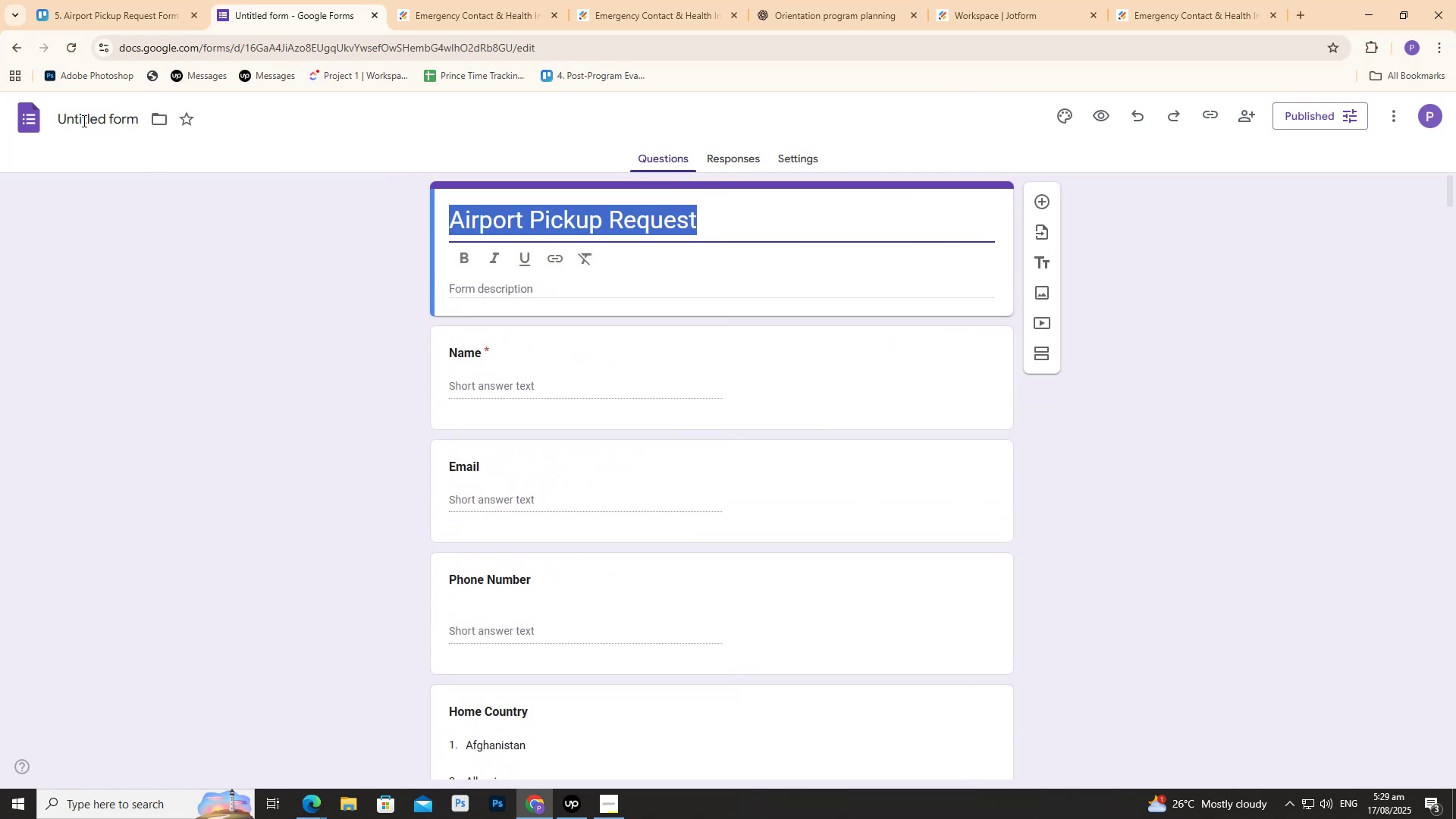 
left_click([83, 120])
 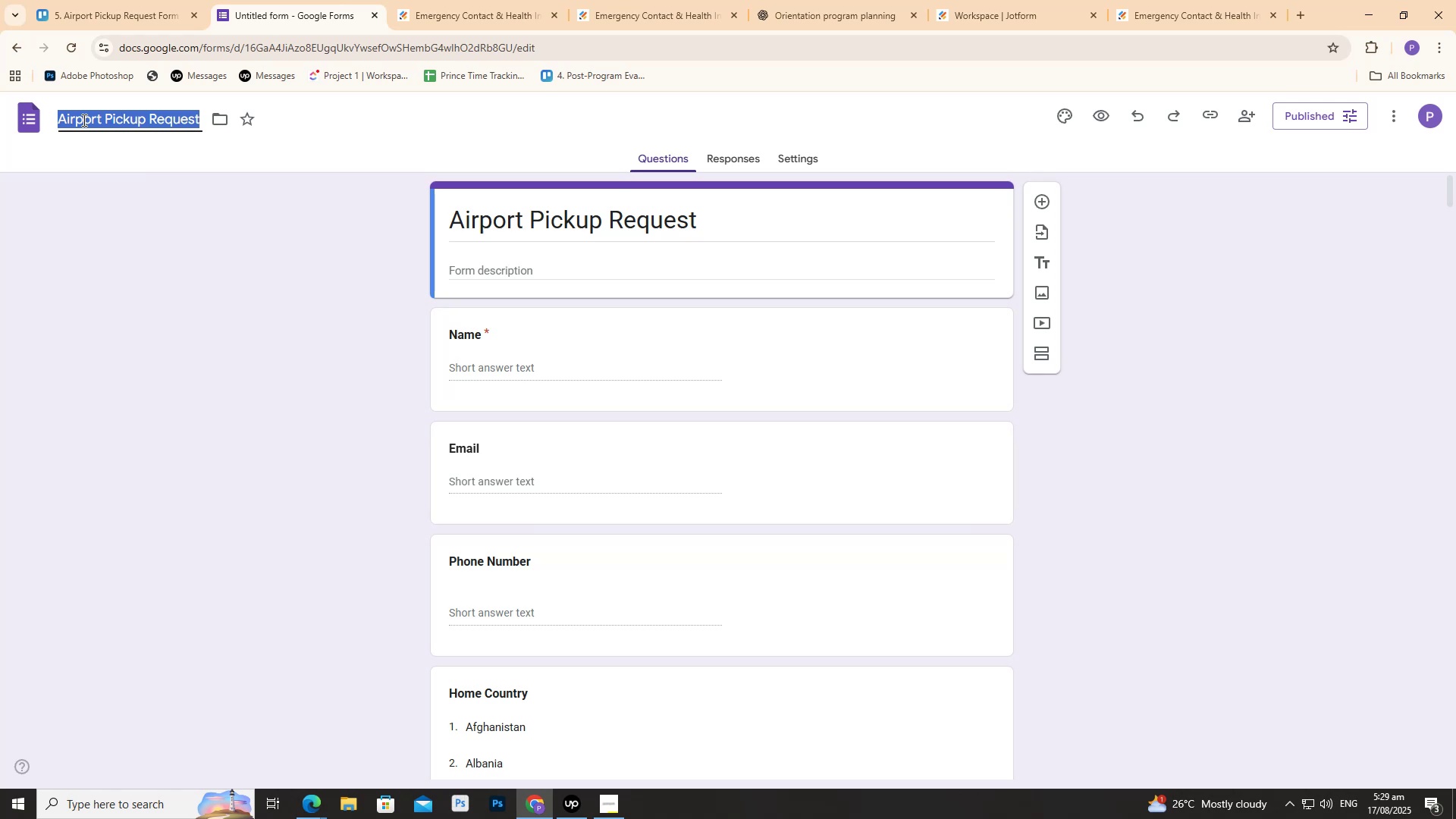 
key(Control+V)
 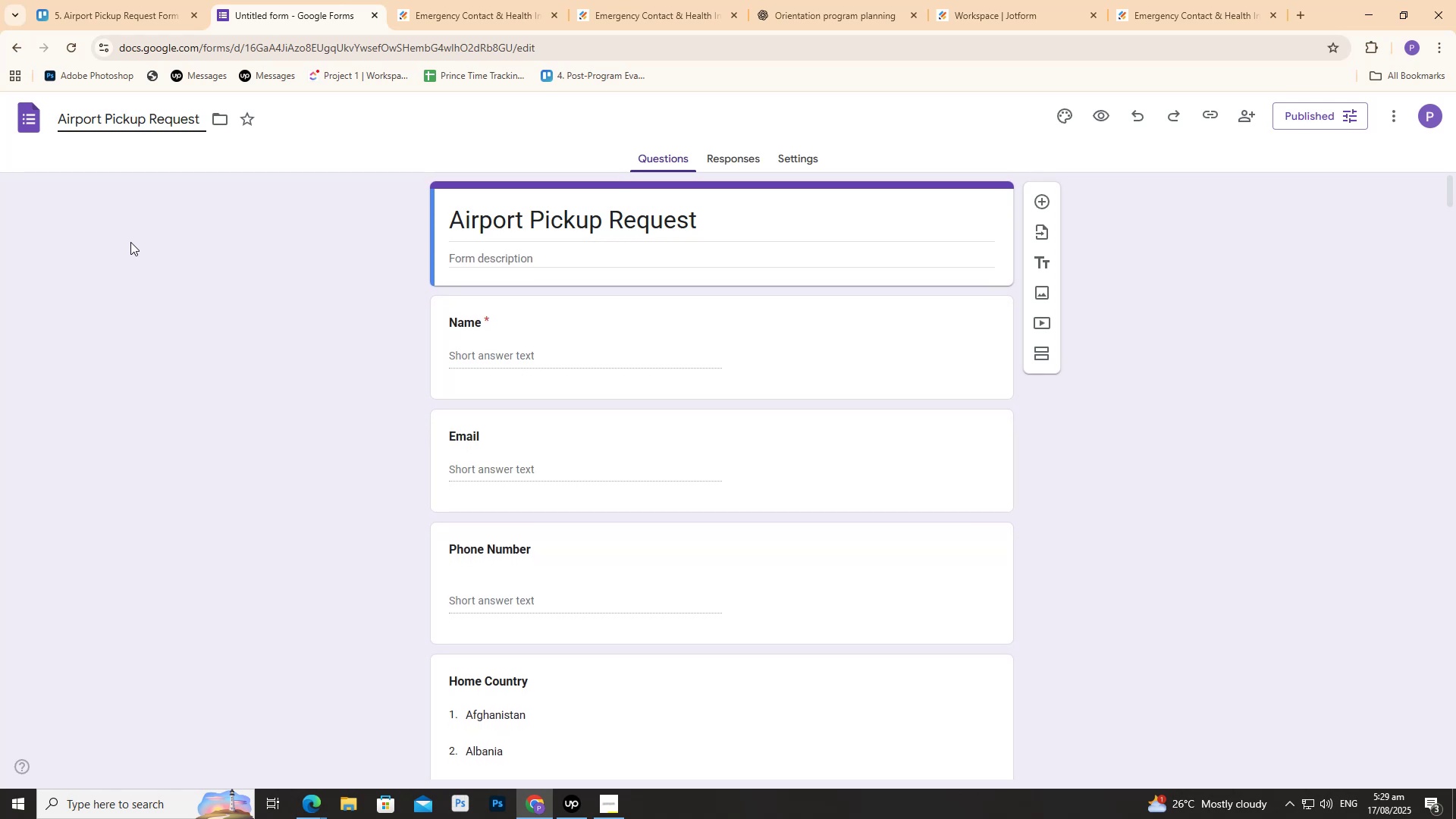 
left_click([128, 239])
 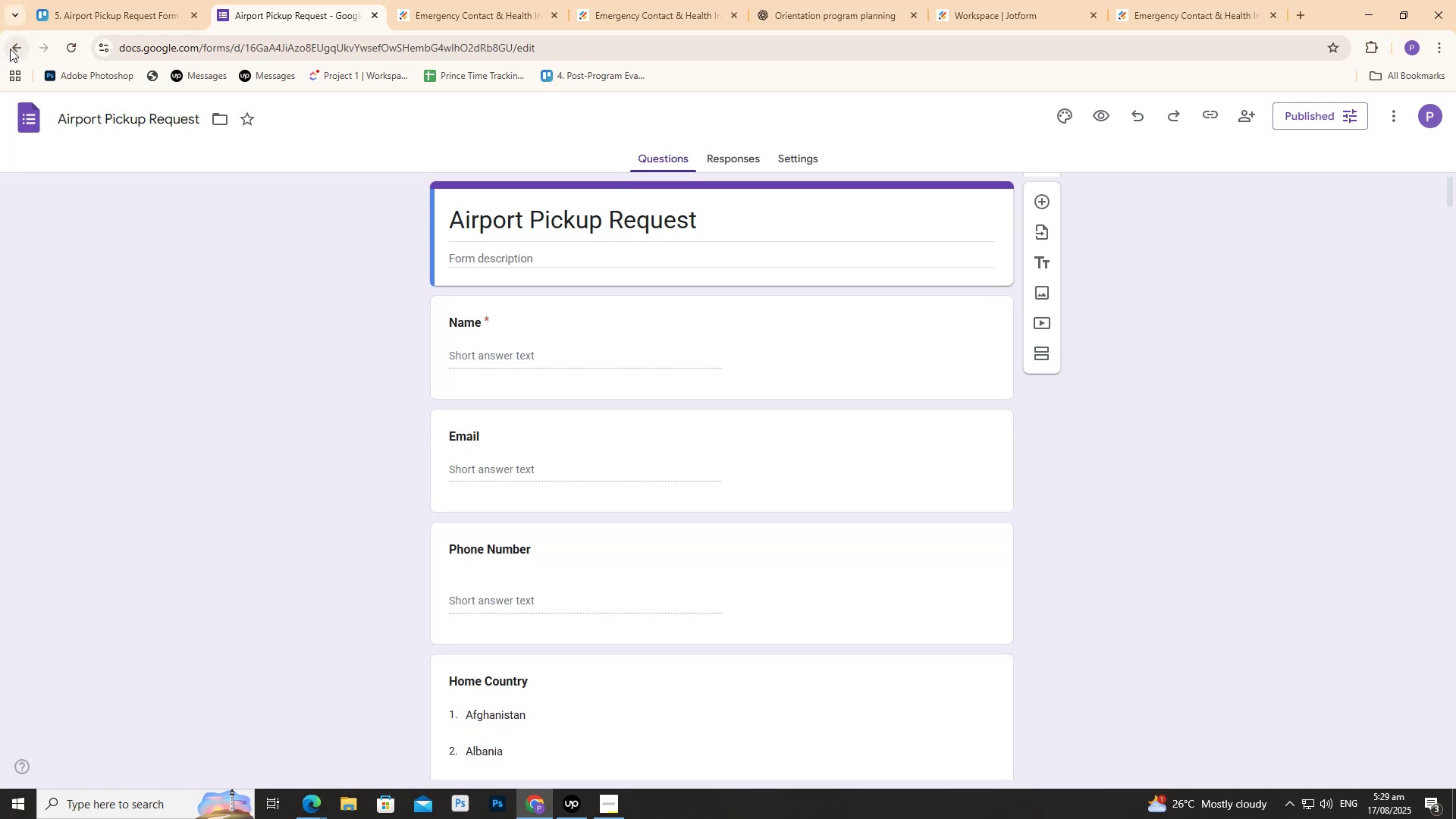 
left_click([11, 49])
 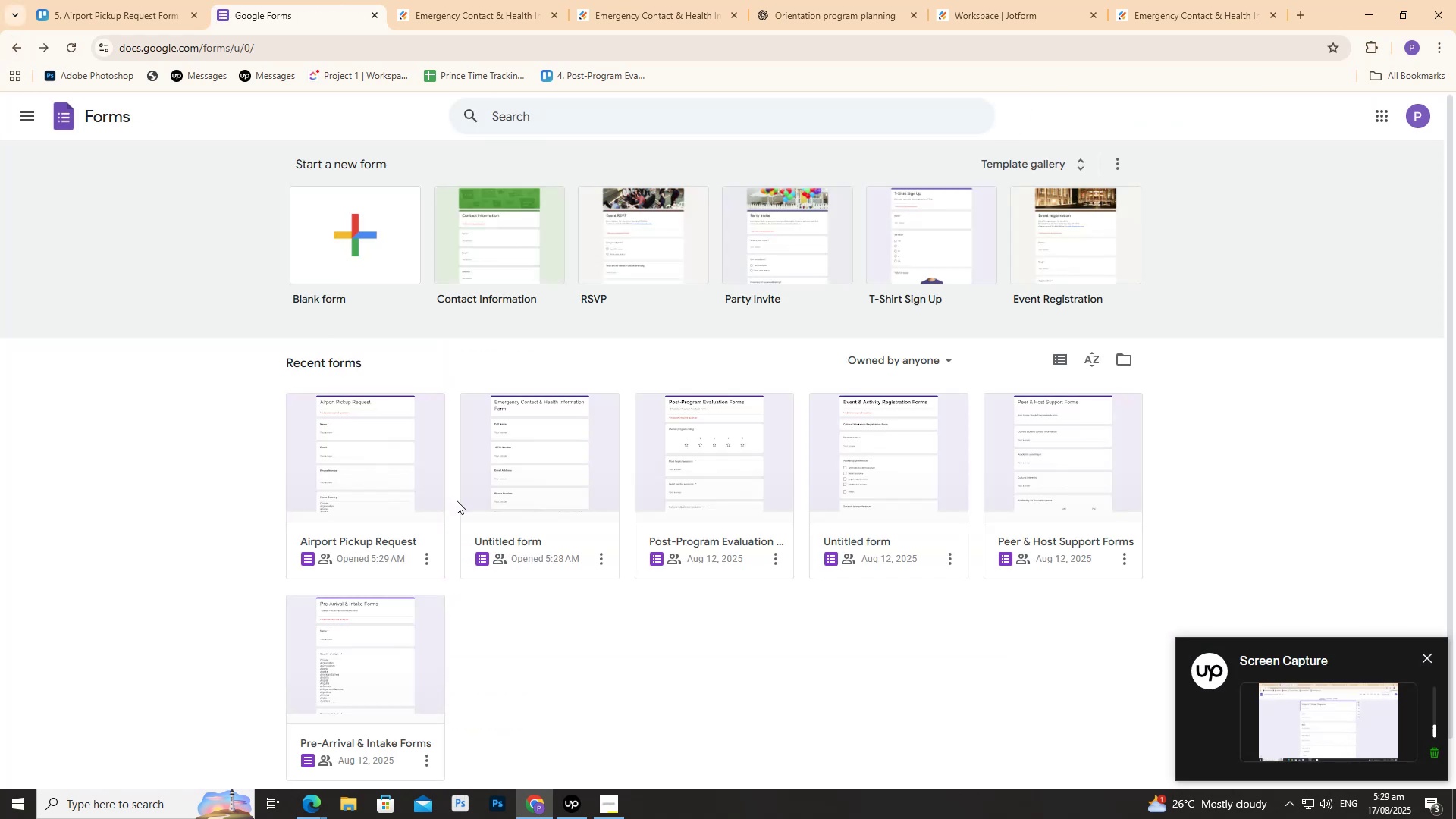 
left_click([514, 491])
 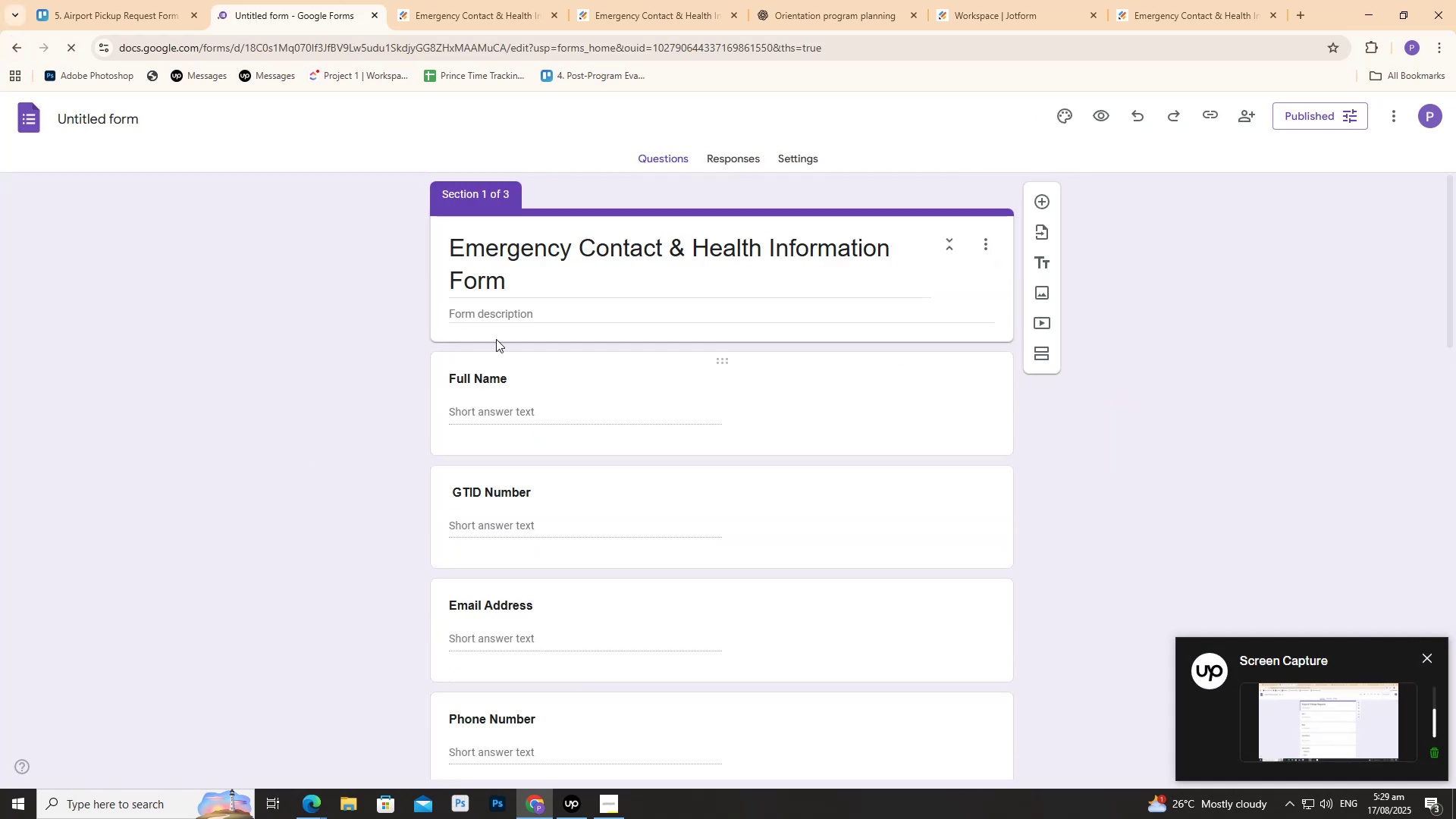 
key(Control+A)
 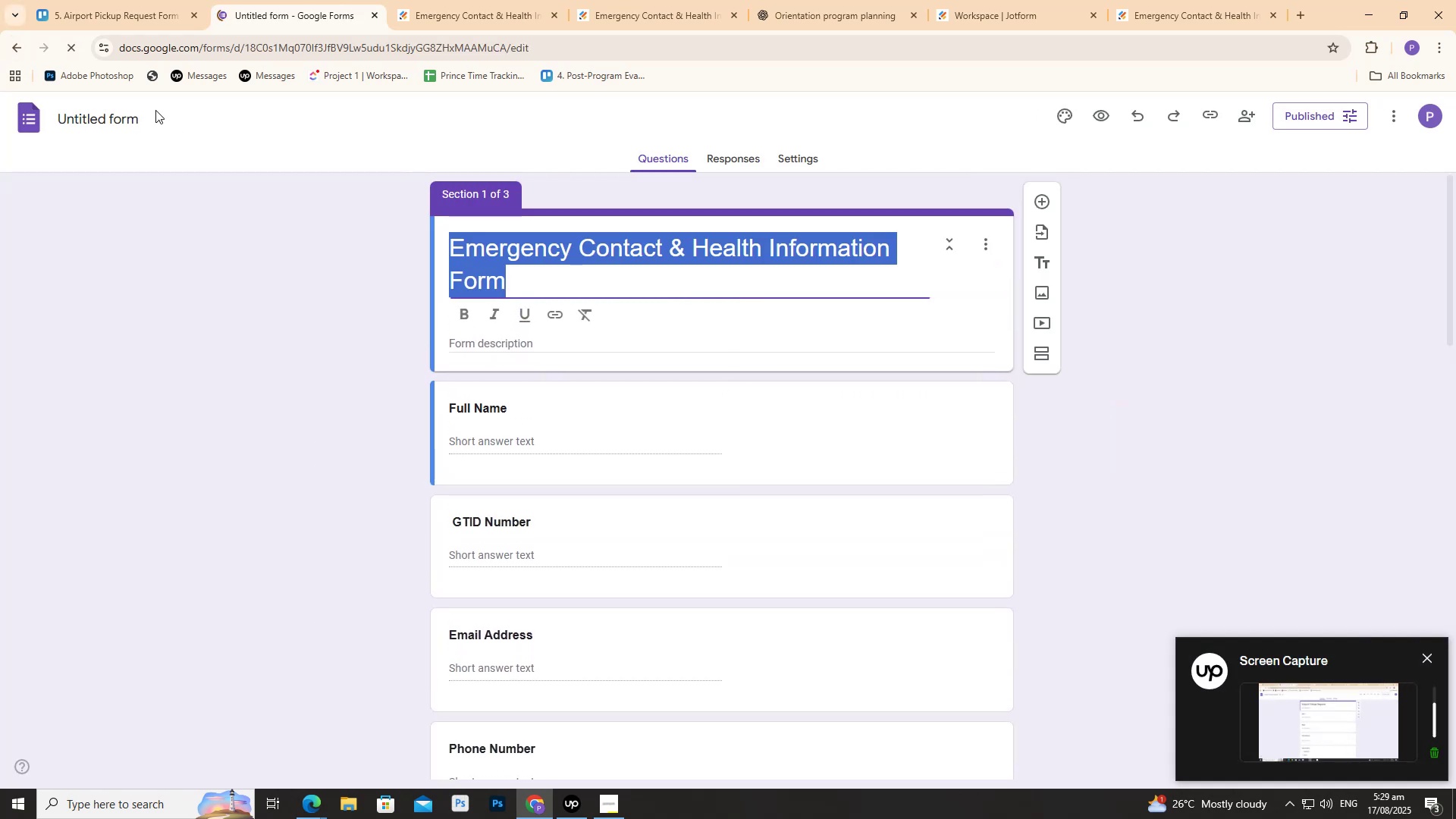 
key(Control+C)
 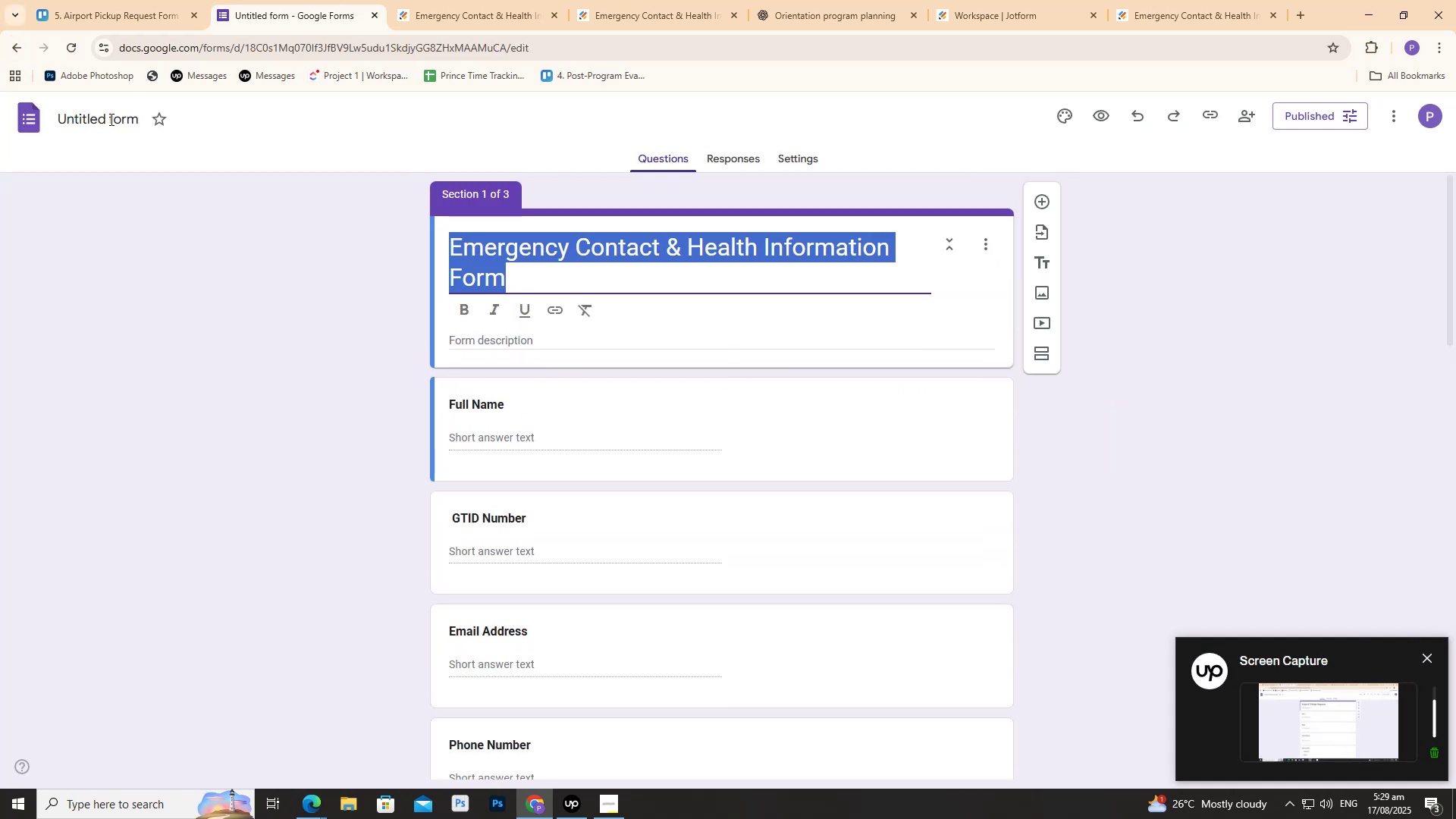 
left_click([110, 119])
 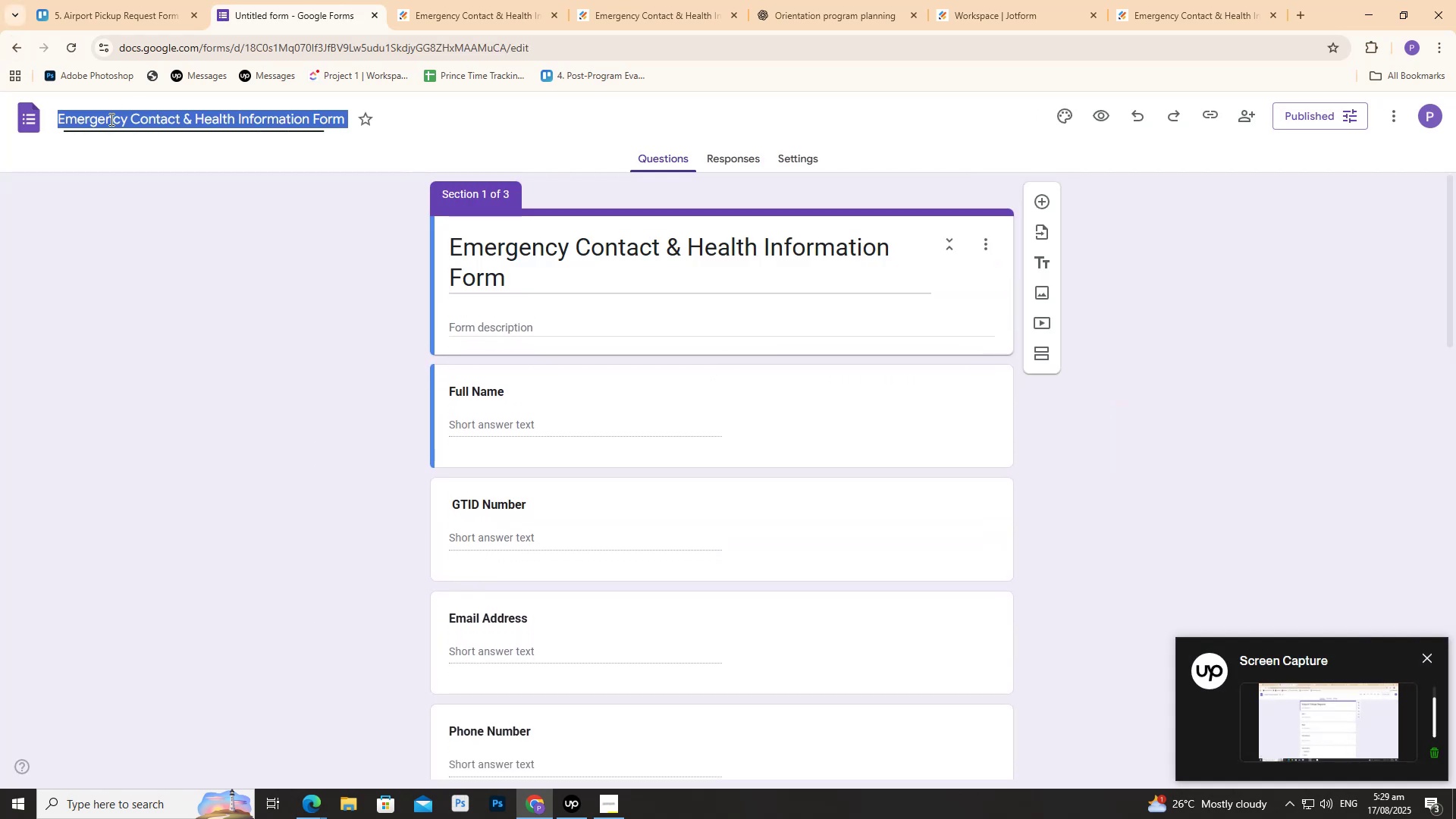 
key(Control+V)
 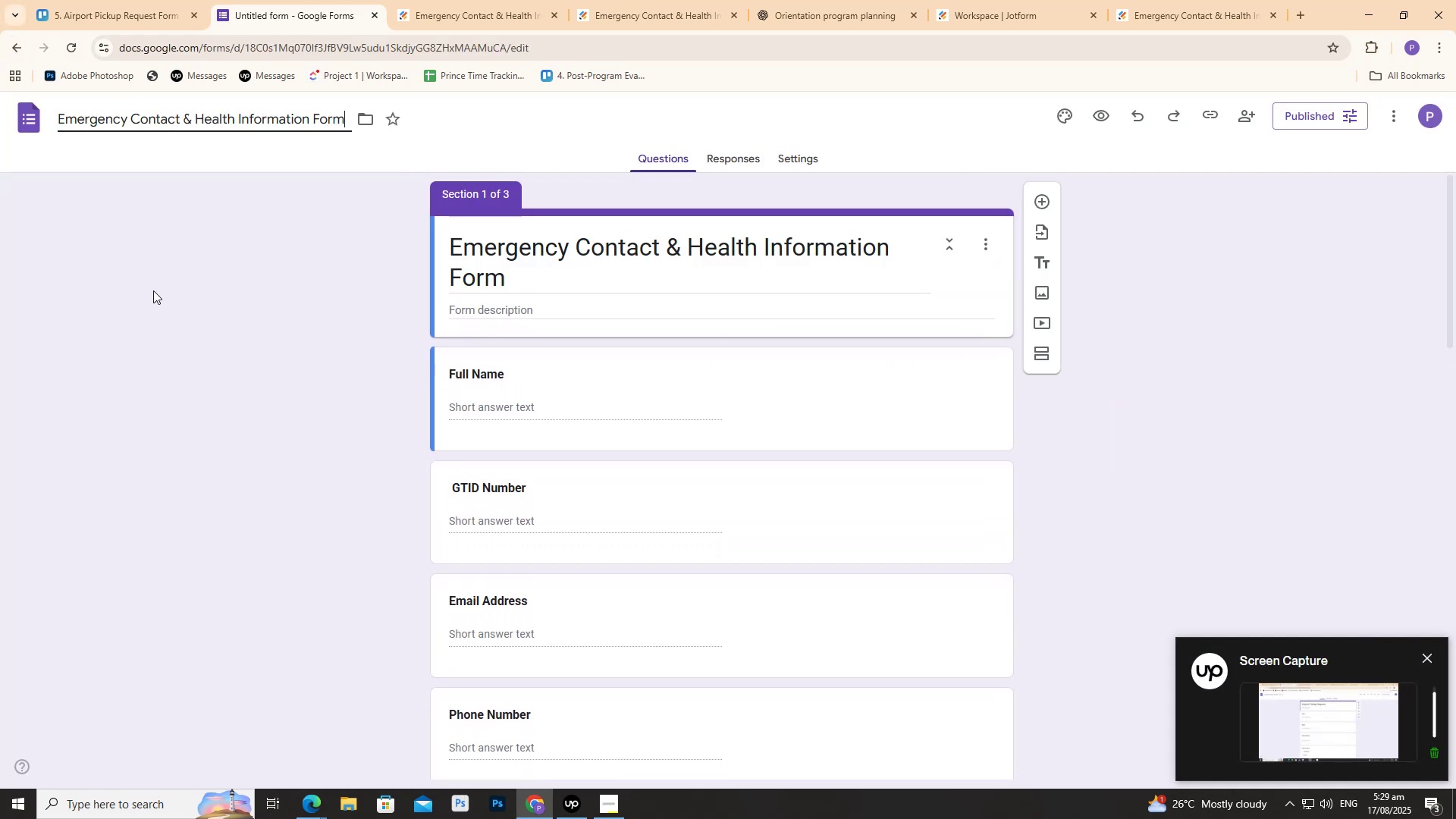 
left_click([152, 284])
 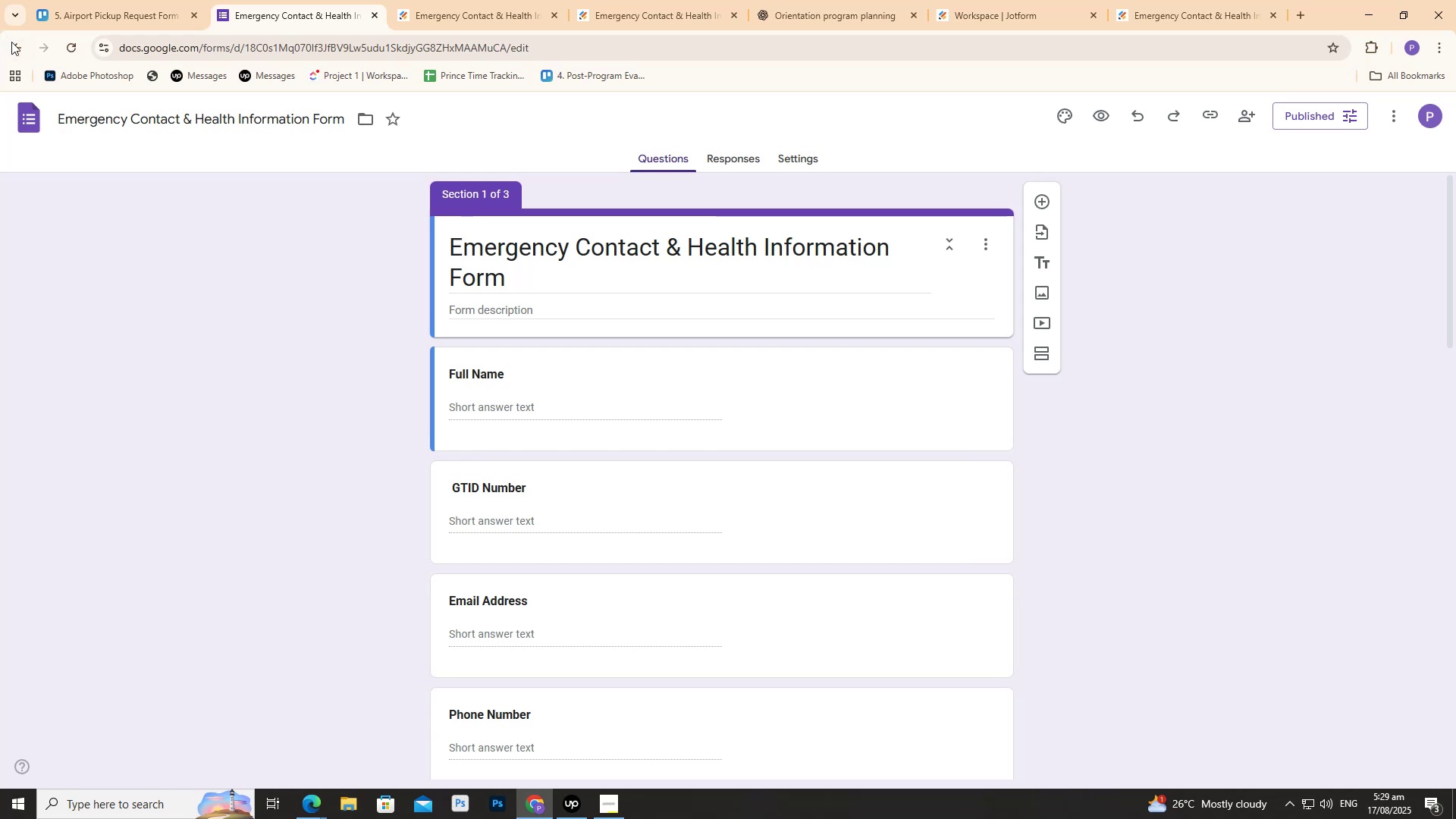 
left_click([16, 46])
 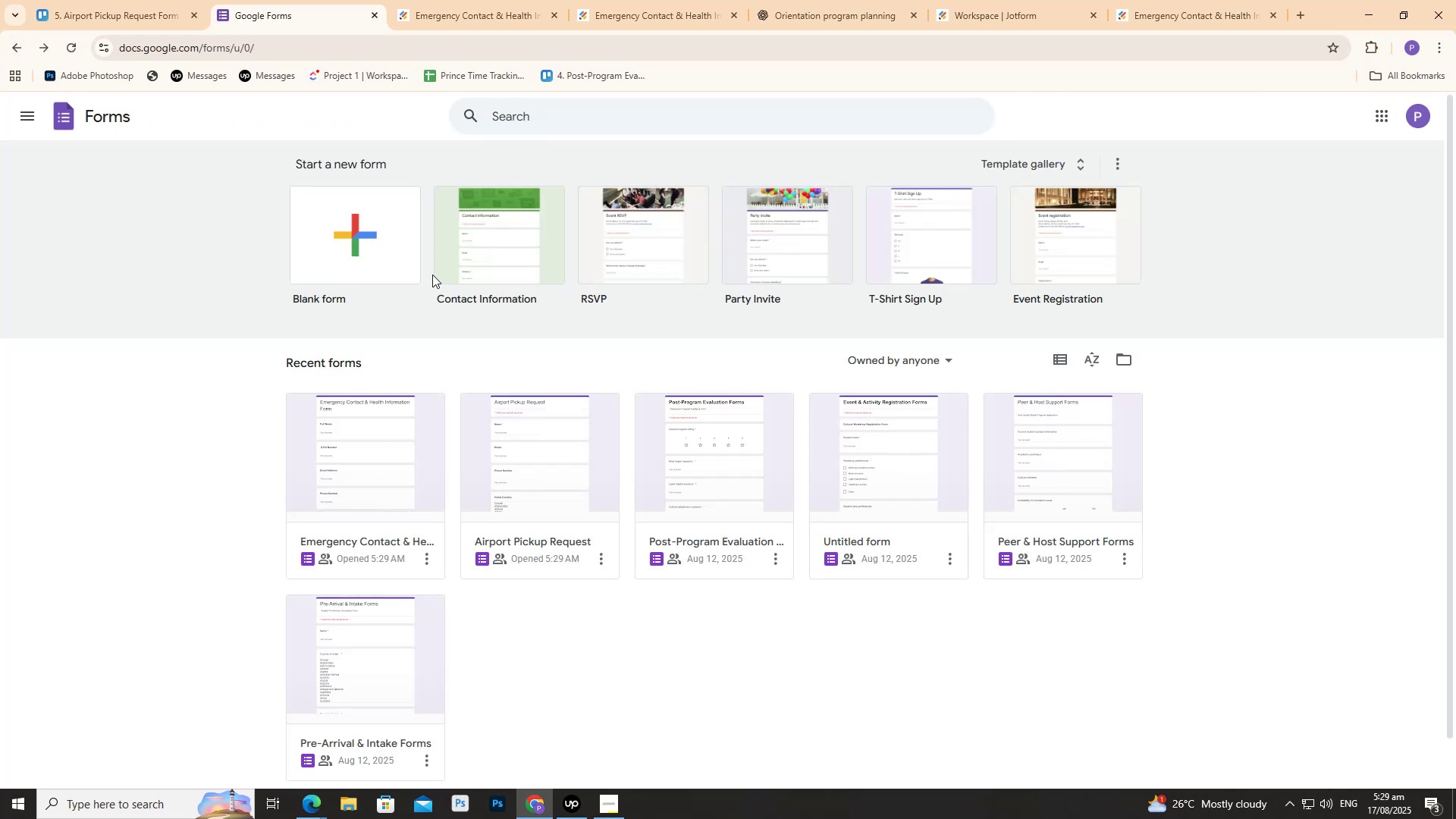 
scroll: coordinate [418, 274], scroll_direction: down, amount: 7.0
 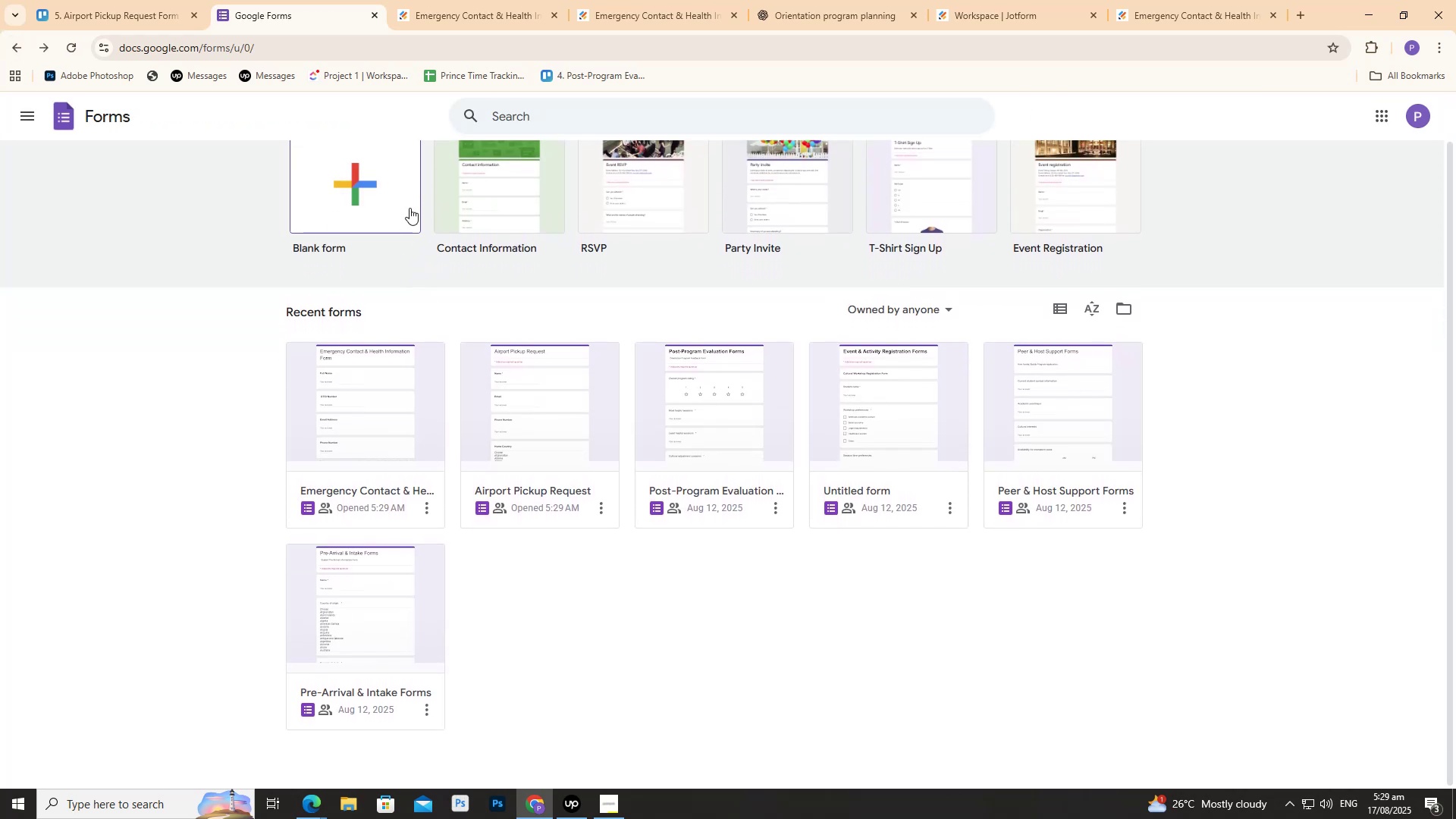 
wait(5.56)
 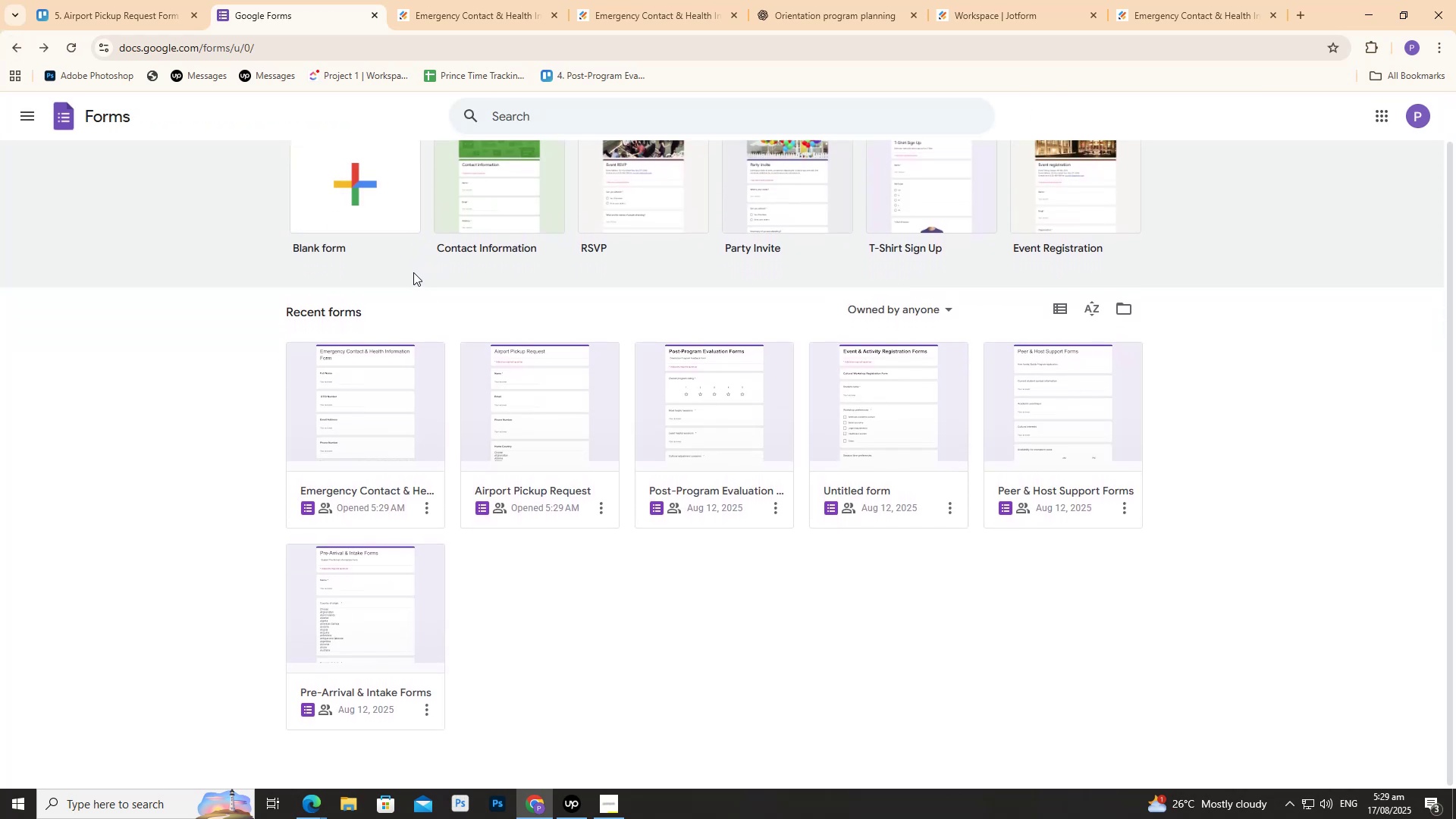 
left_click_drag(start_coordinate=[197, 413], to_coordinate=[185, 413])
 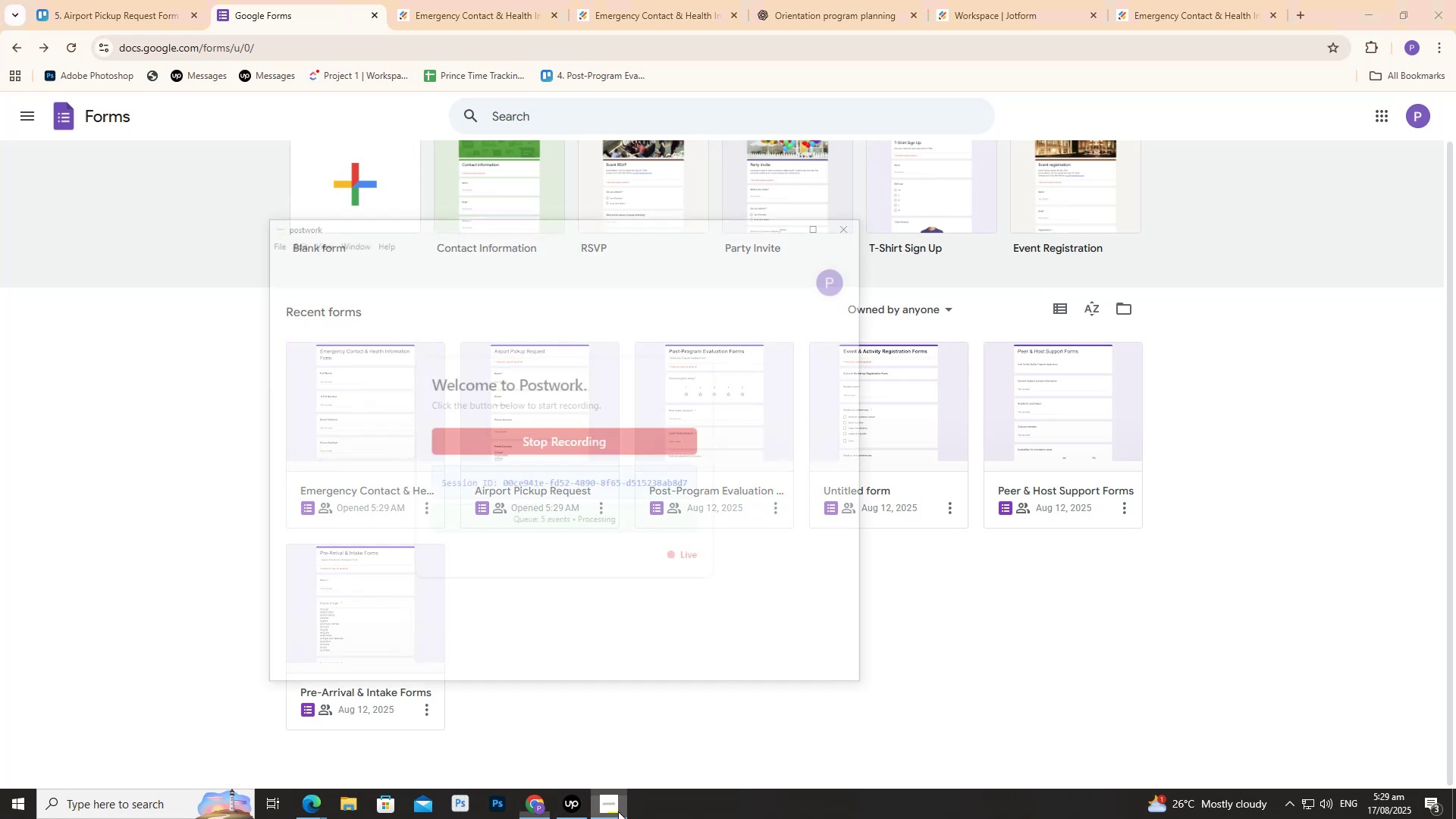 
double_click([617, 811])
 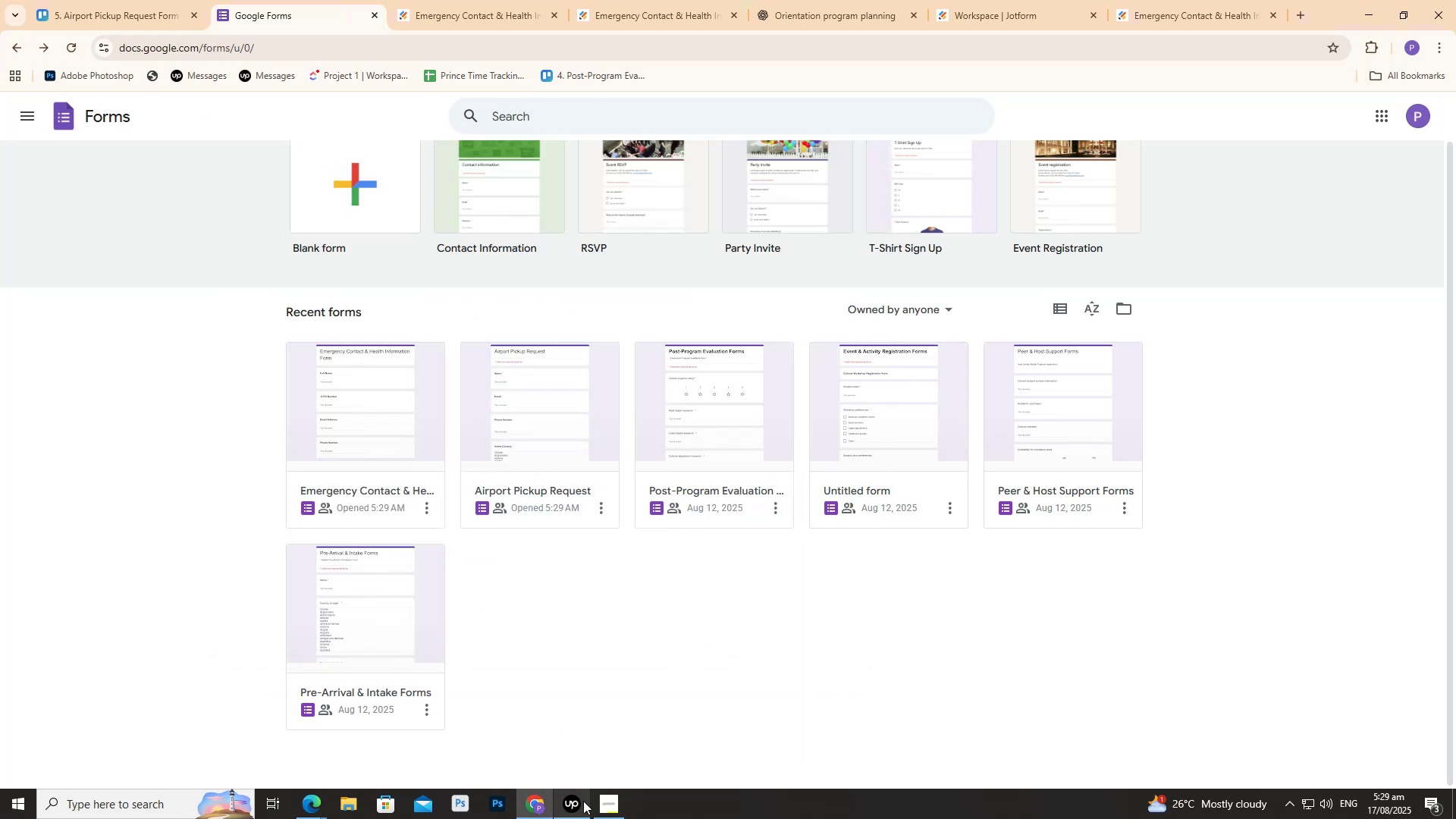 
triple_click([583, 801])
 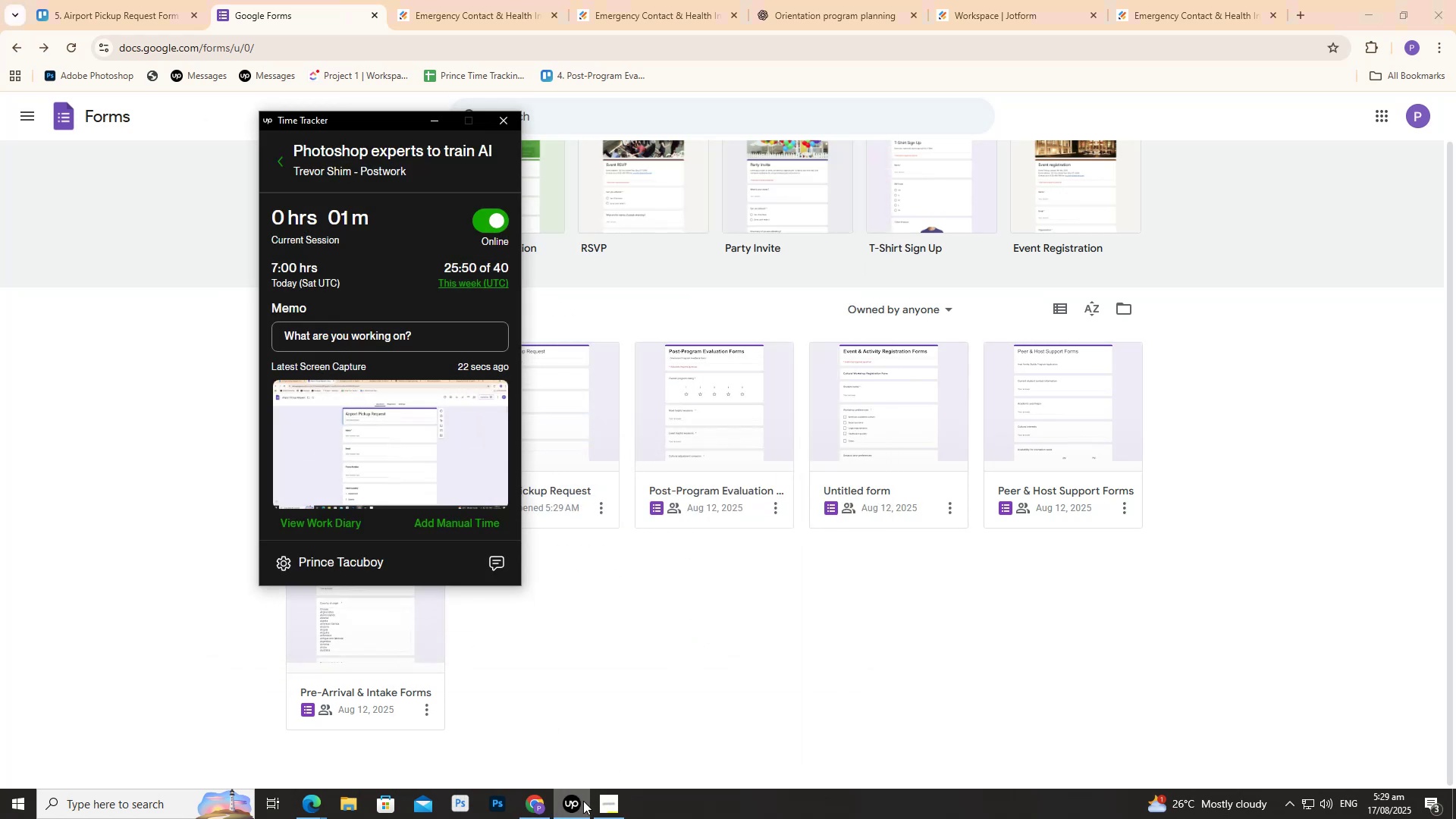 
left_click([583, 801])
 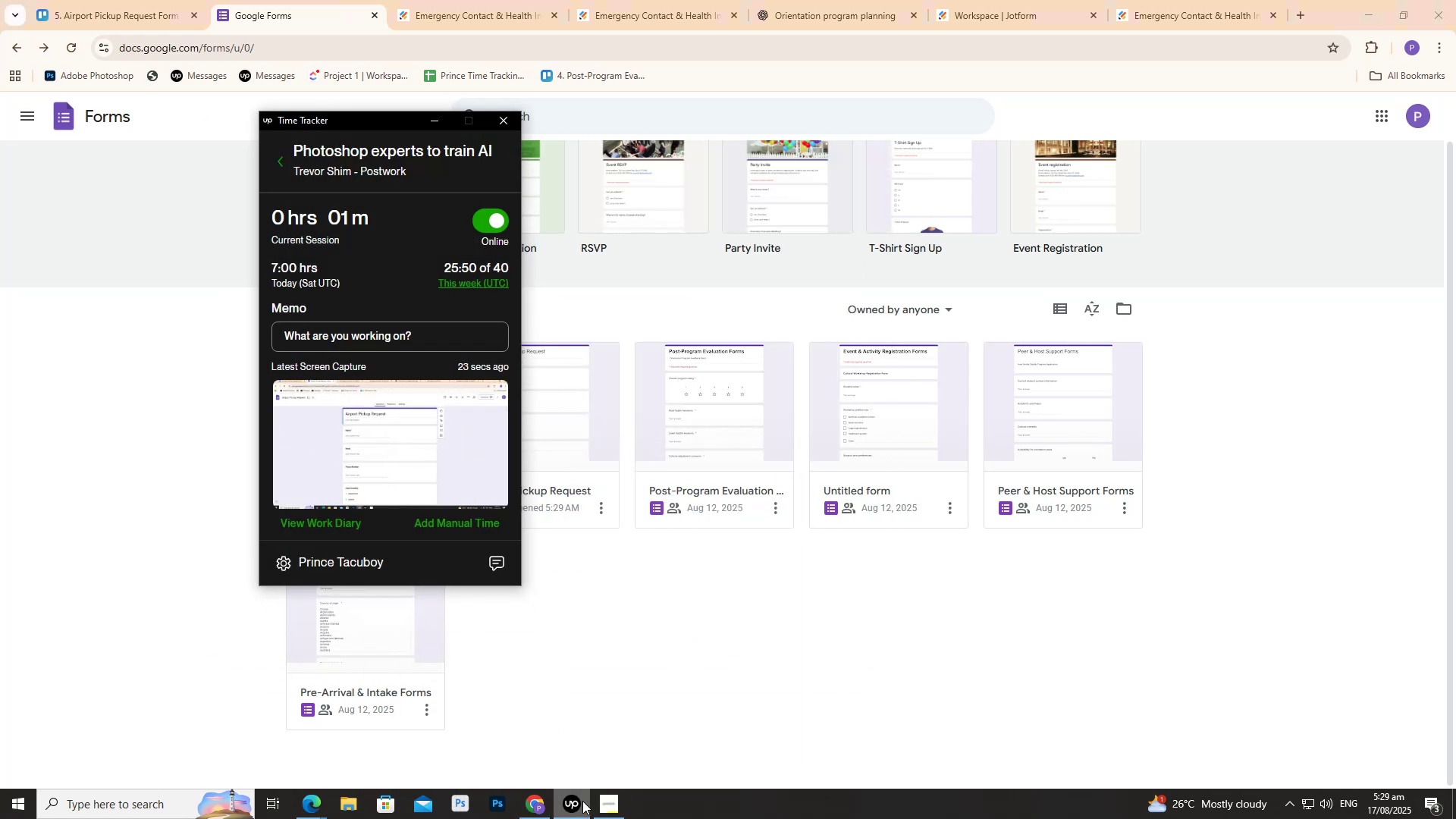 
left_click([582, 801])
 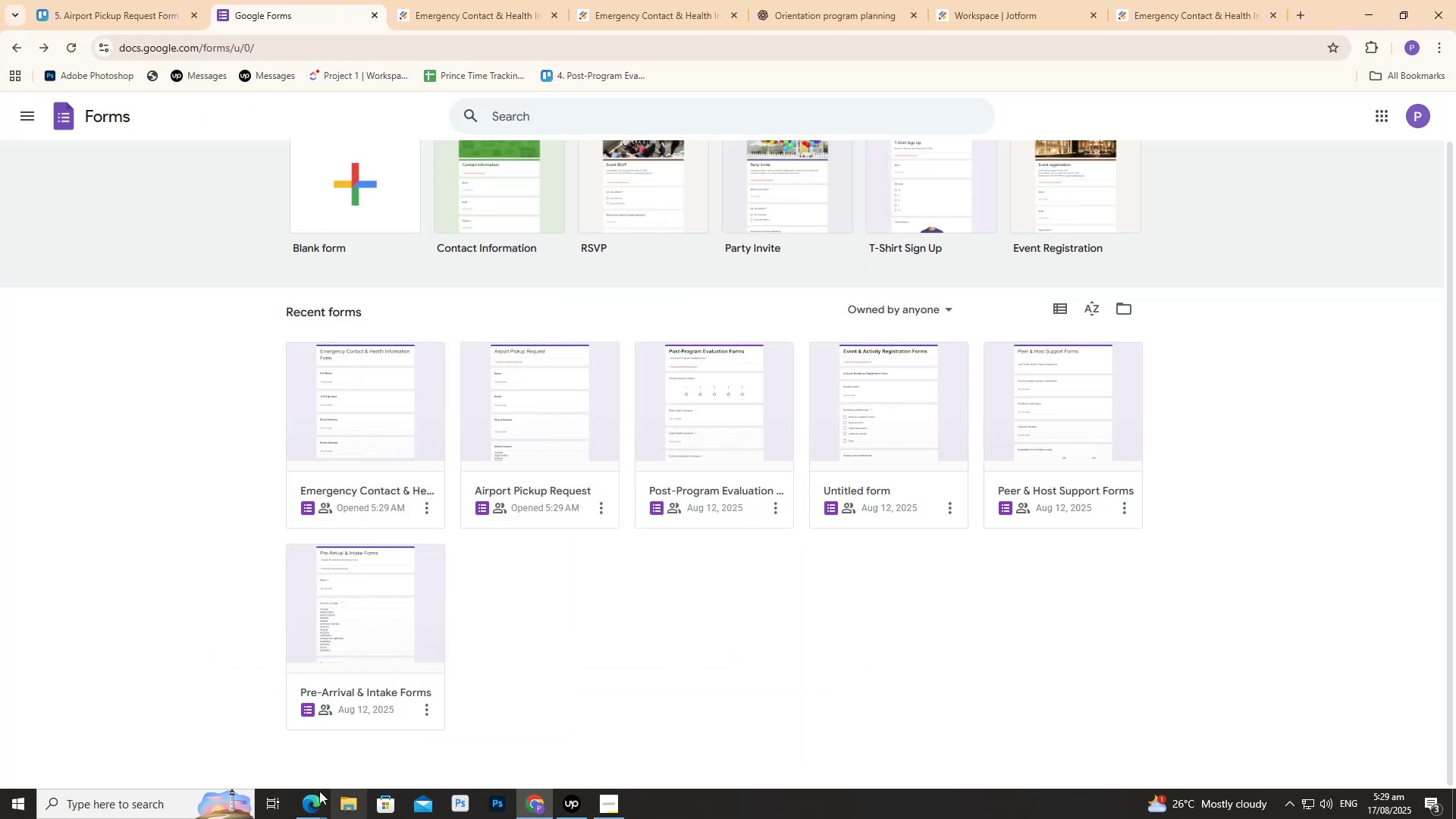 
left_click([312, 791])
 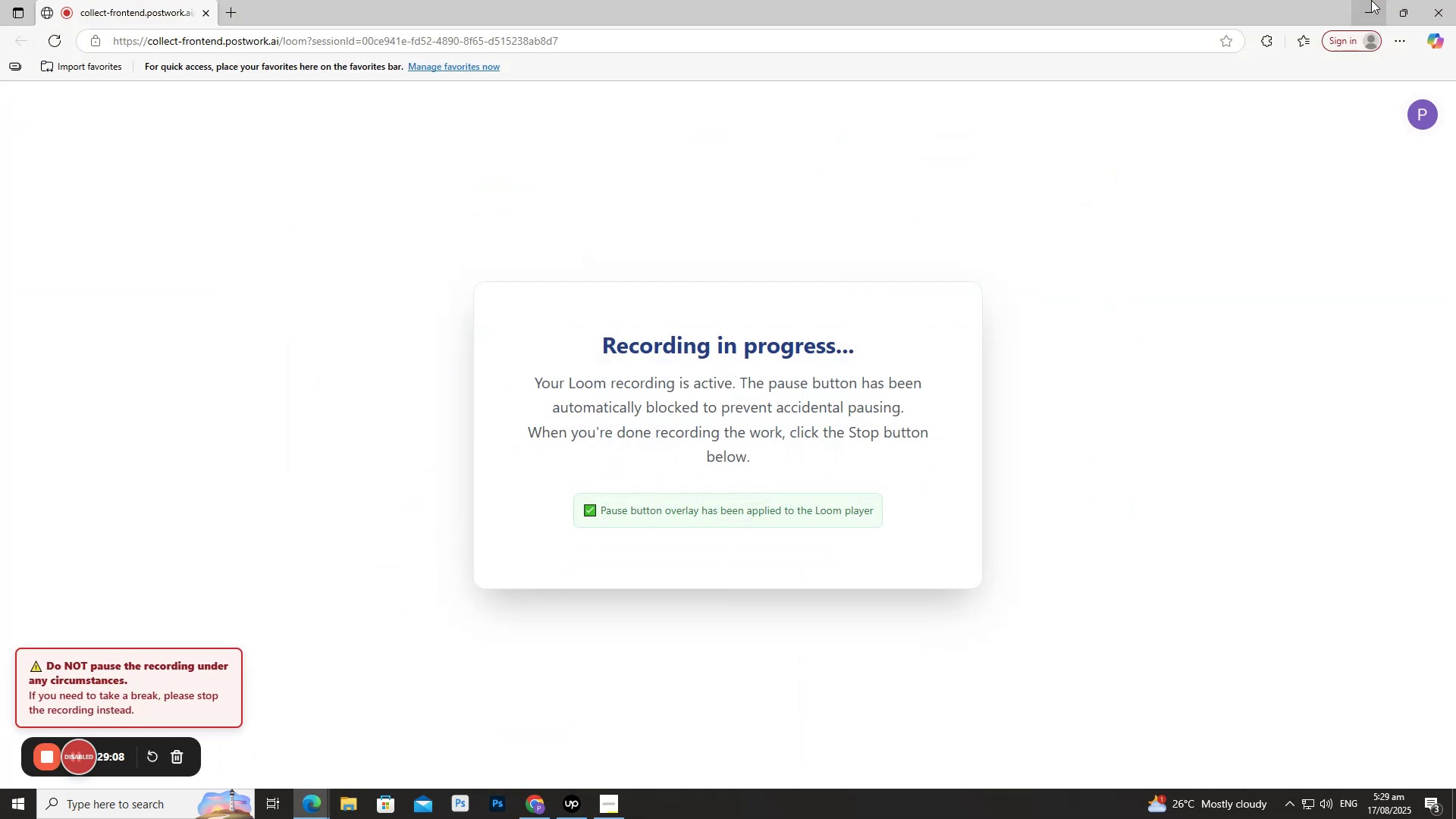 
double_click([474, 0])
 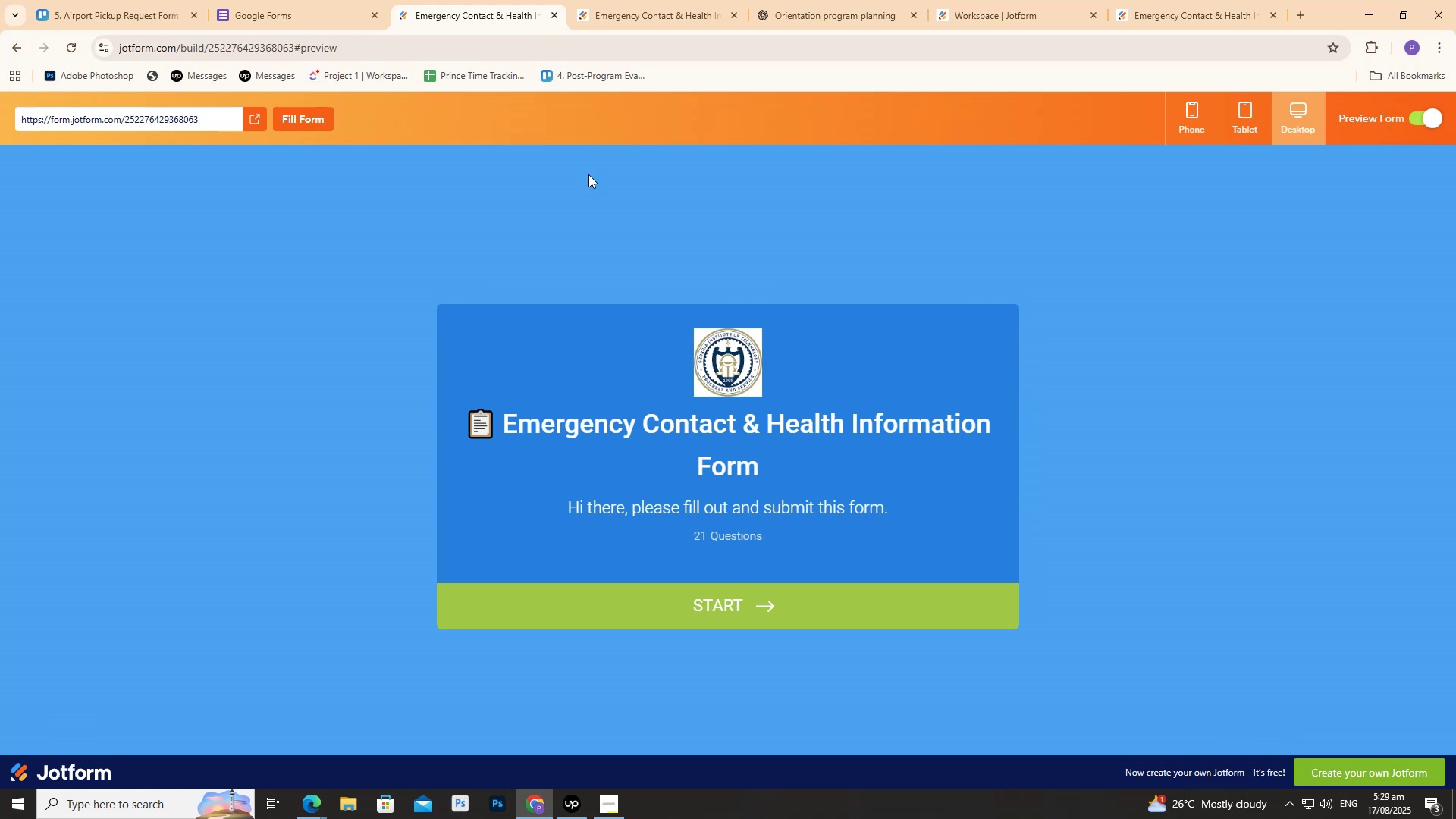 
scroll: coordinate [586, 261], scroll_direction: down, amount: 2.0
 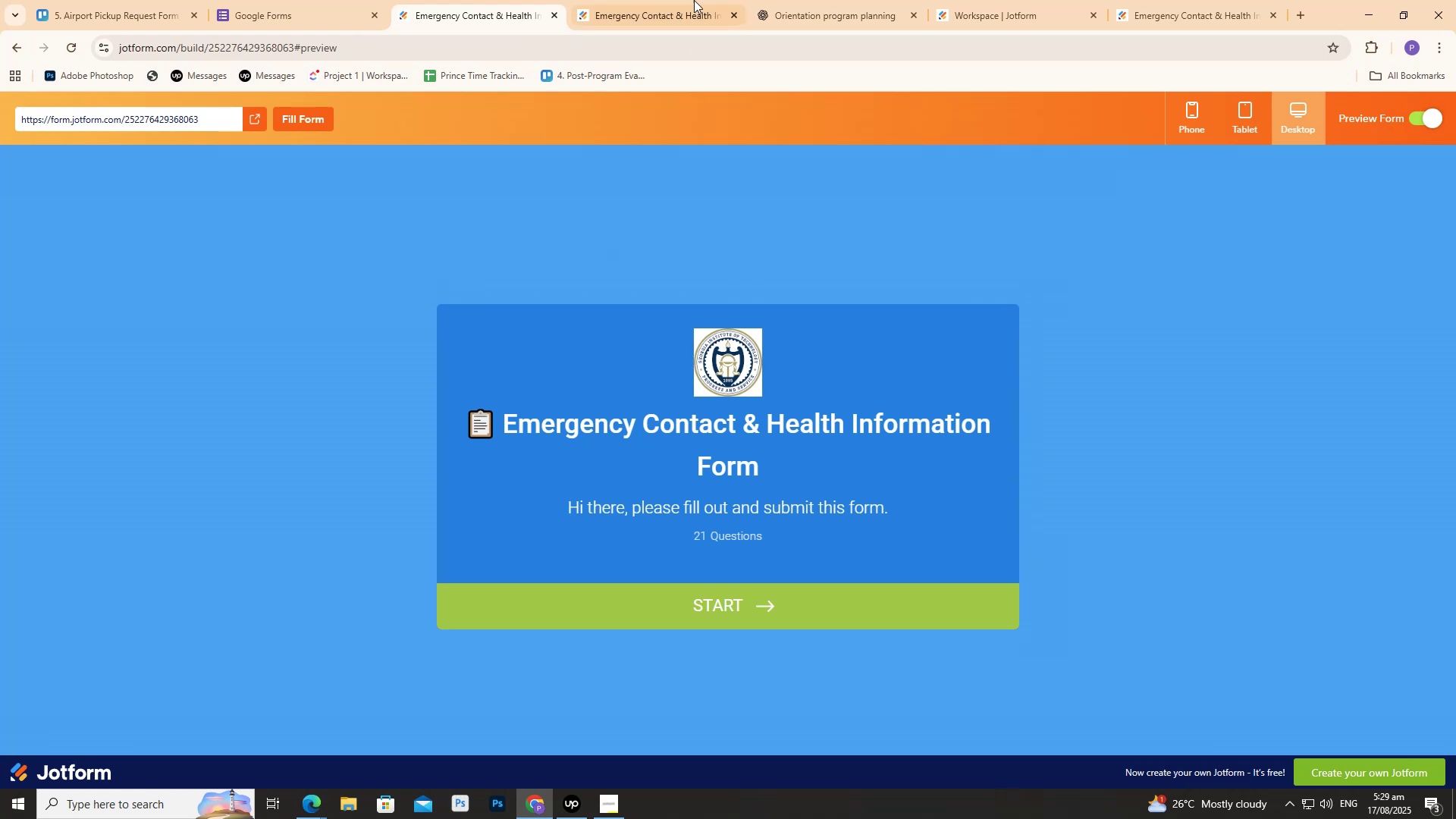 
left_click([689, 0])
 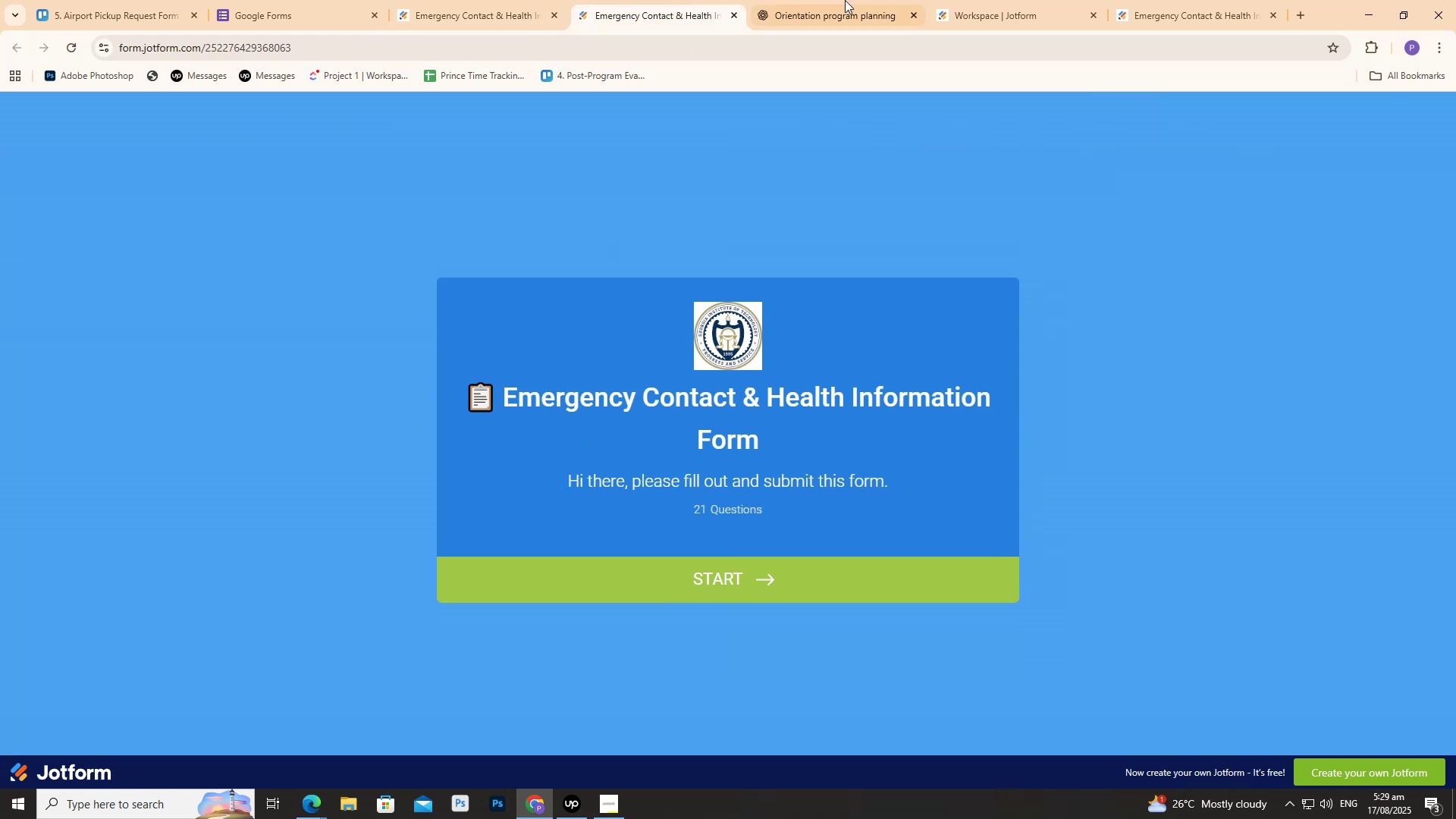 
double_click([849, 0])
 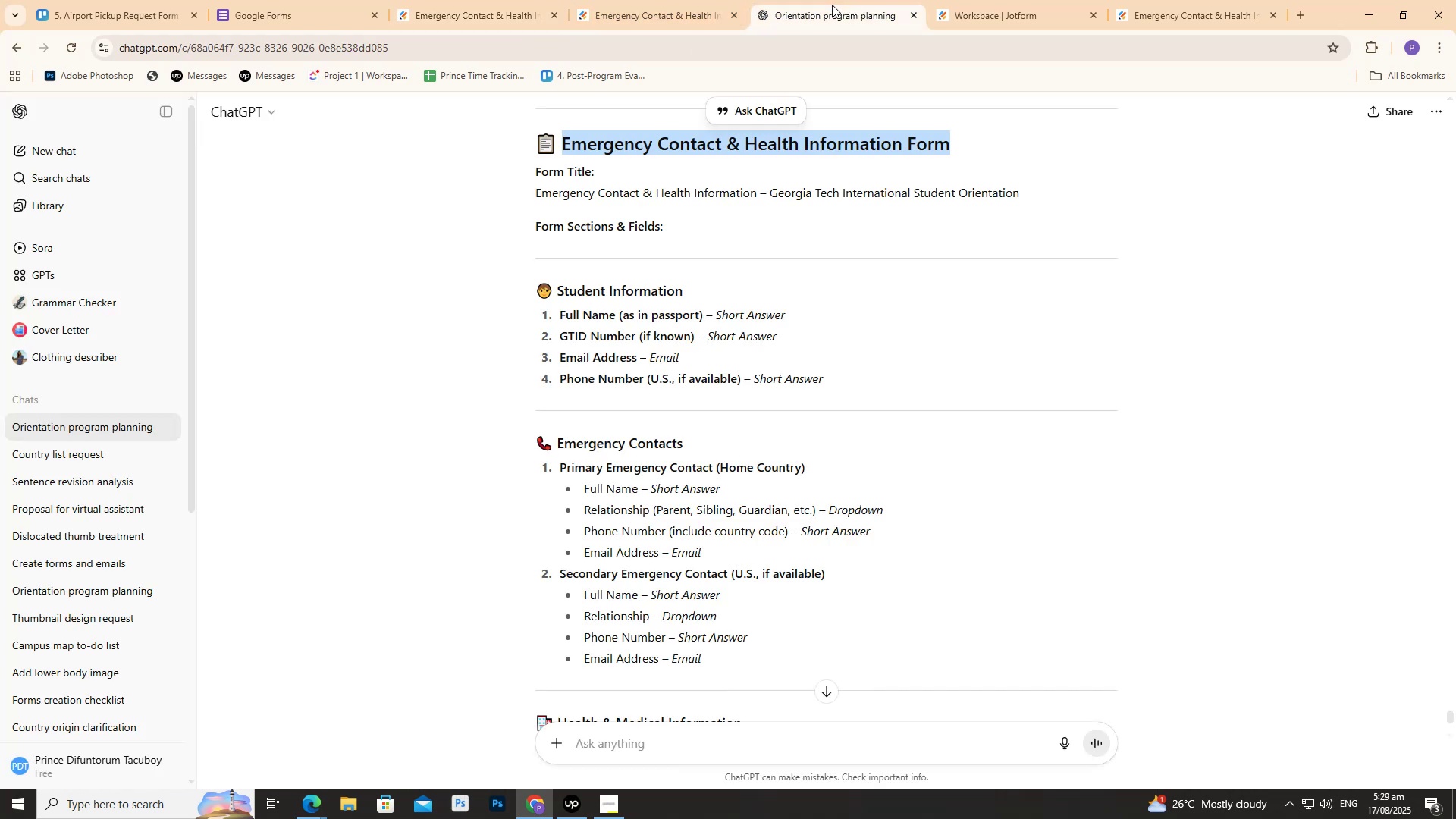 
scroll: coordinate [702, 288], scroll_direction: up, amount: 6.0
 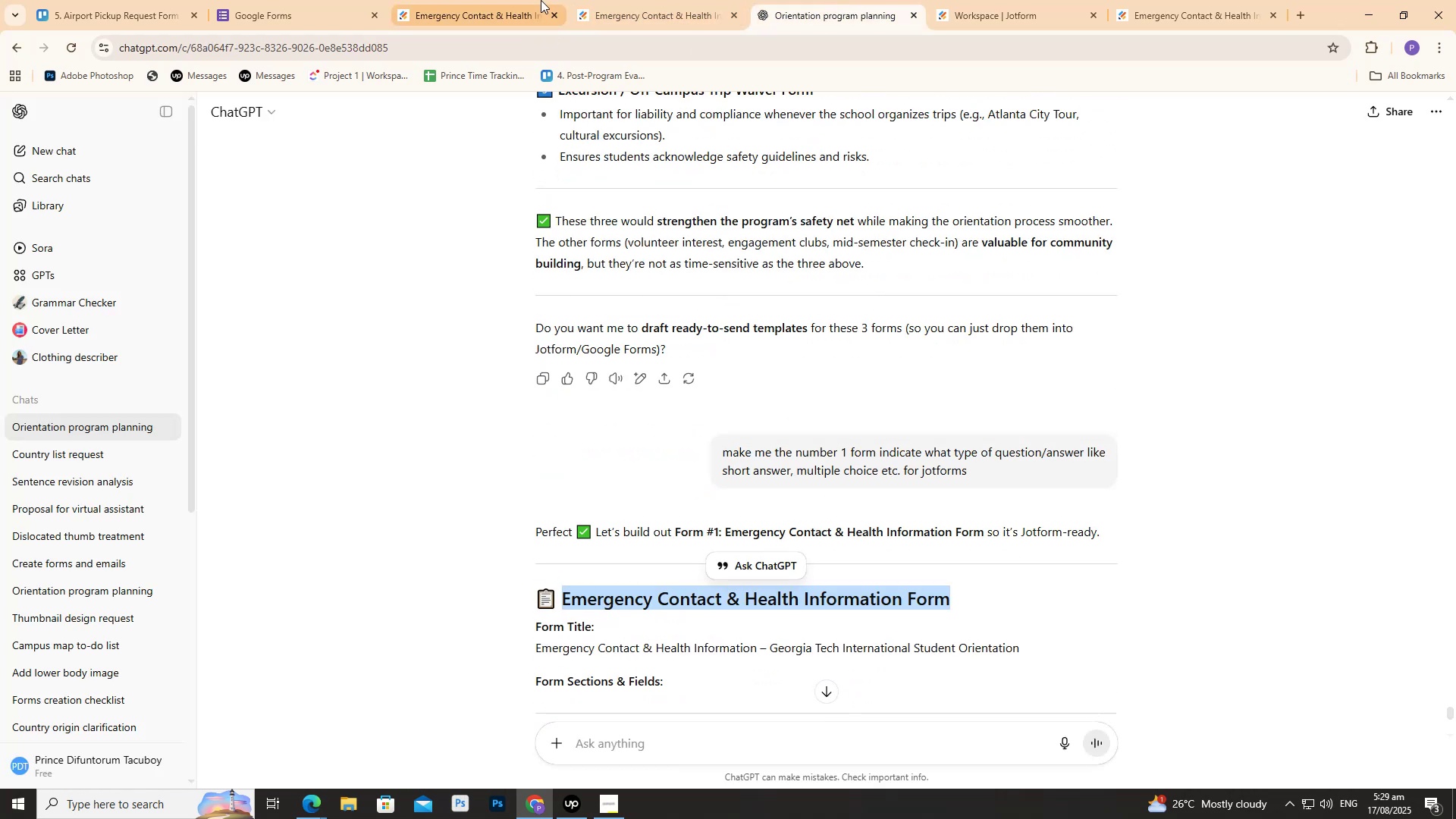 
left_click([537, 0])
 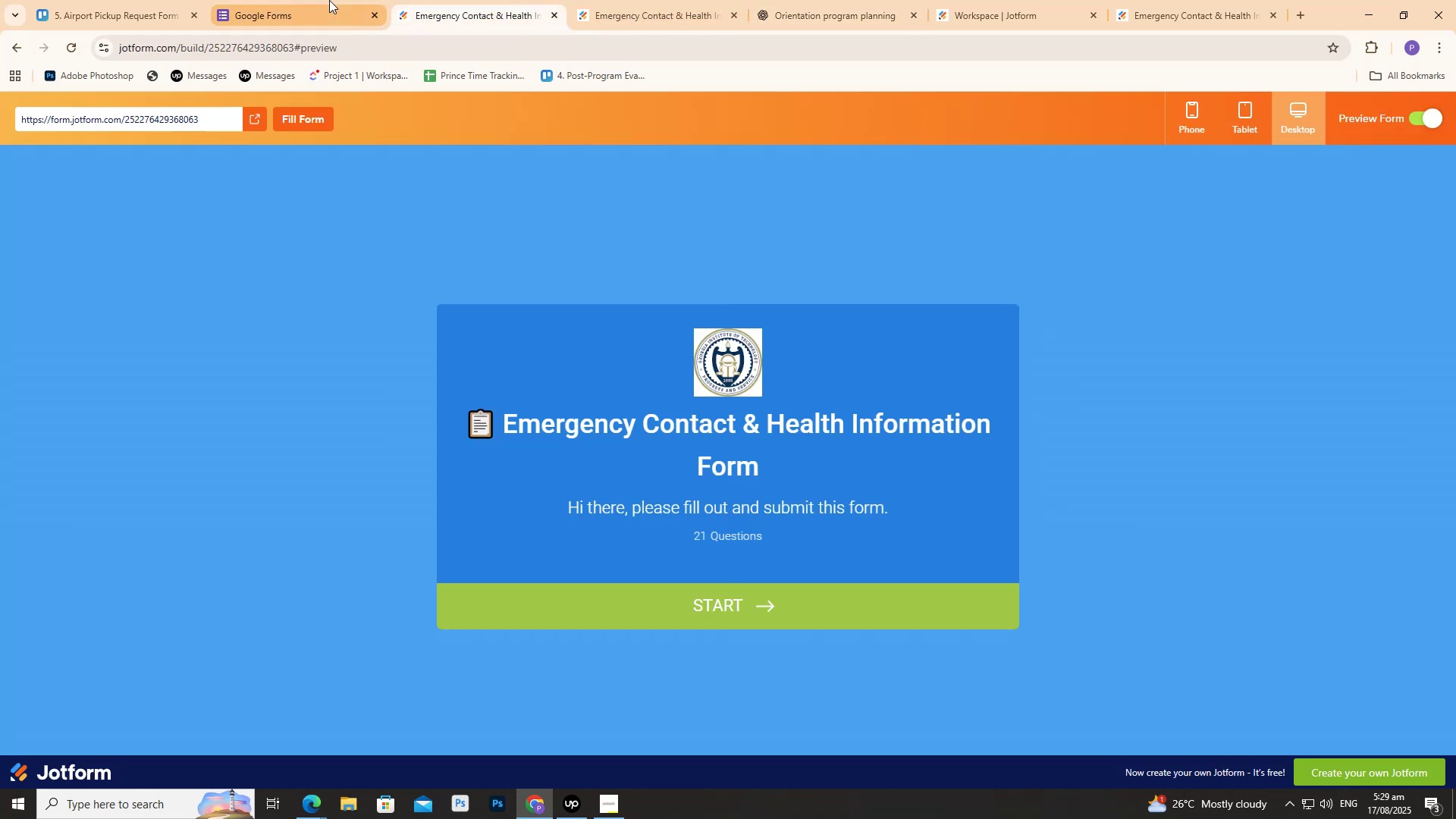 
double_click([329, 0])
 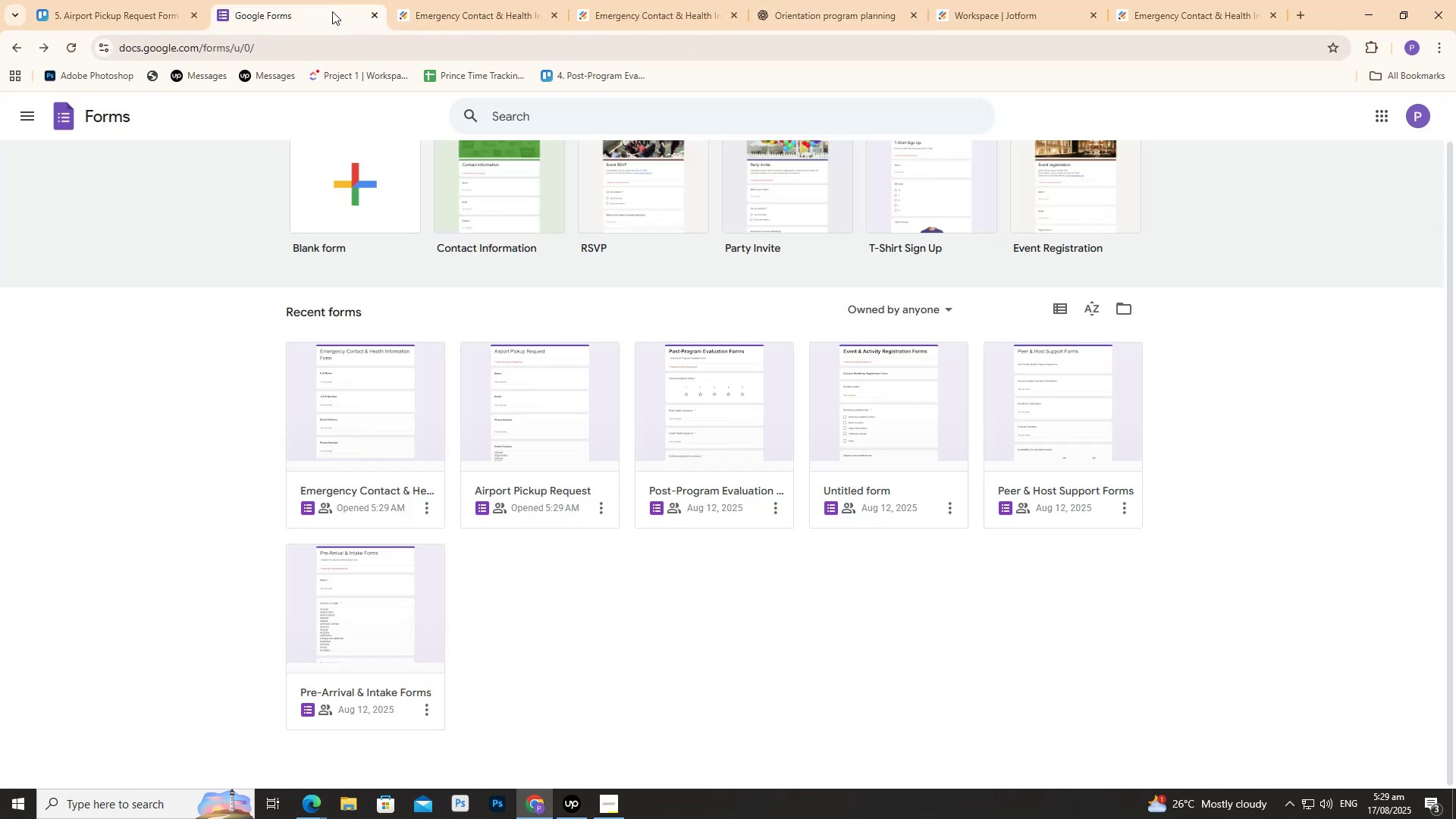 
scroll: coordinate [384, 185], scroll_direction: none, amount: 0.0
 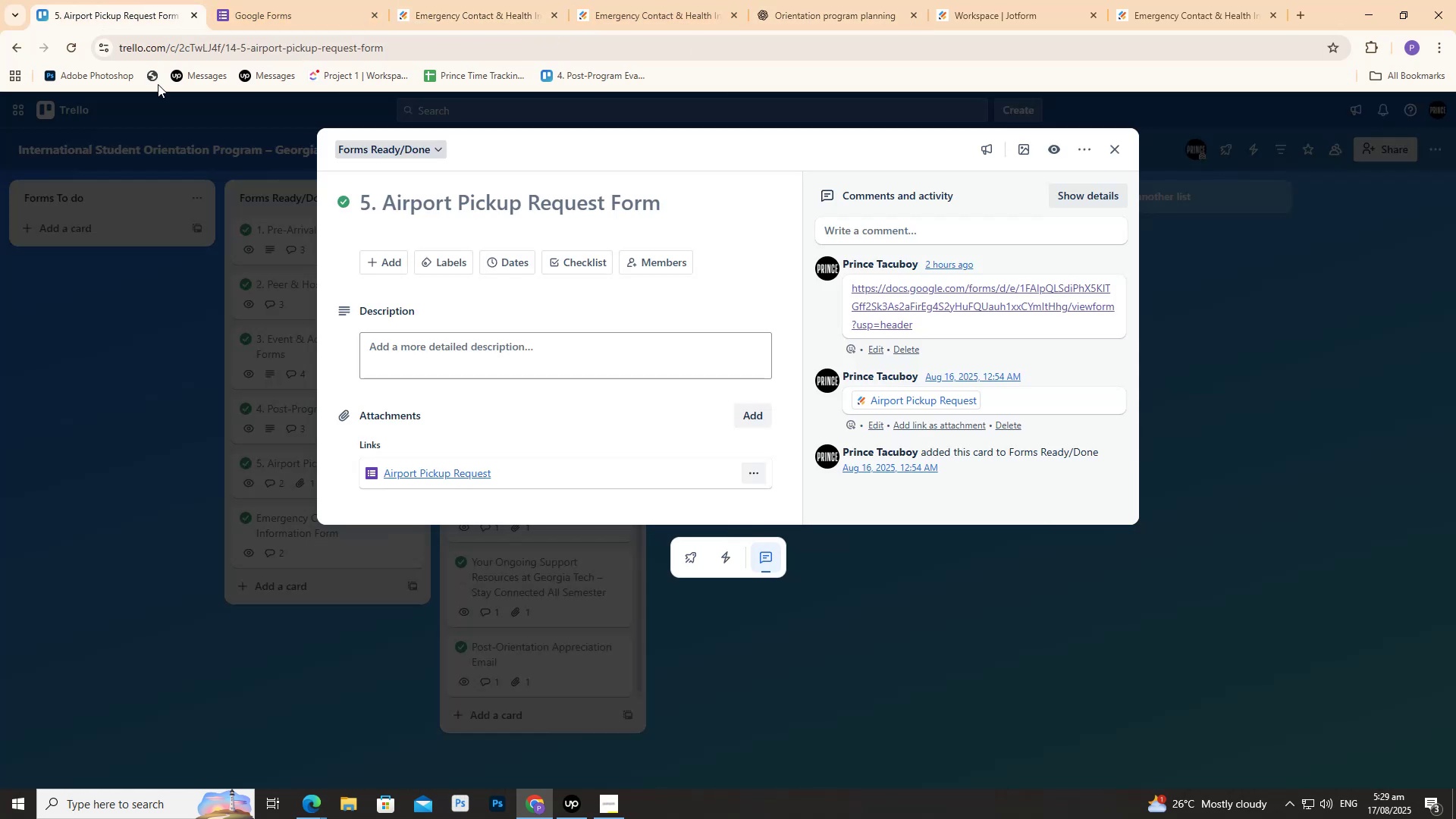 
left_click([102, 425])
 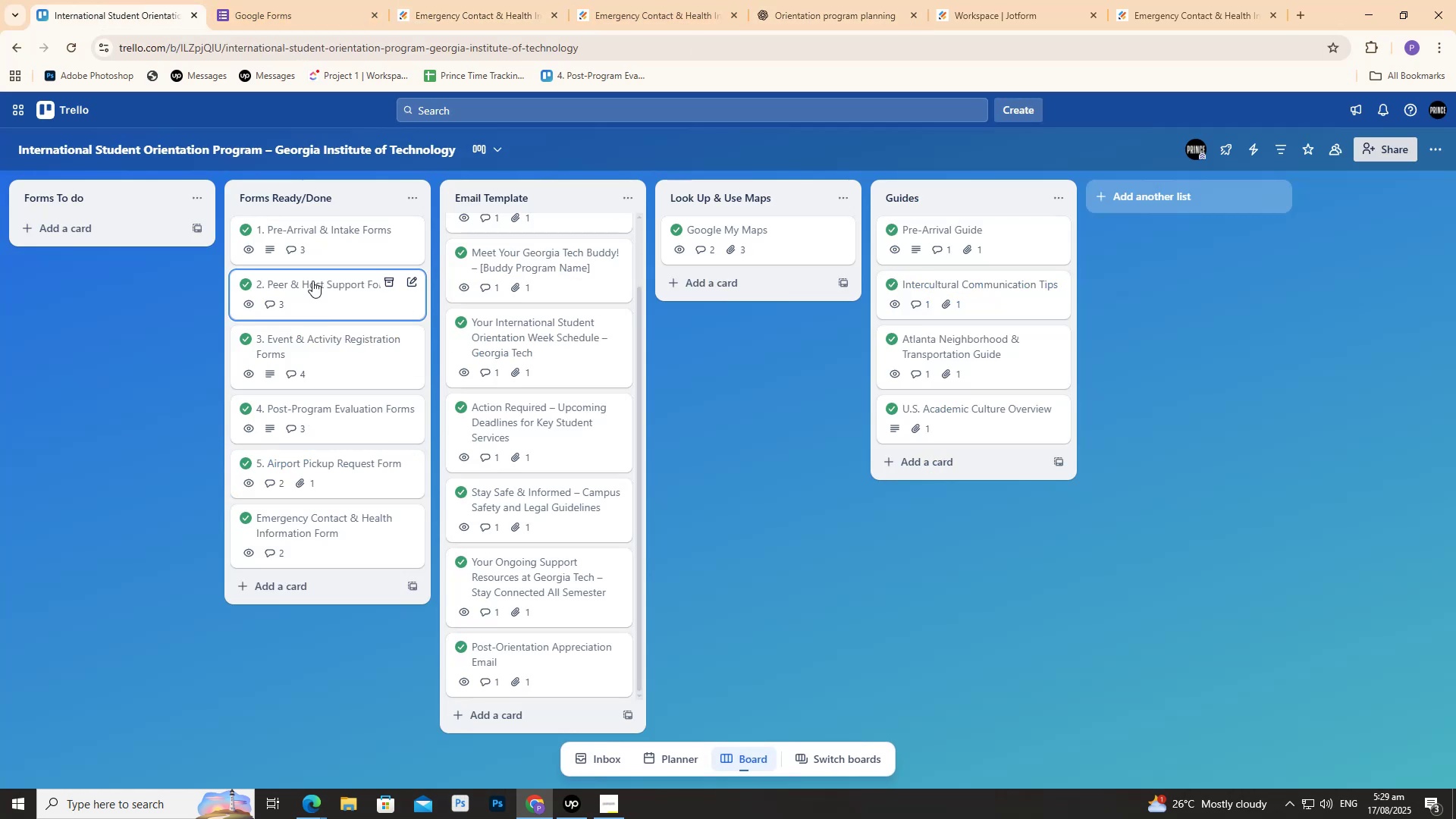 
mouse_move([301, 240])
 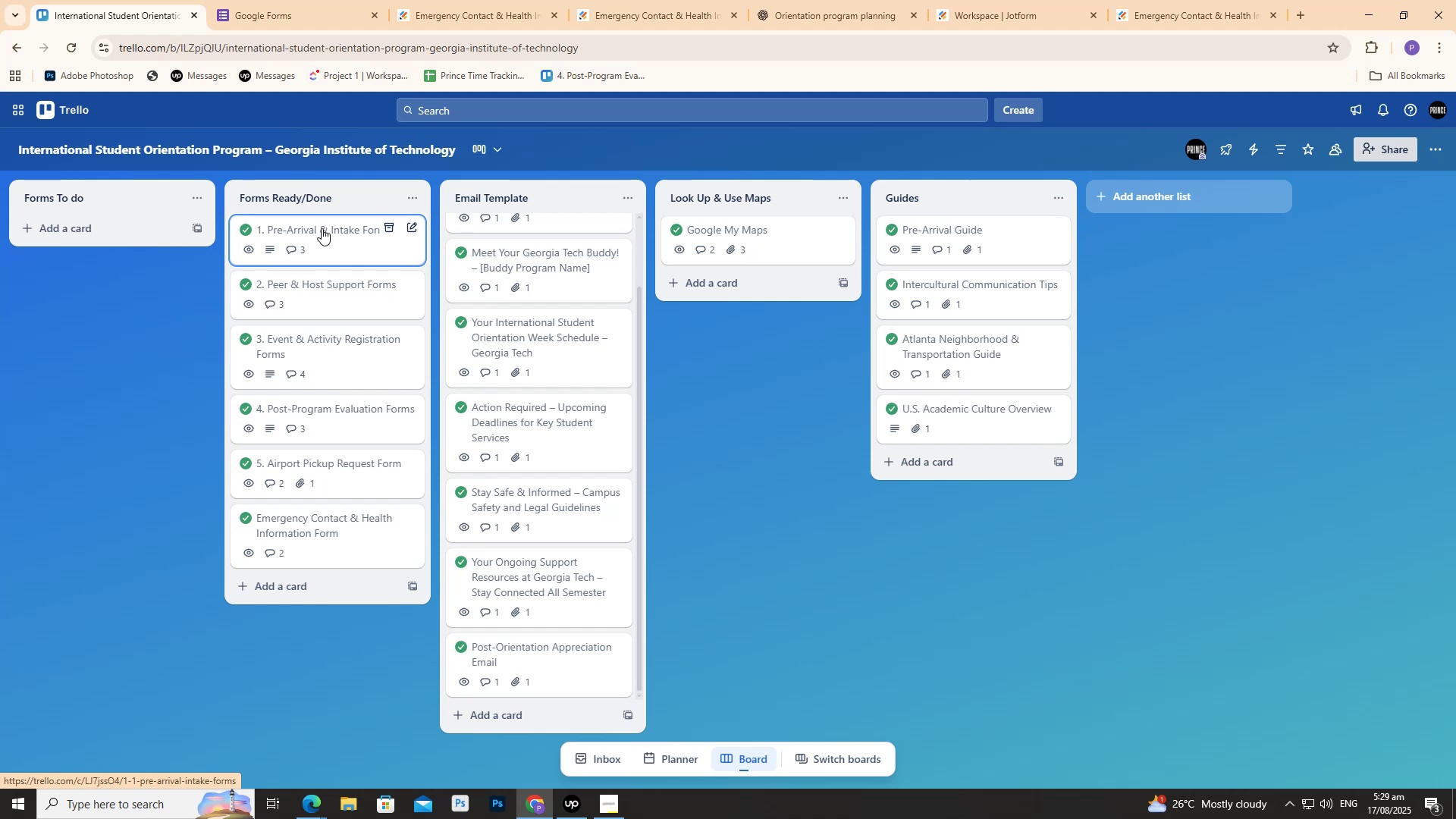 
wait(15.15)
 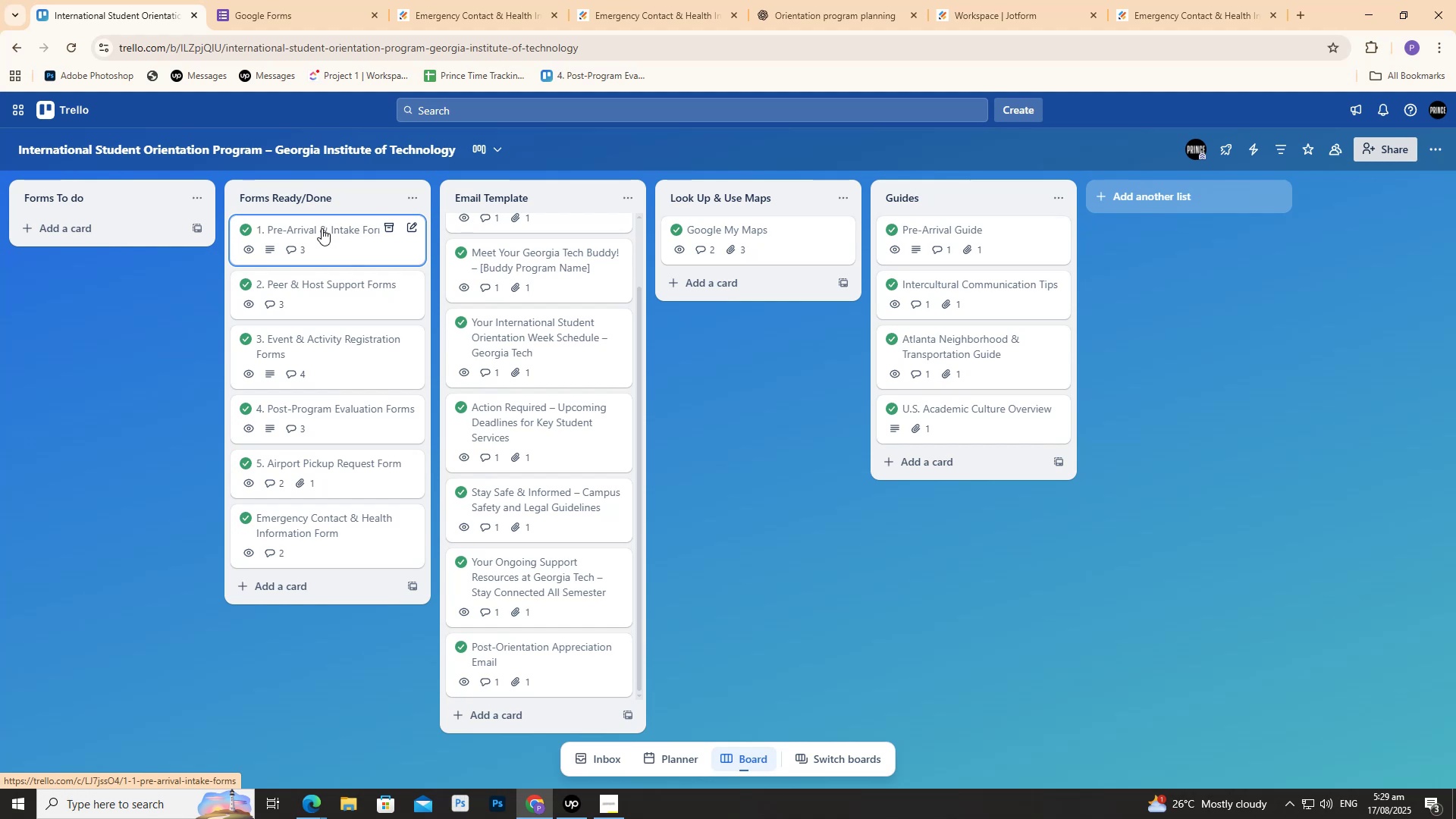 
scroll: coordinate [506, 474], scroll_direction: down, amount: 2.0
 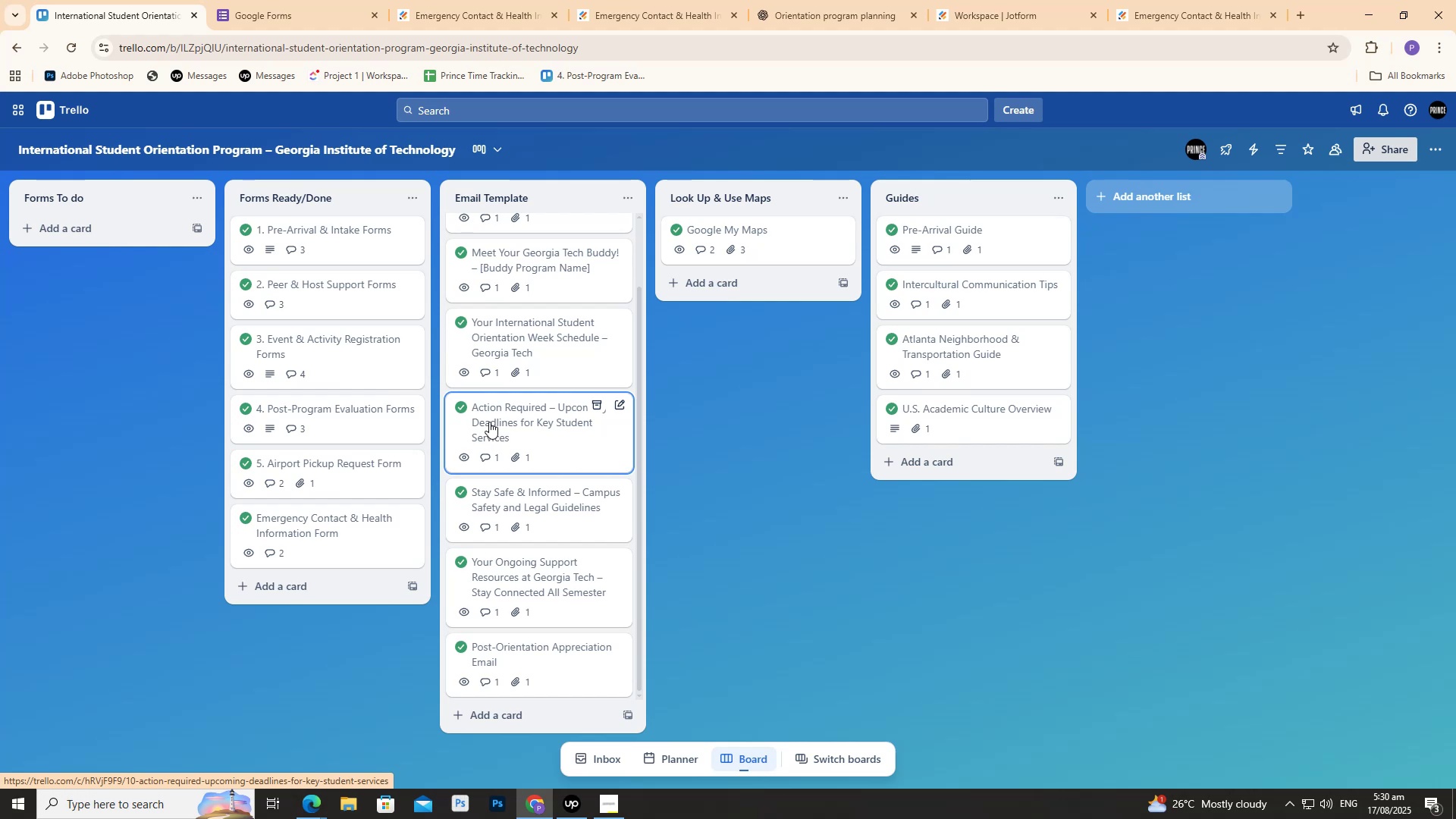 
wait(7.28)
 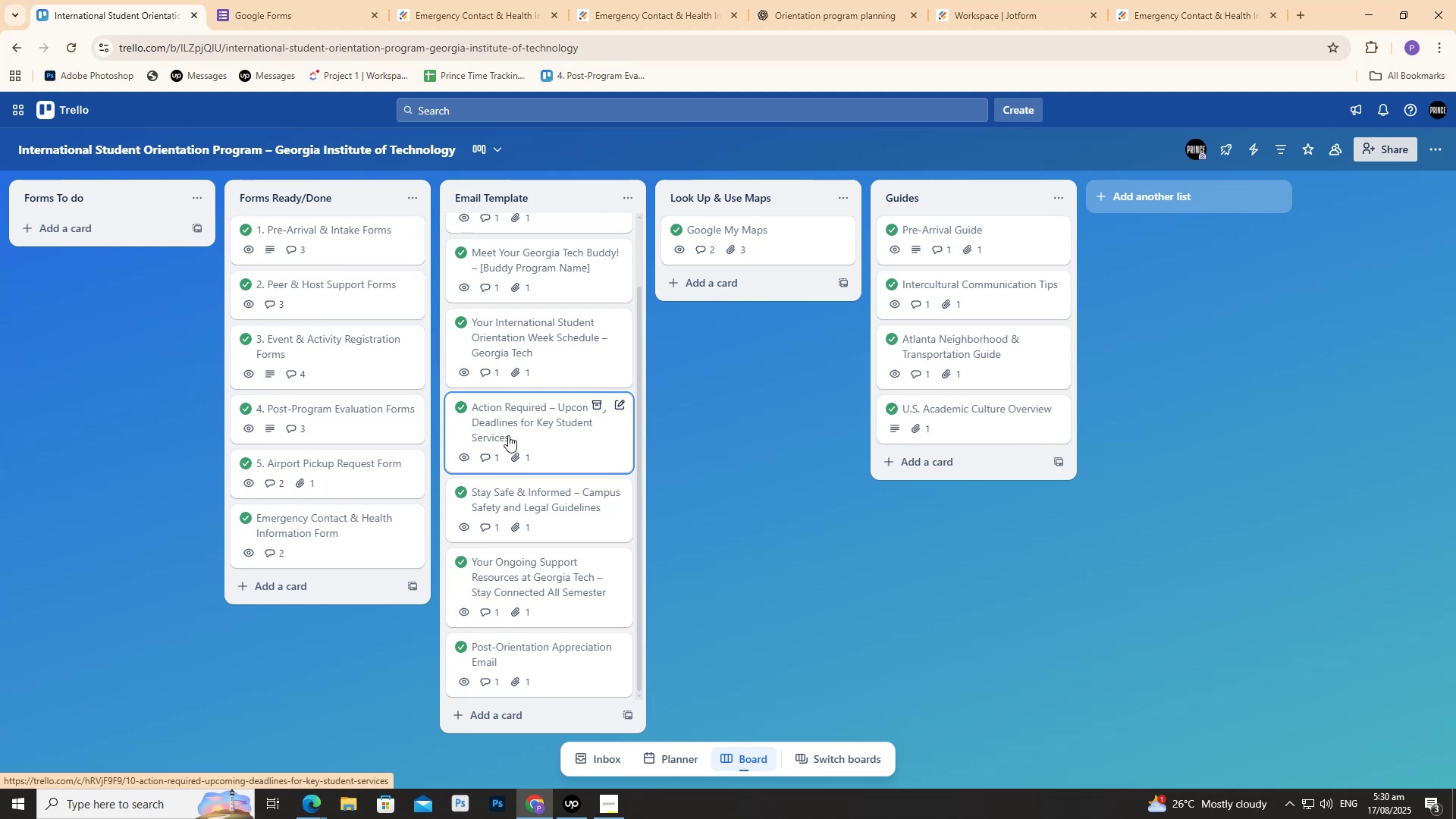 
left_click([572, 810])
 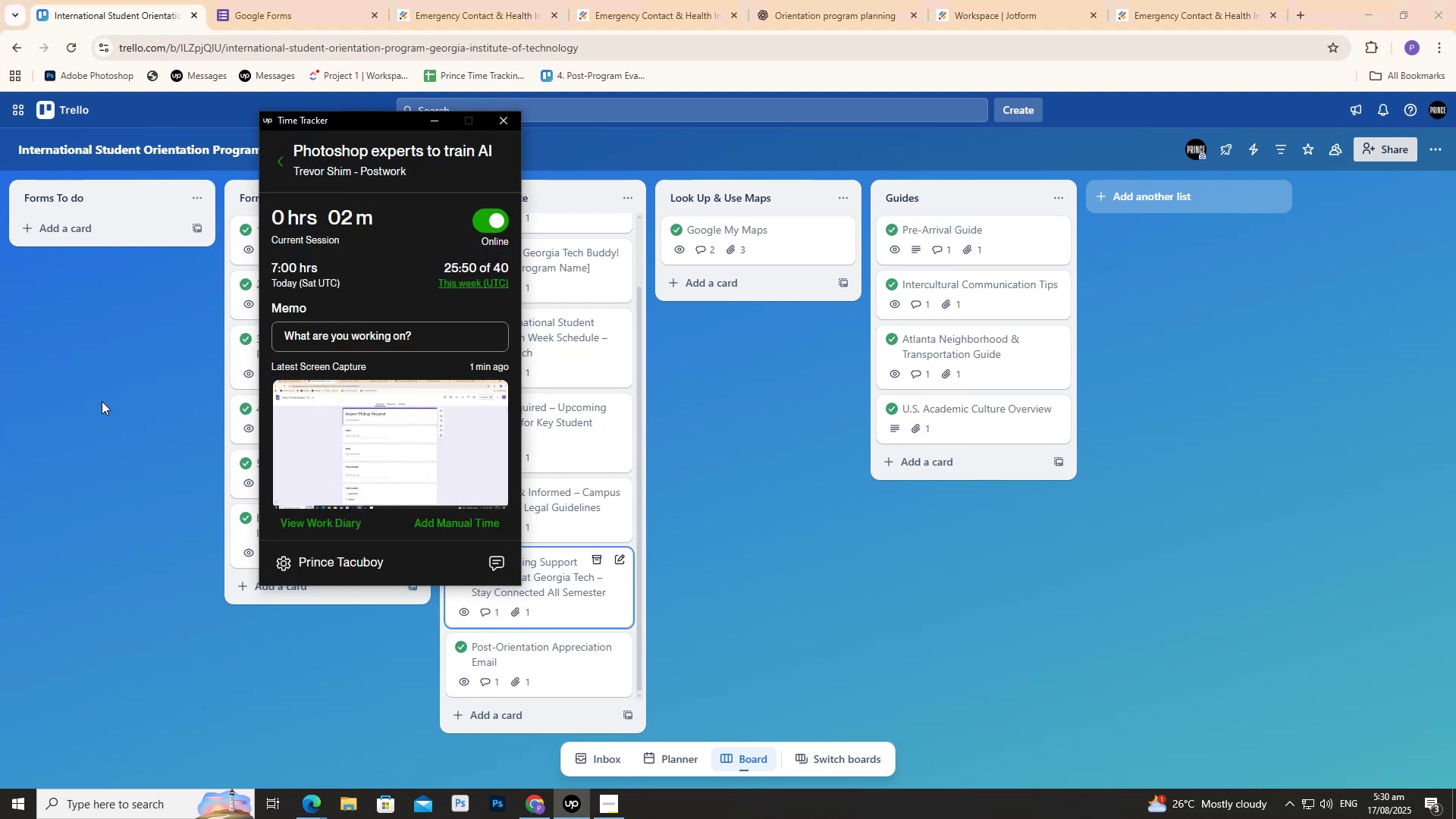 
left_click([102, 401])
 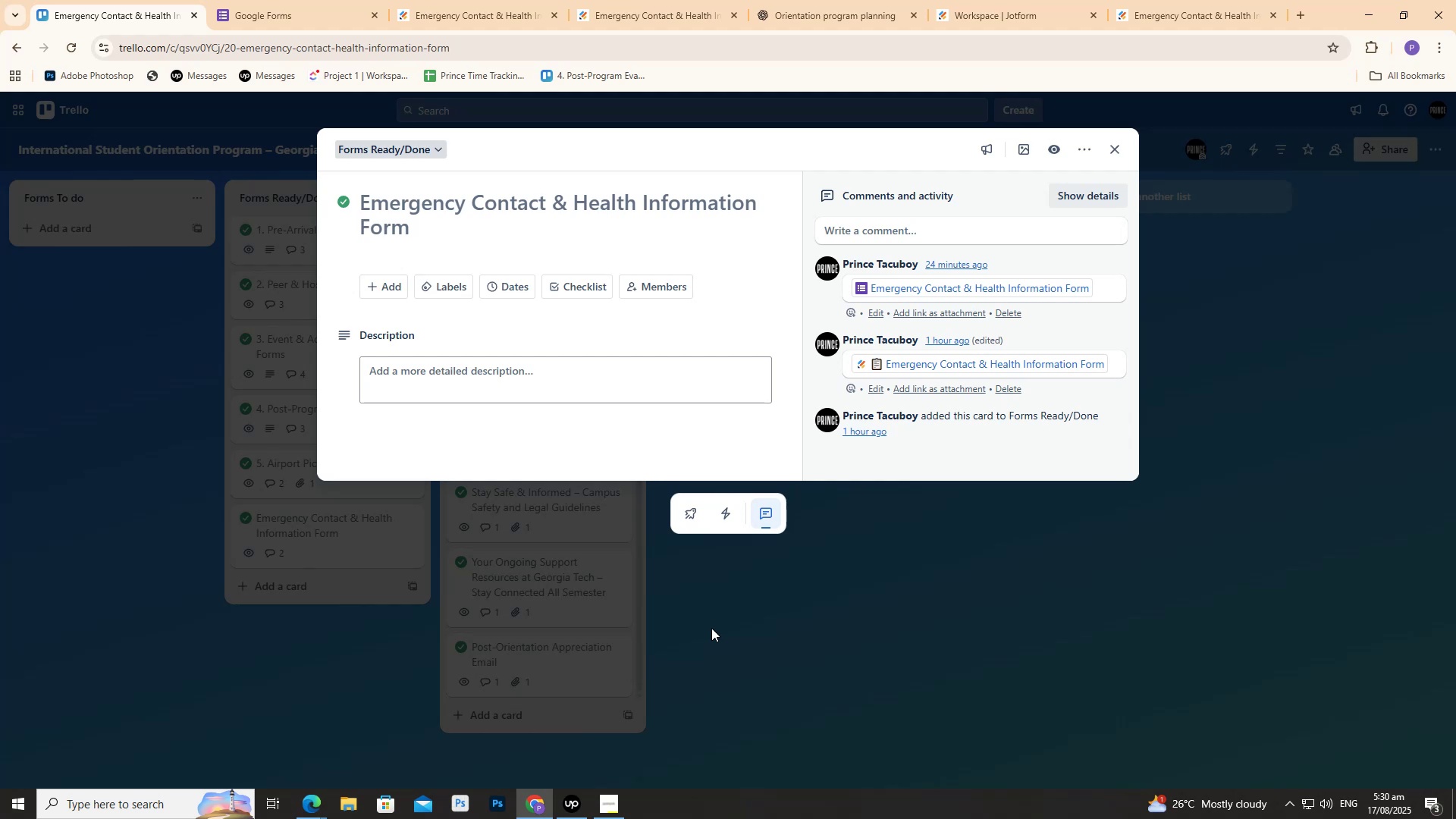 
wait(5.3)
 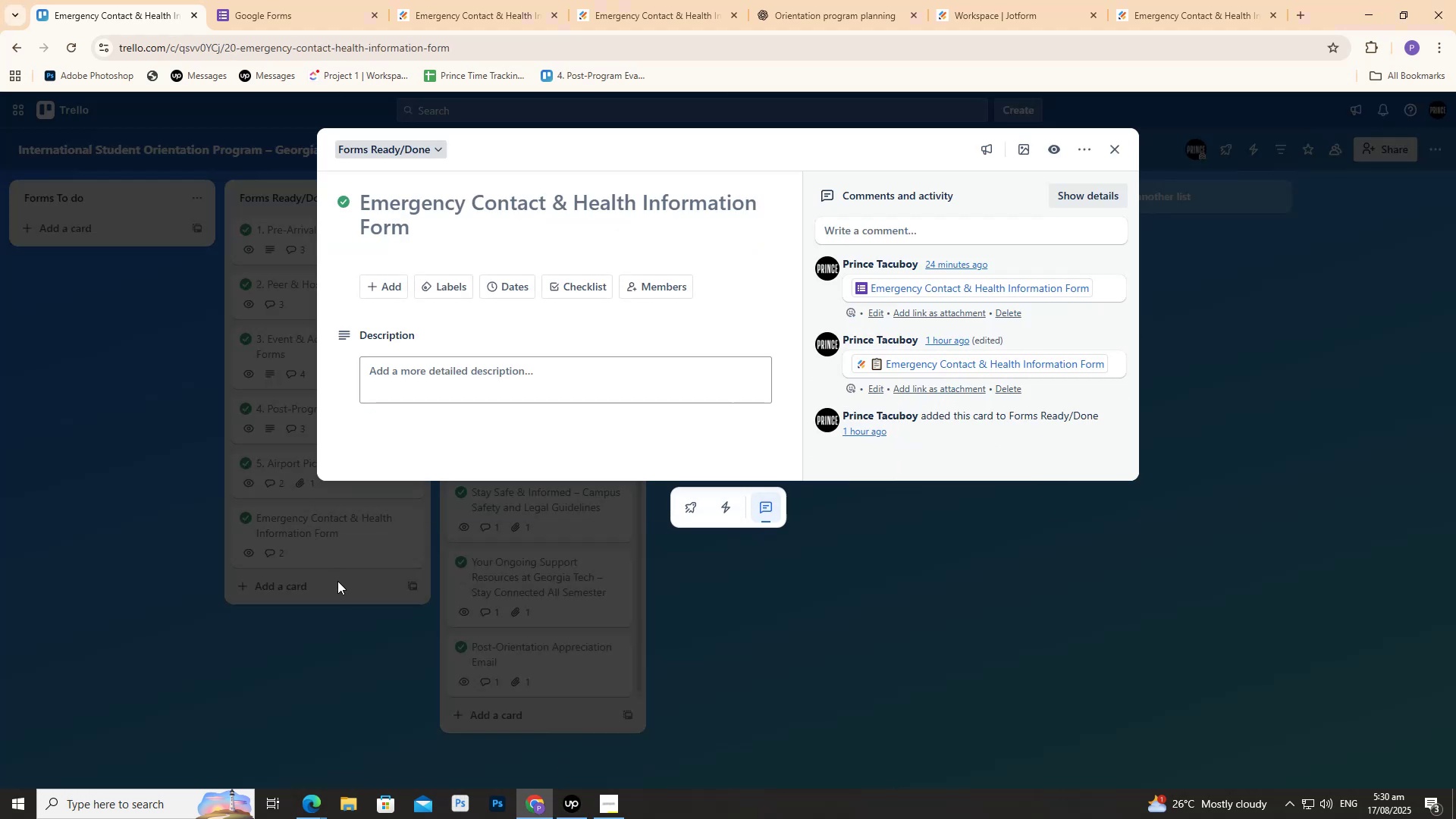 
left_click([314, 0])
 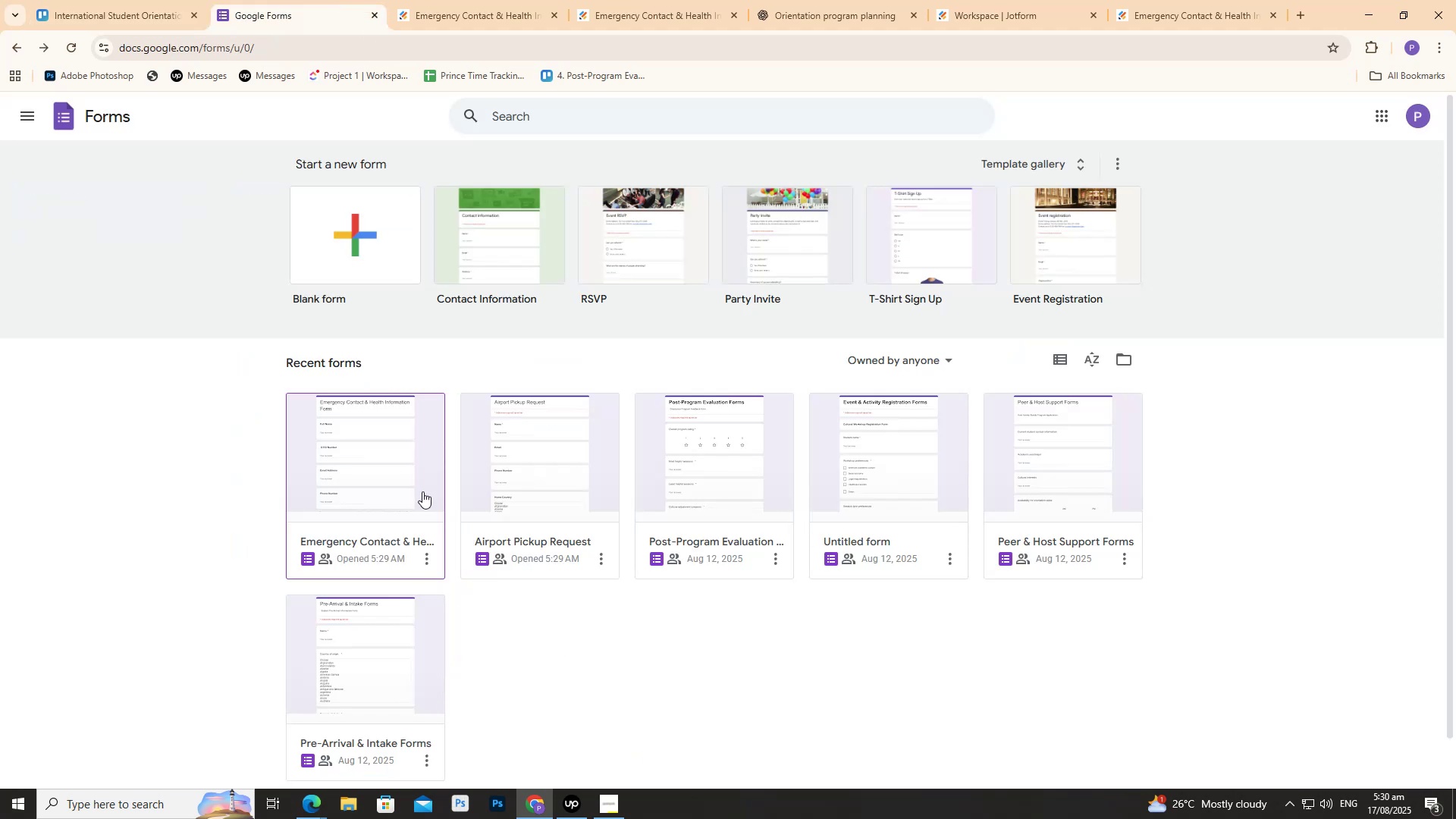 
left_click([416, 488])
 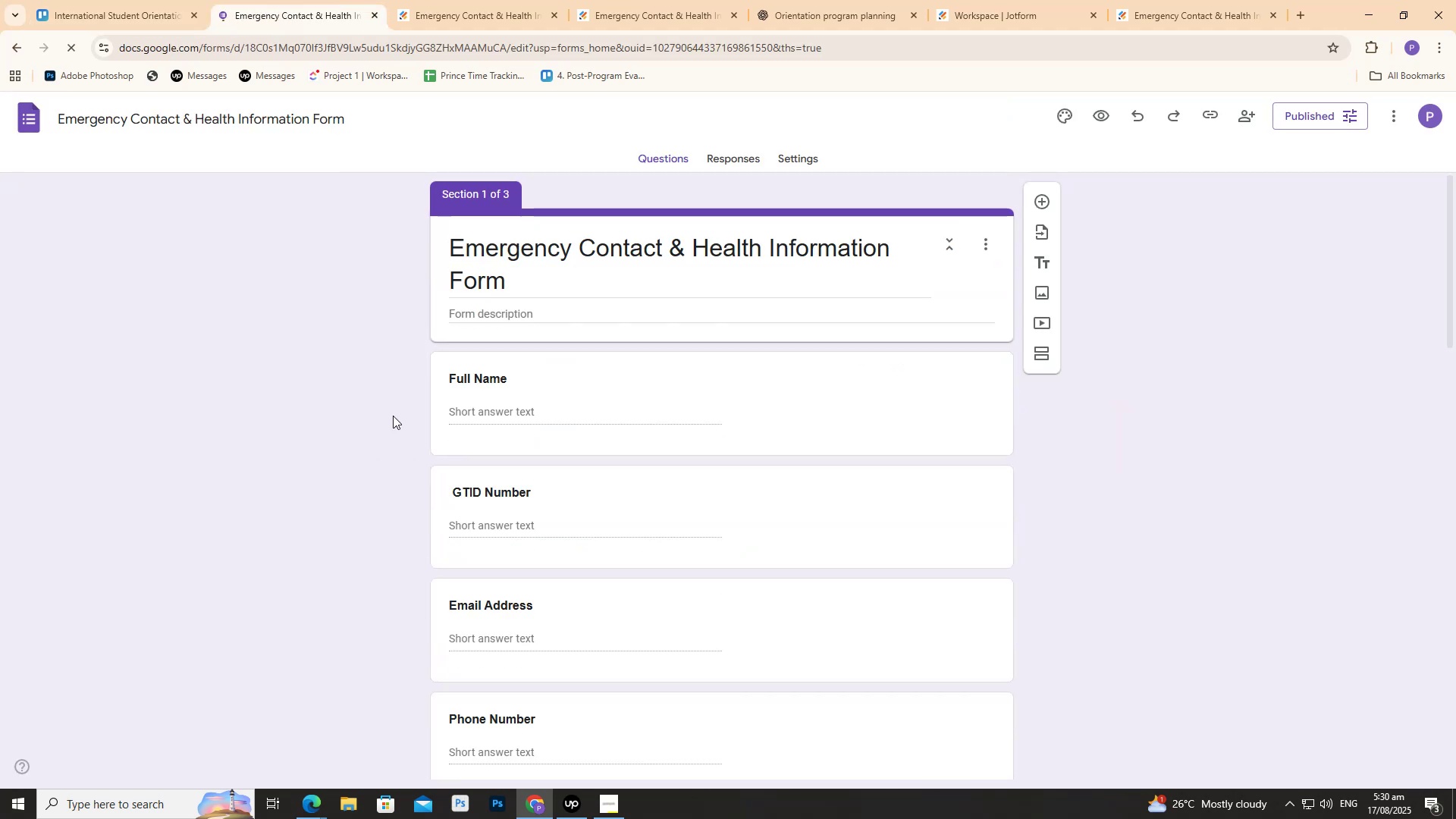 
mouse_move([447, 375])
 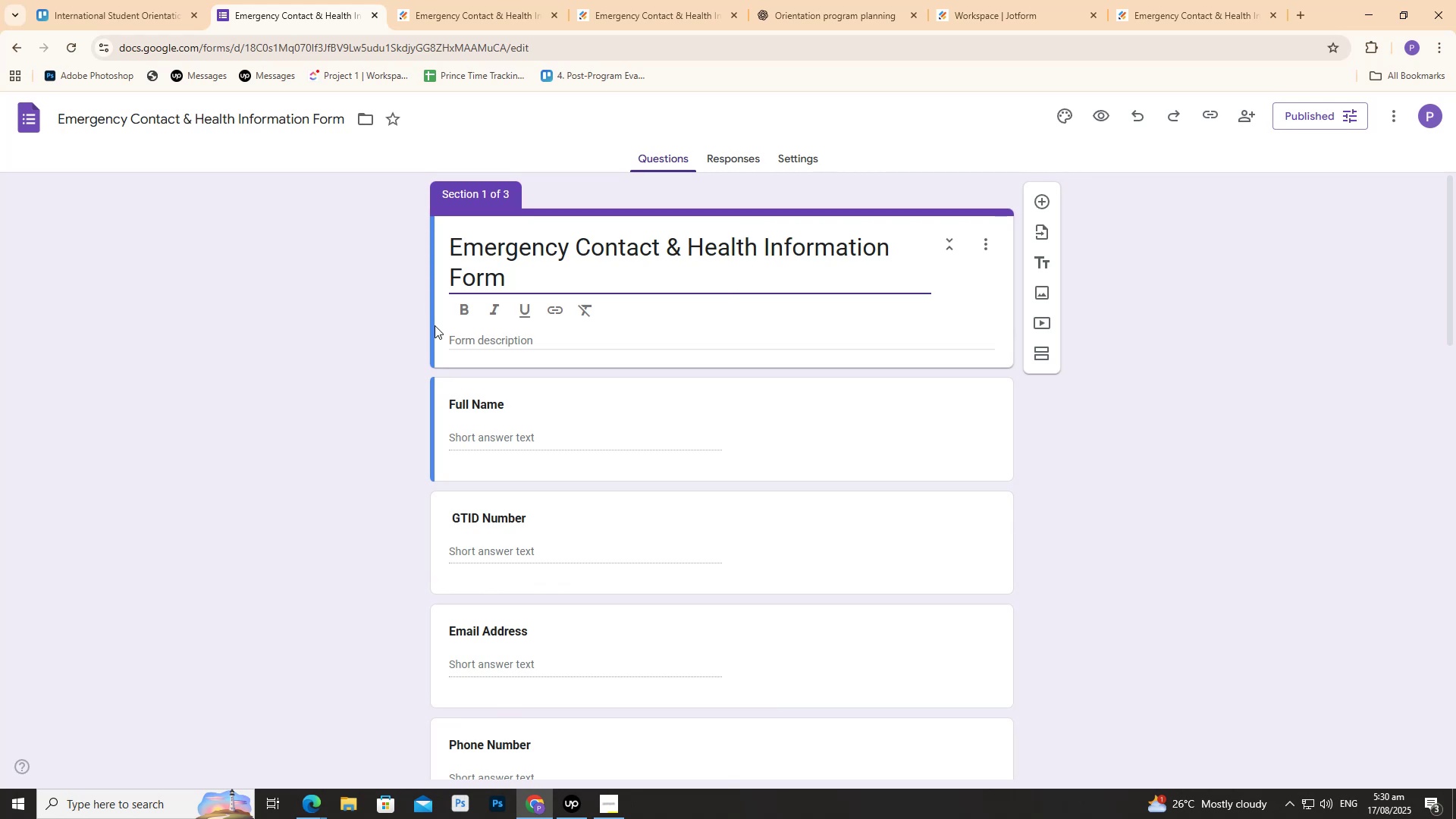 
wait(25.17)
 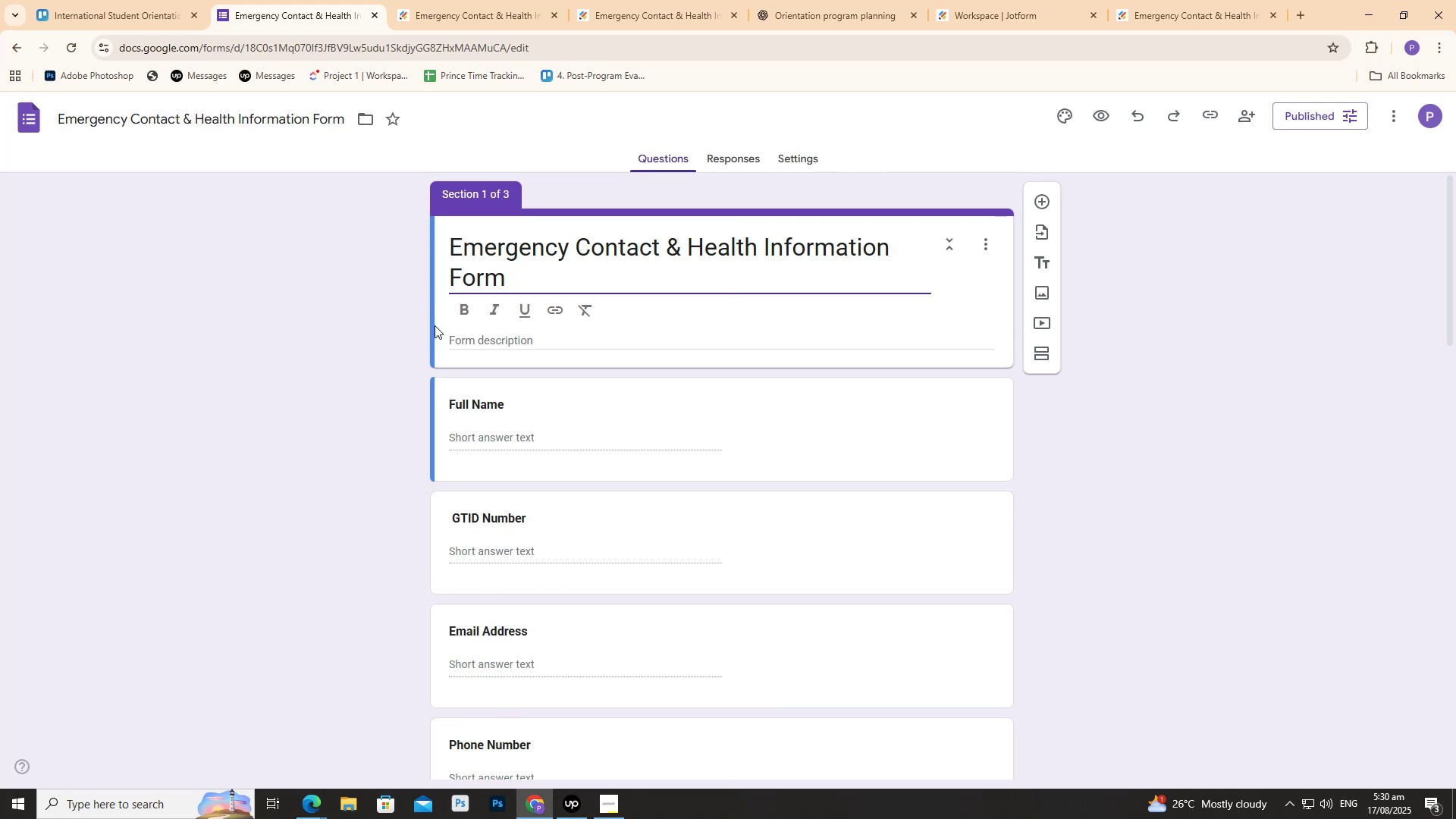 
scroll: coordinate [355, 359], scroll_direction: down, amount: 18.0
 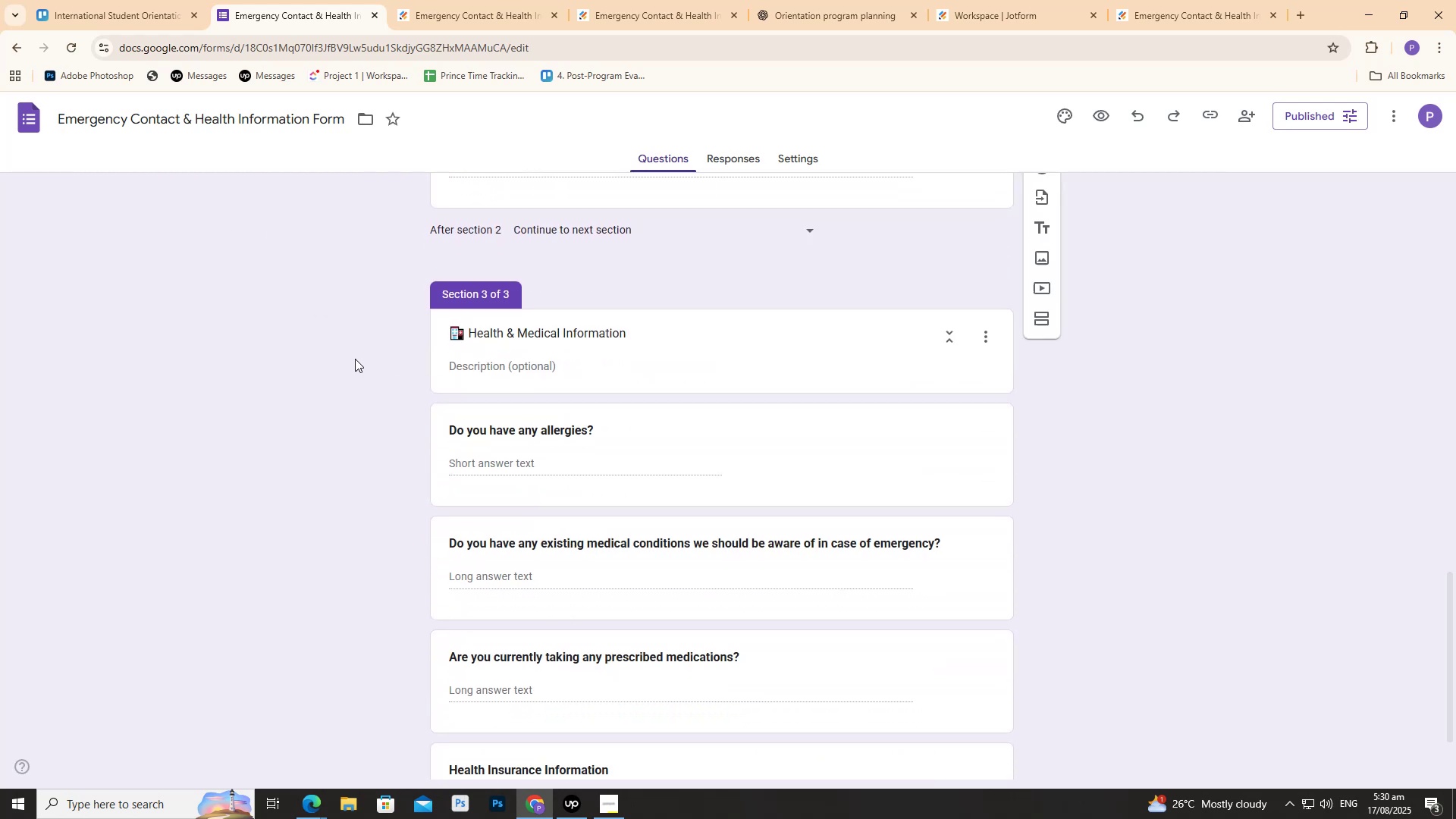 
scroll: coordinate [371, 360], scroll_direction: down, amount: 6.0
 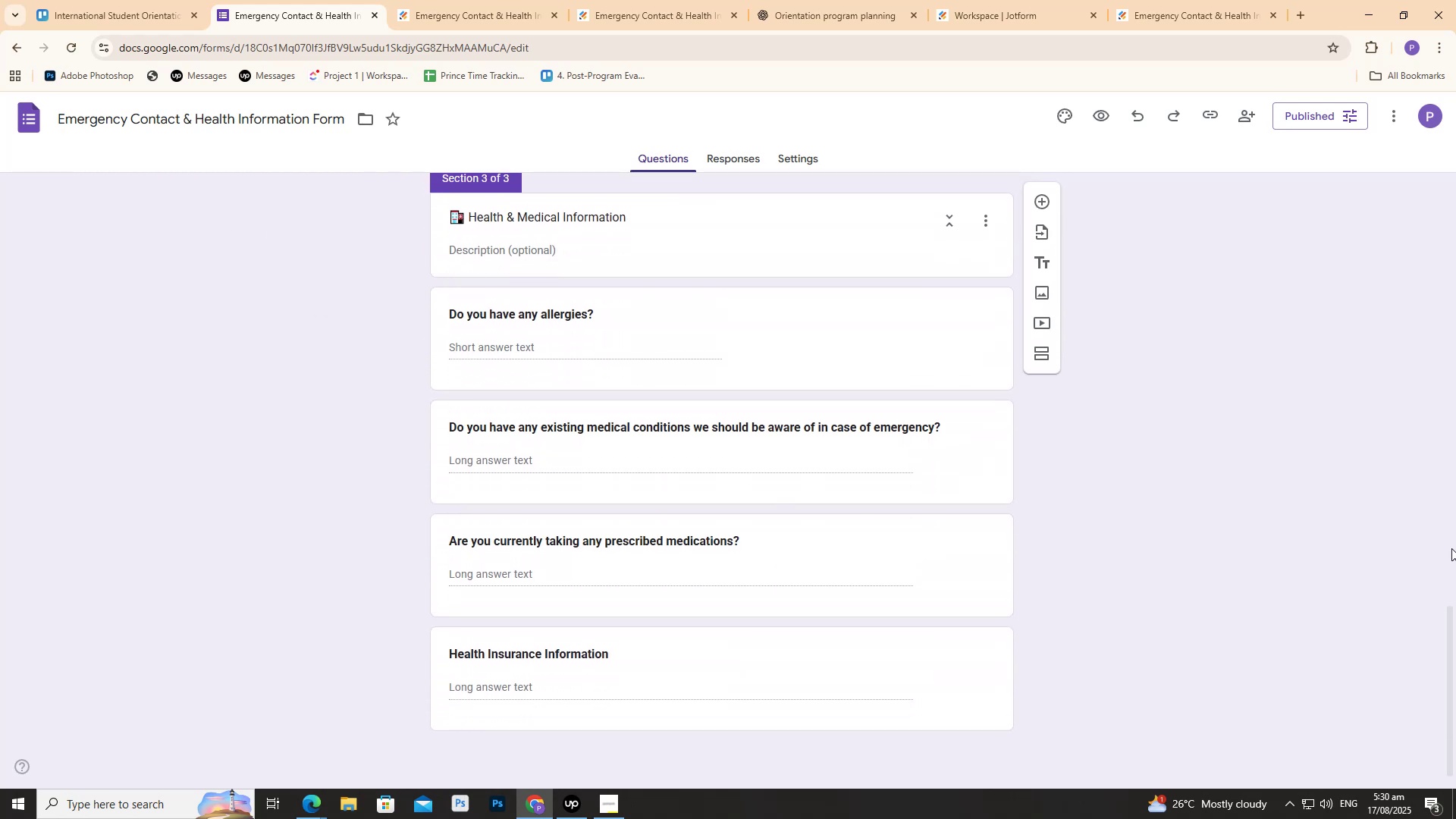 
left_click_drag(start_coordinate=[1455, 664], to_coordinate=[1404, 200])
 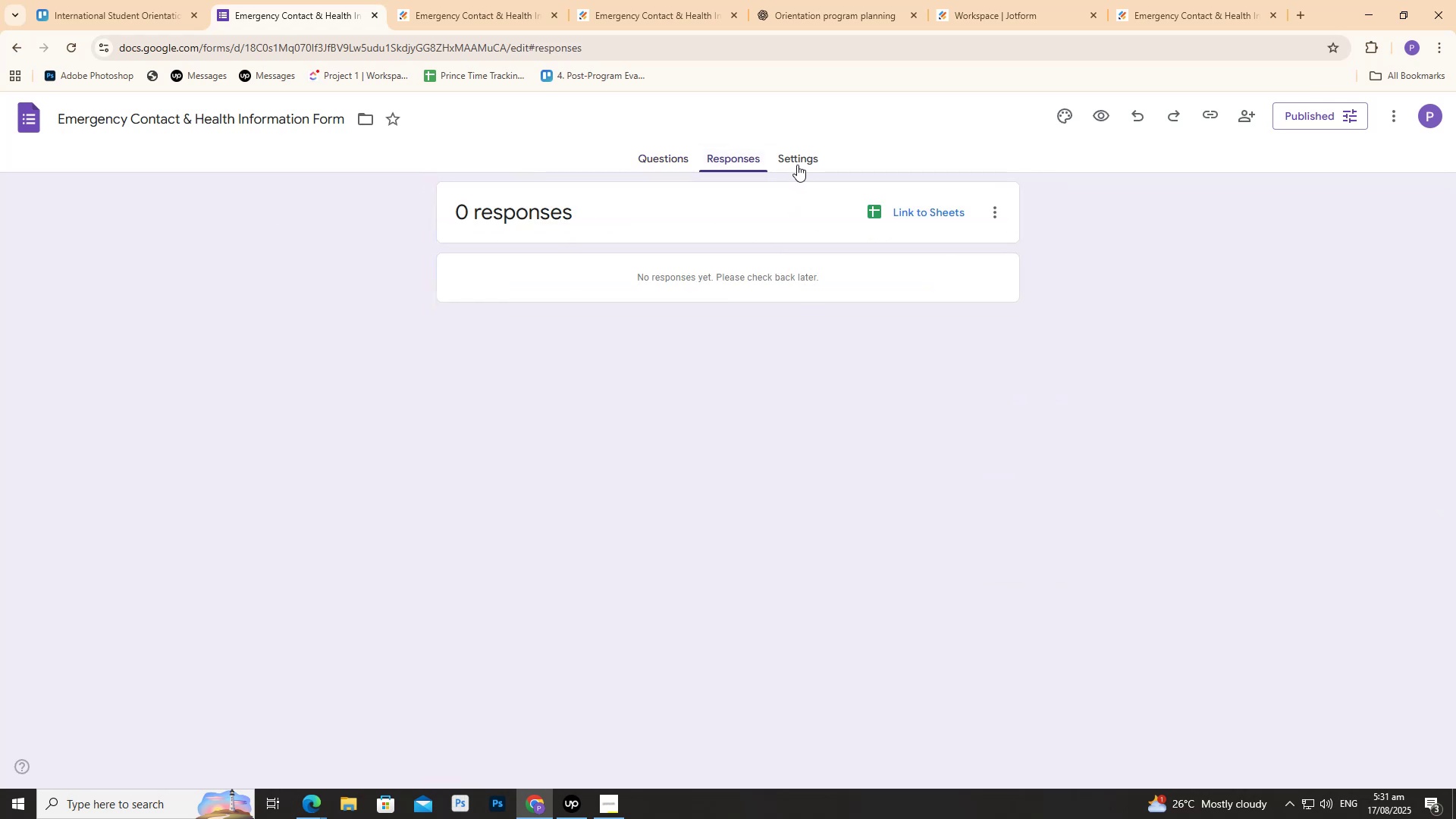 
left_click([676, 152])
 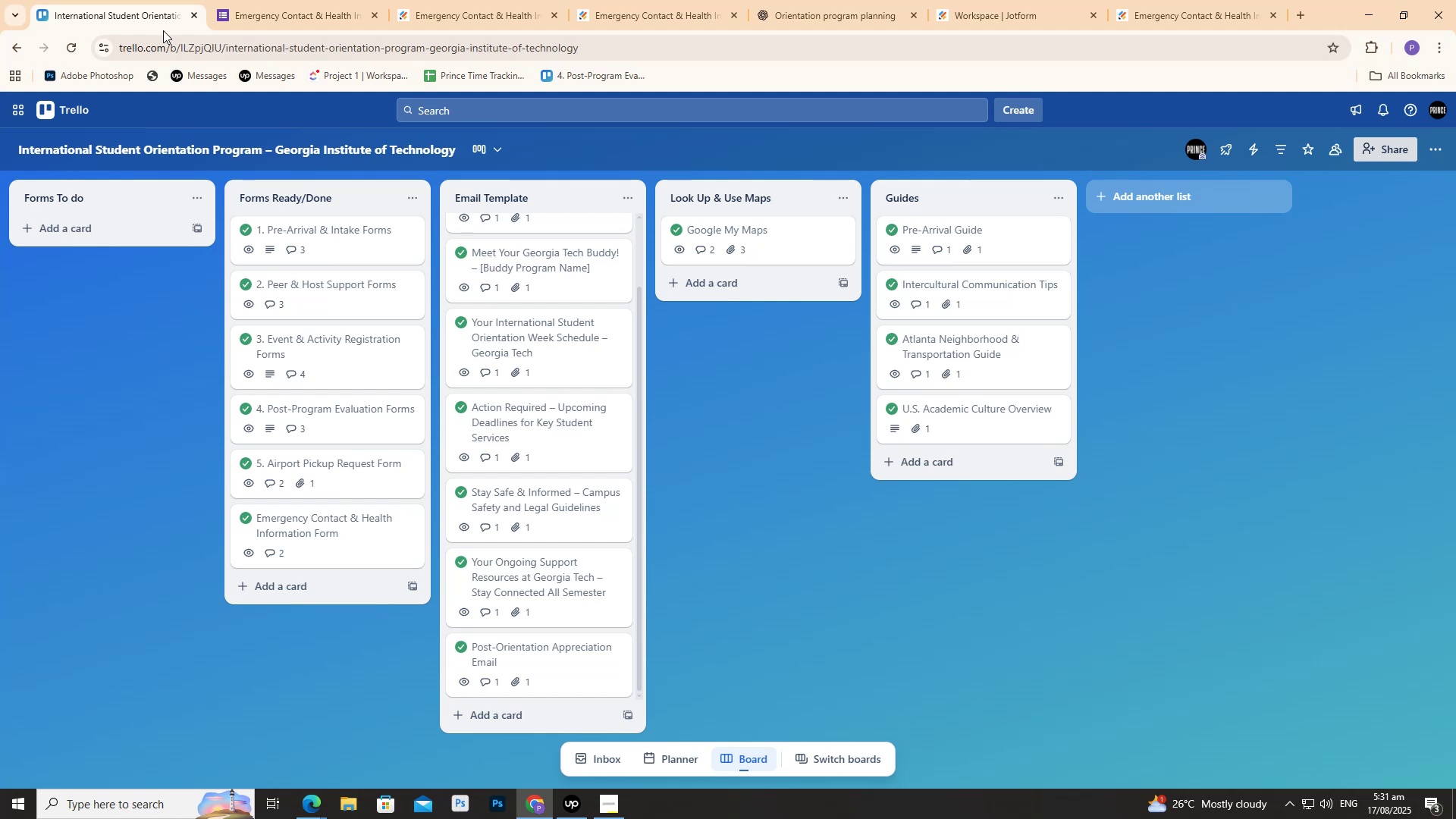 
wait(6.9)
 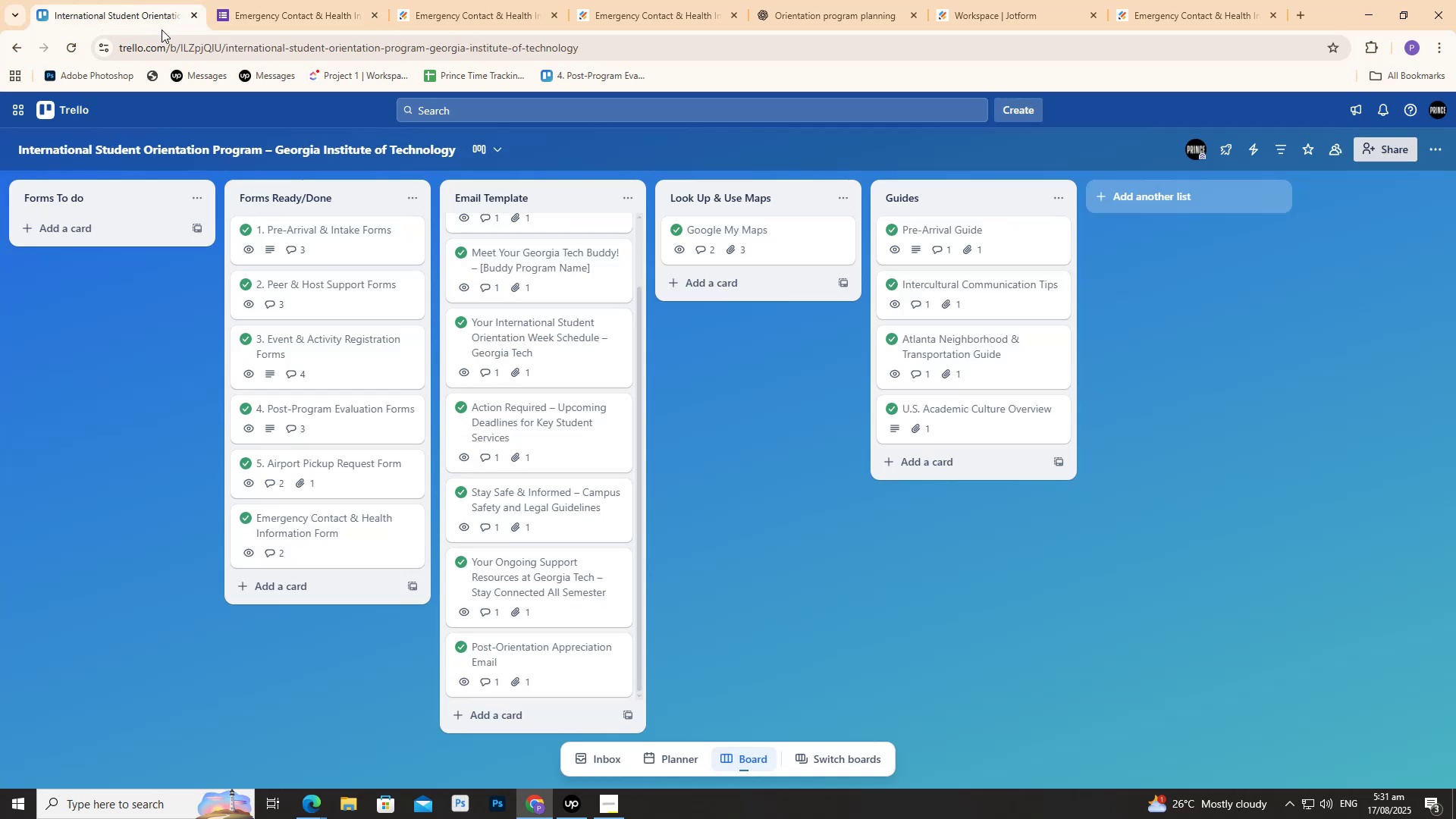 
scroll: coordinate [601, 268], scroll_direction: up, amount: 5.0
 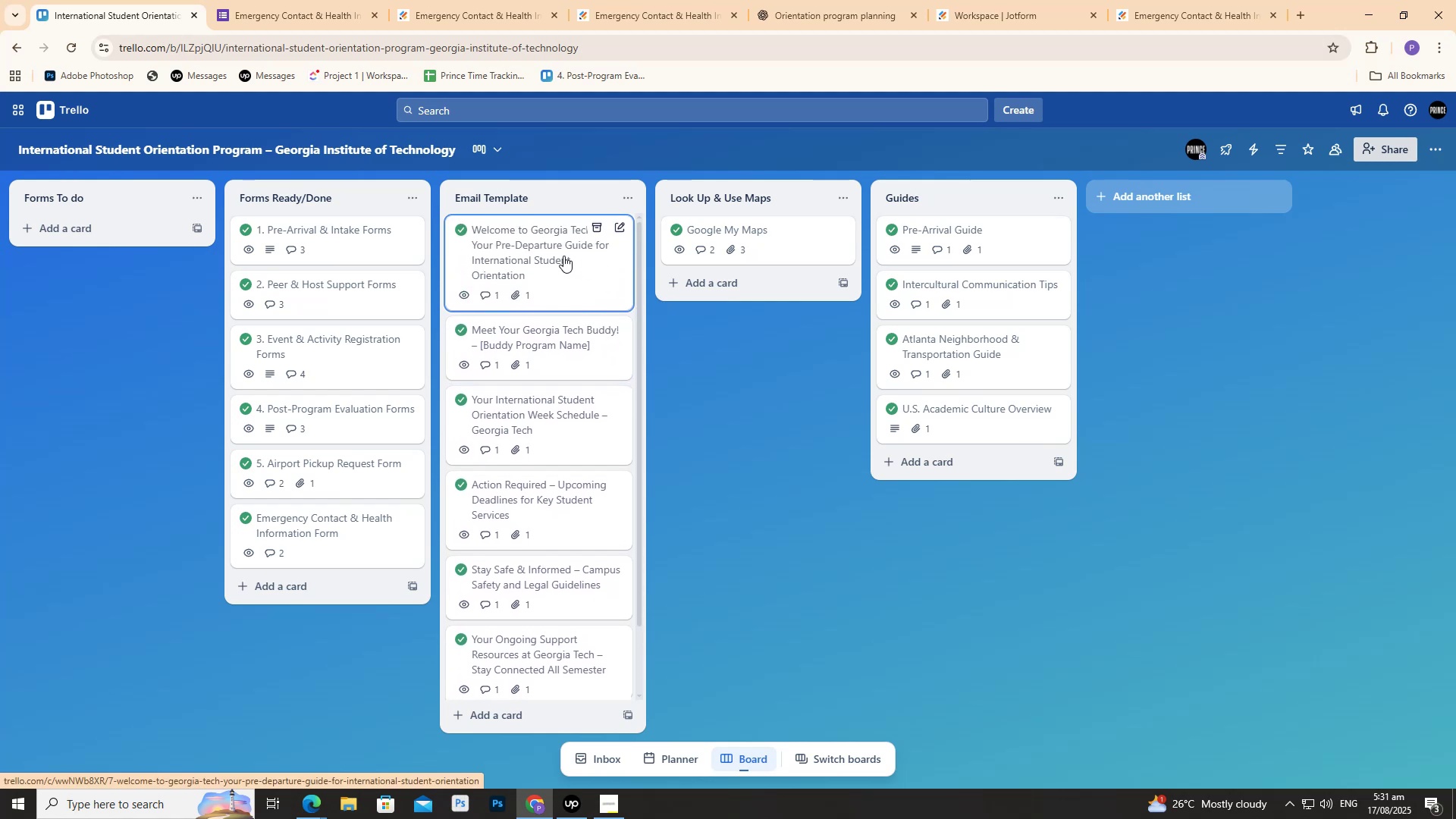 
left_click([563, 256])
 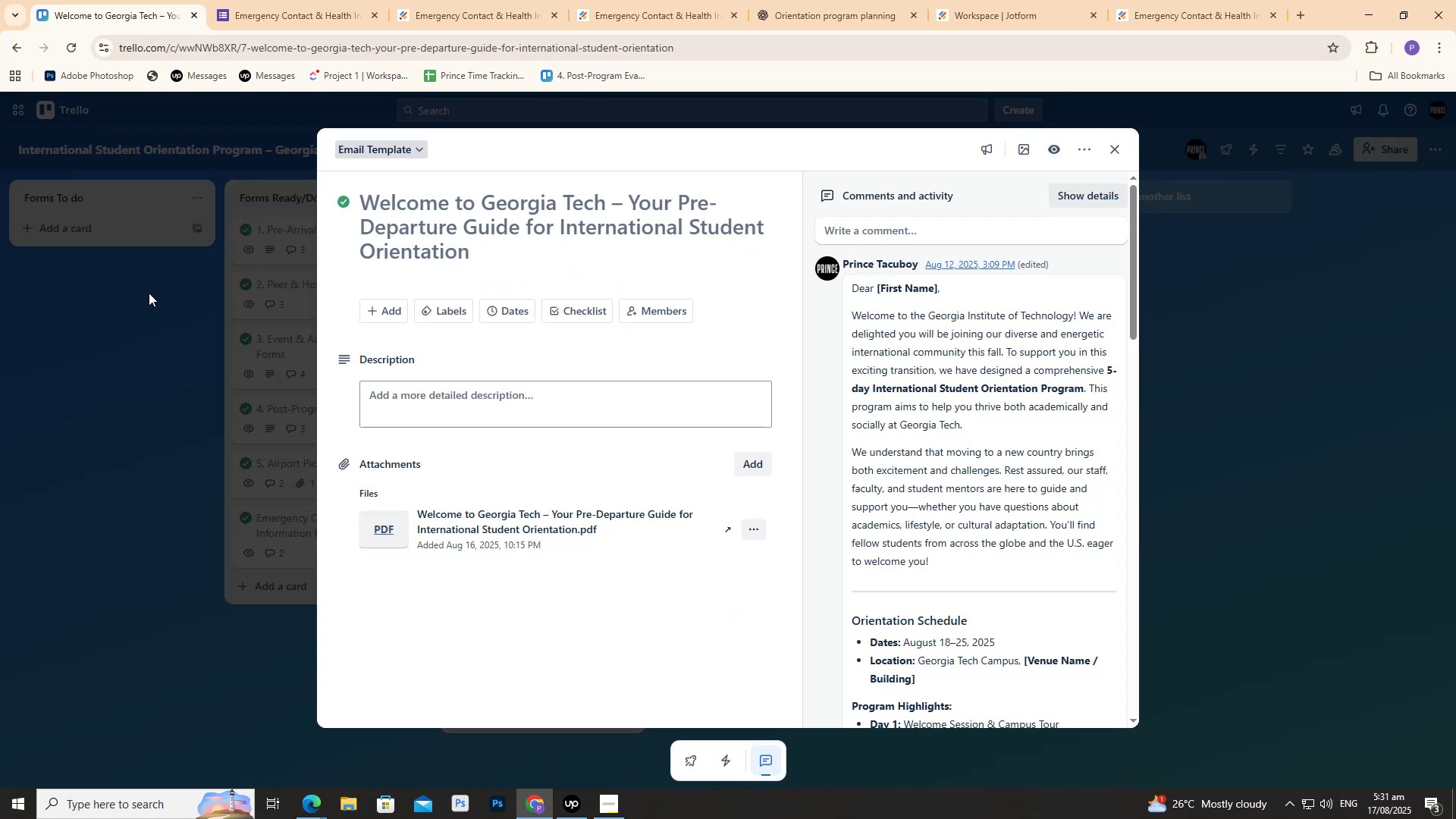 
double_click([277, 517])
 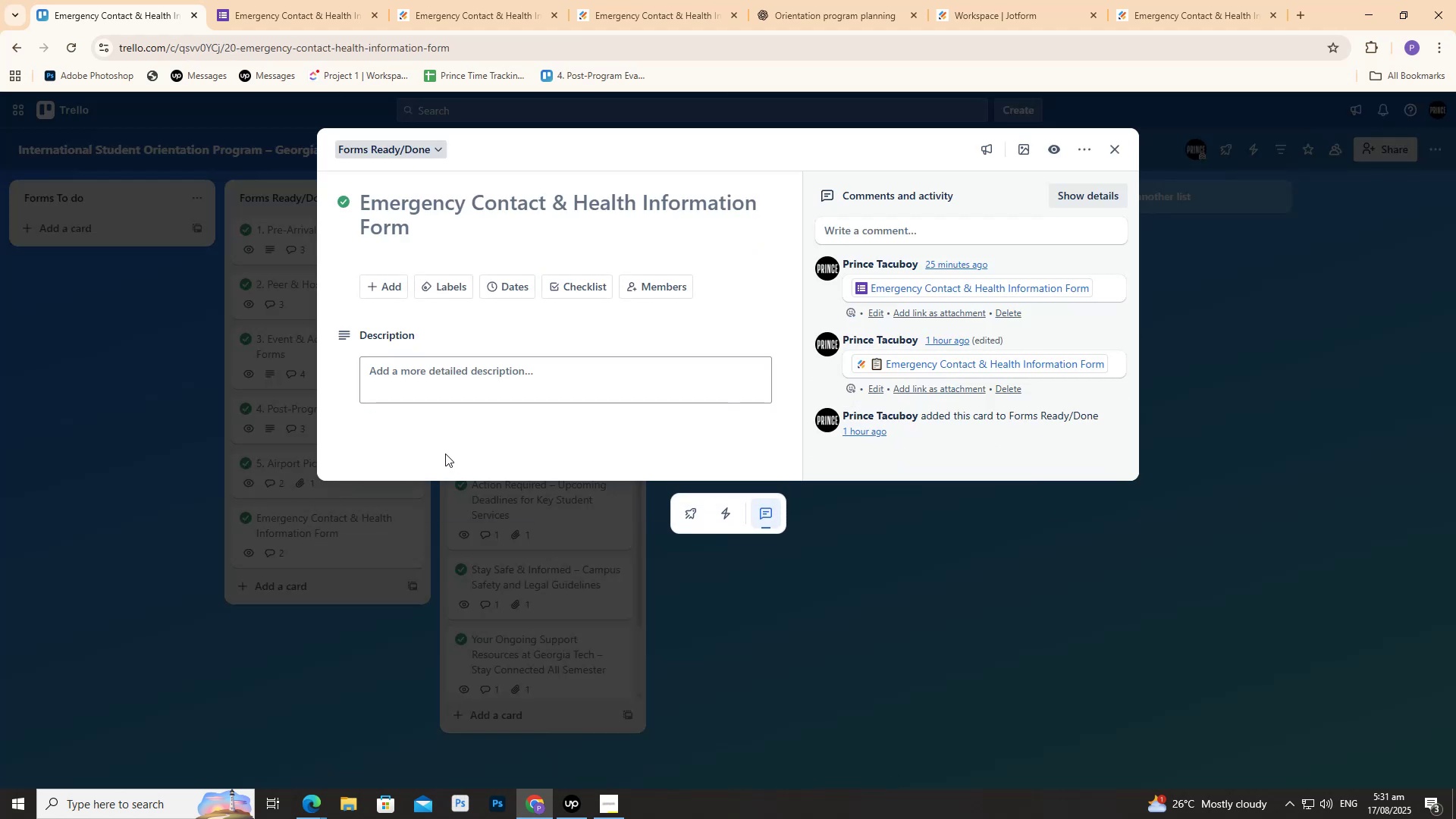 
mouse_move([869, 366])
 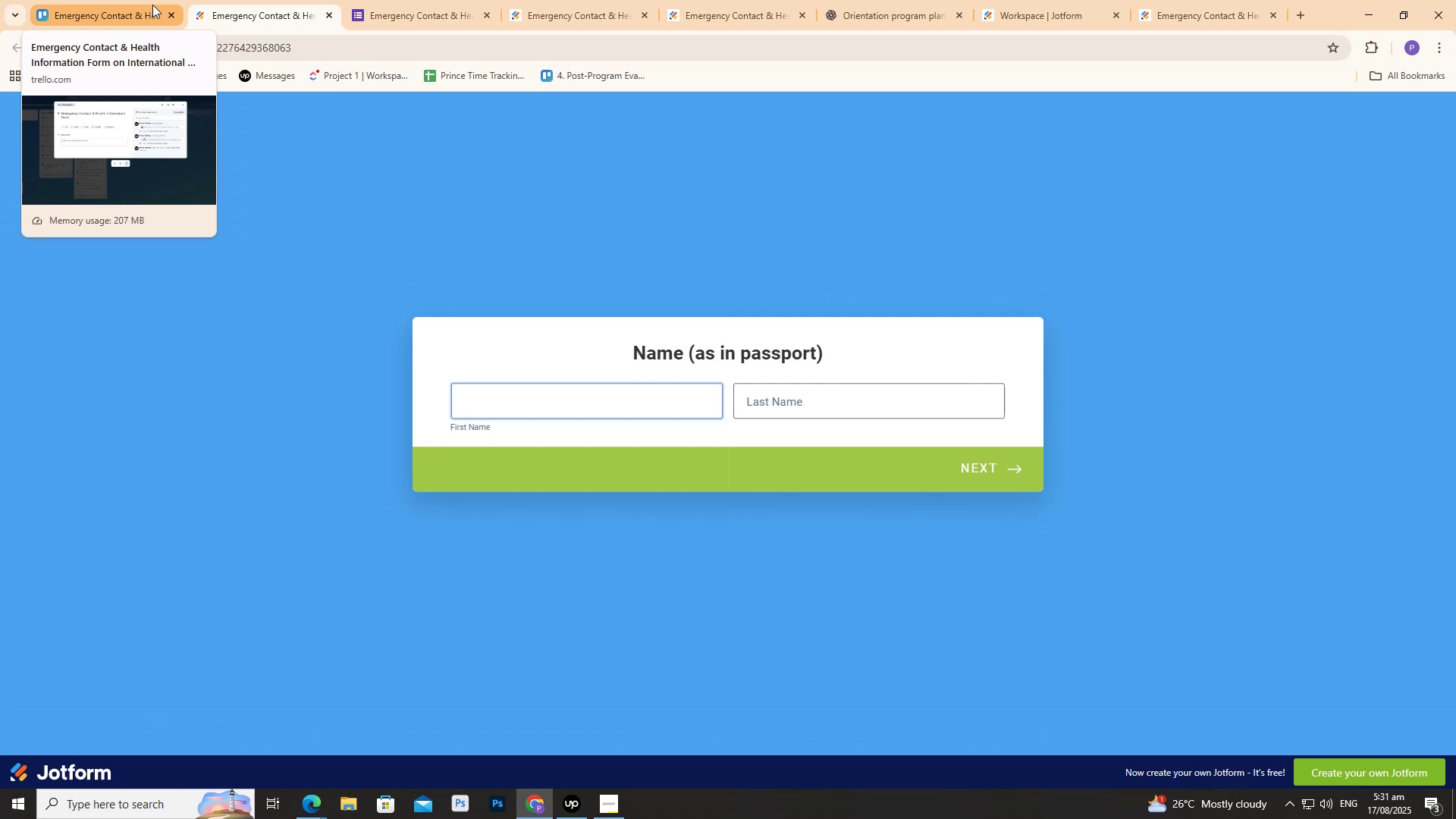 
wait(34.89)
 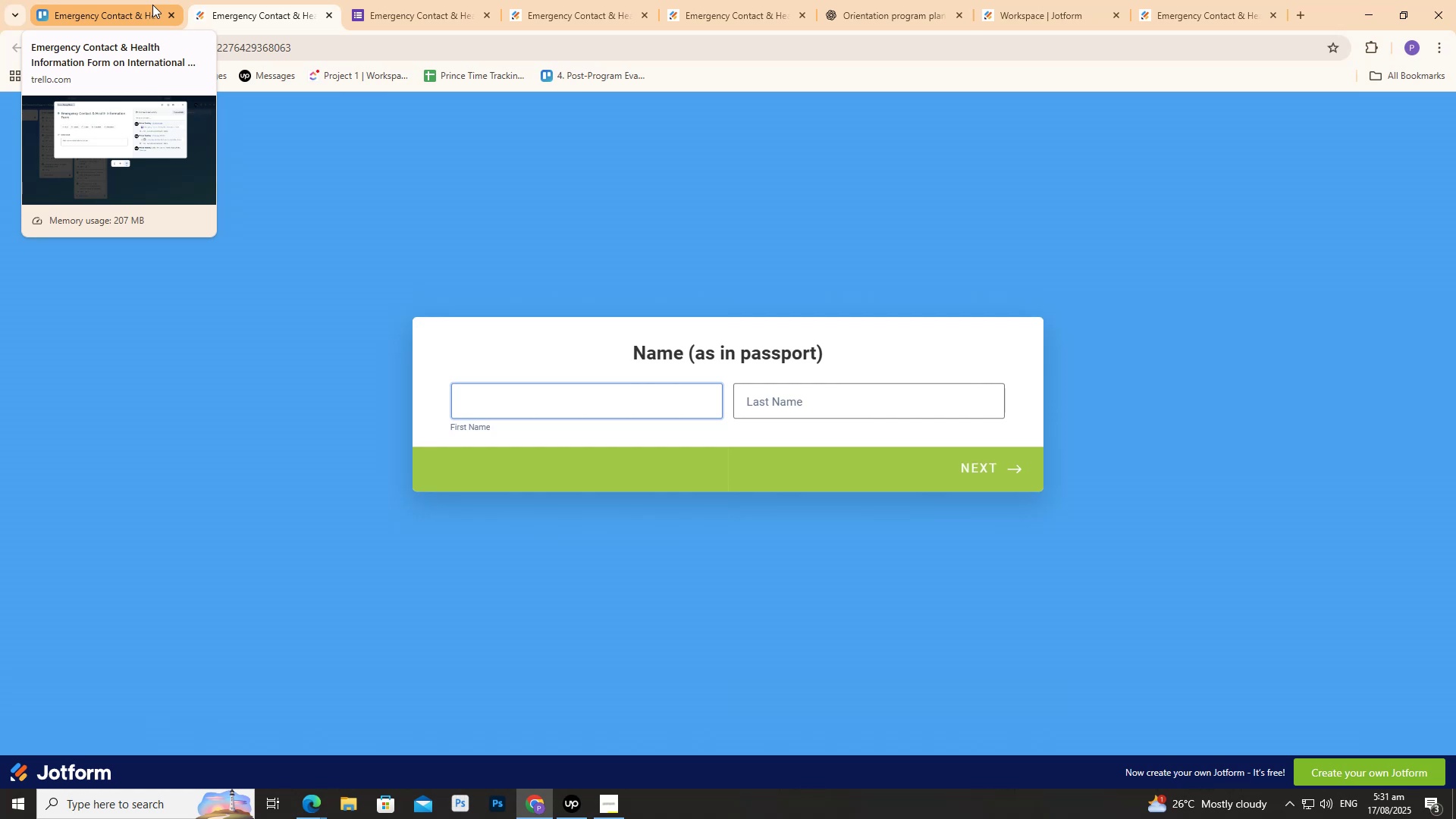 
left_click([393, 0])
 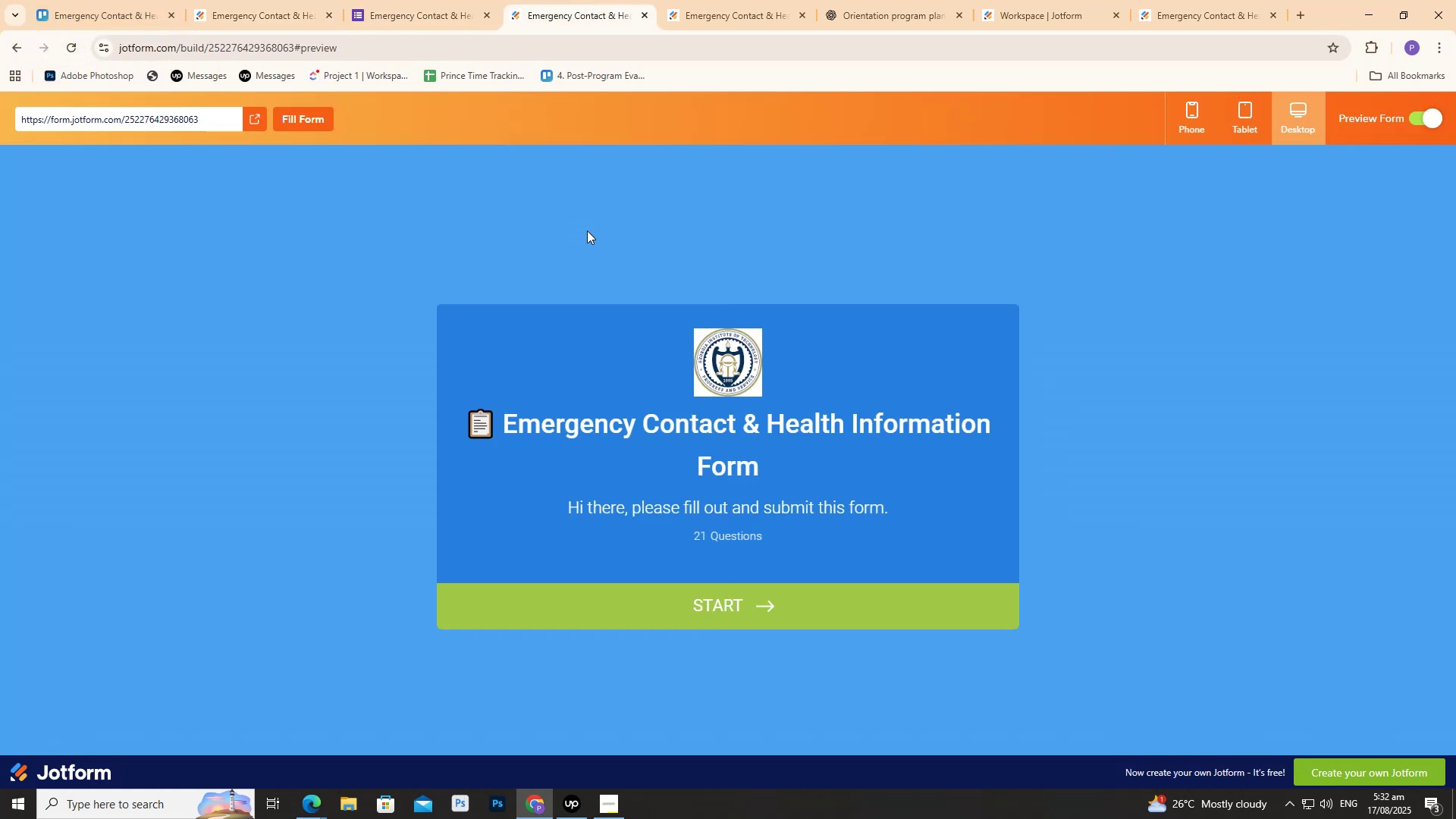 
left_click([328, 0])
 